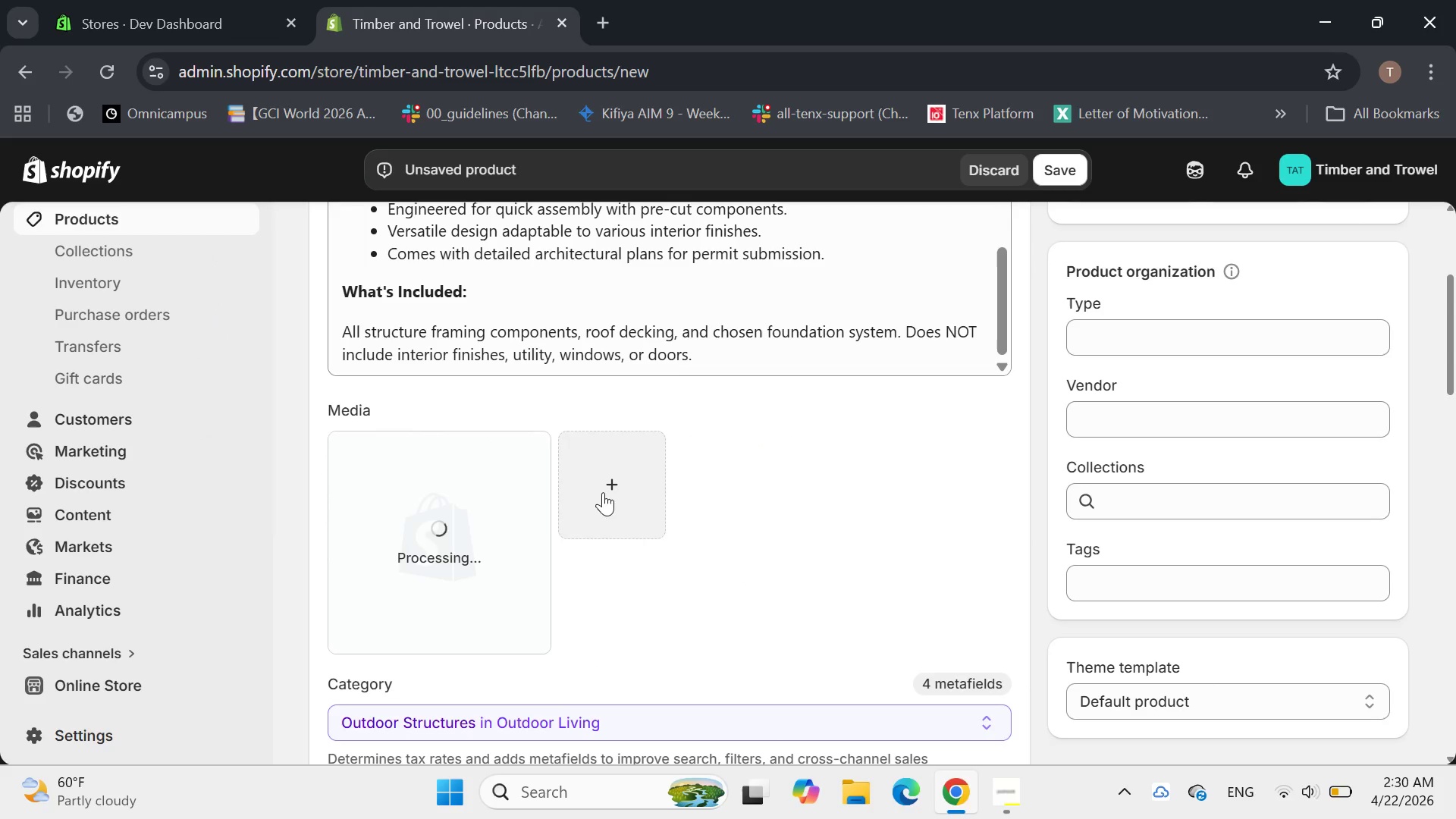 
wait(7.73)
 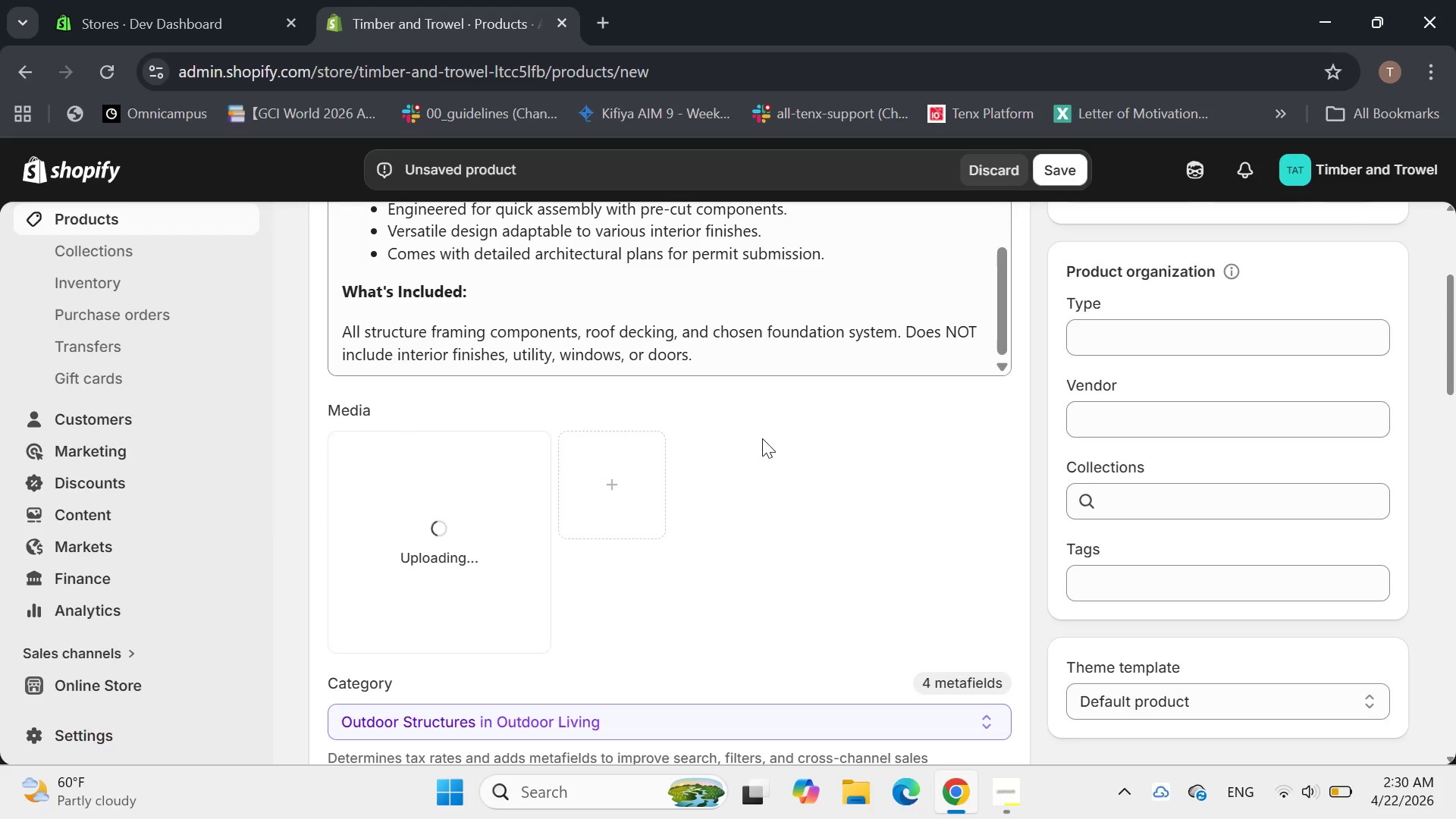 
left_click([416, 538])
 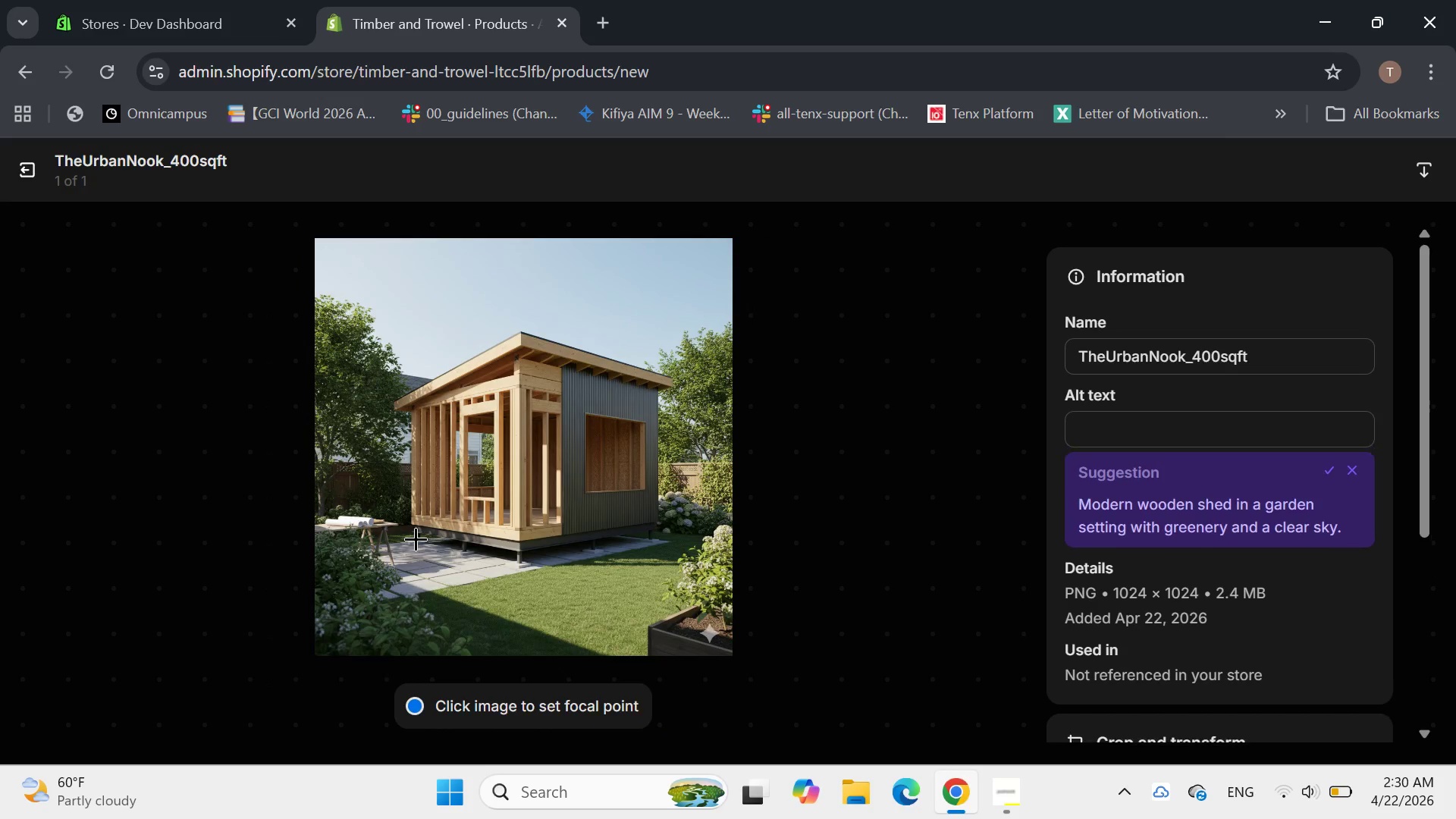 
wait(5.41)
 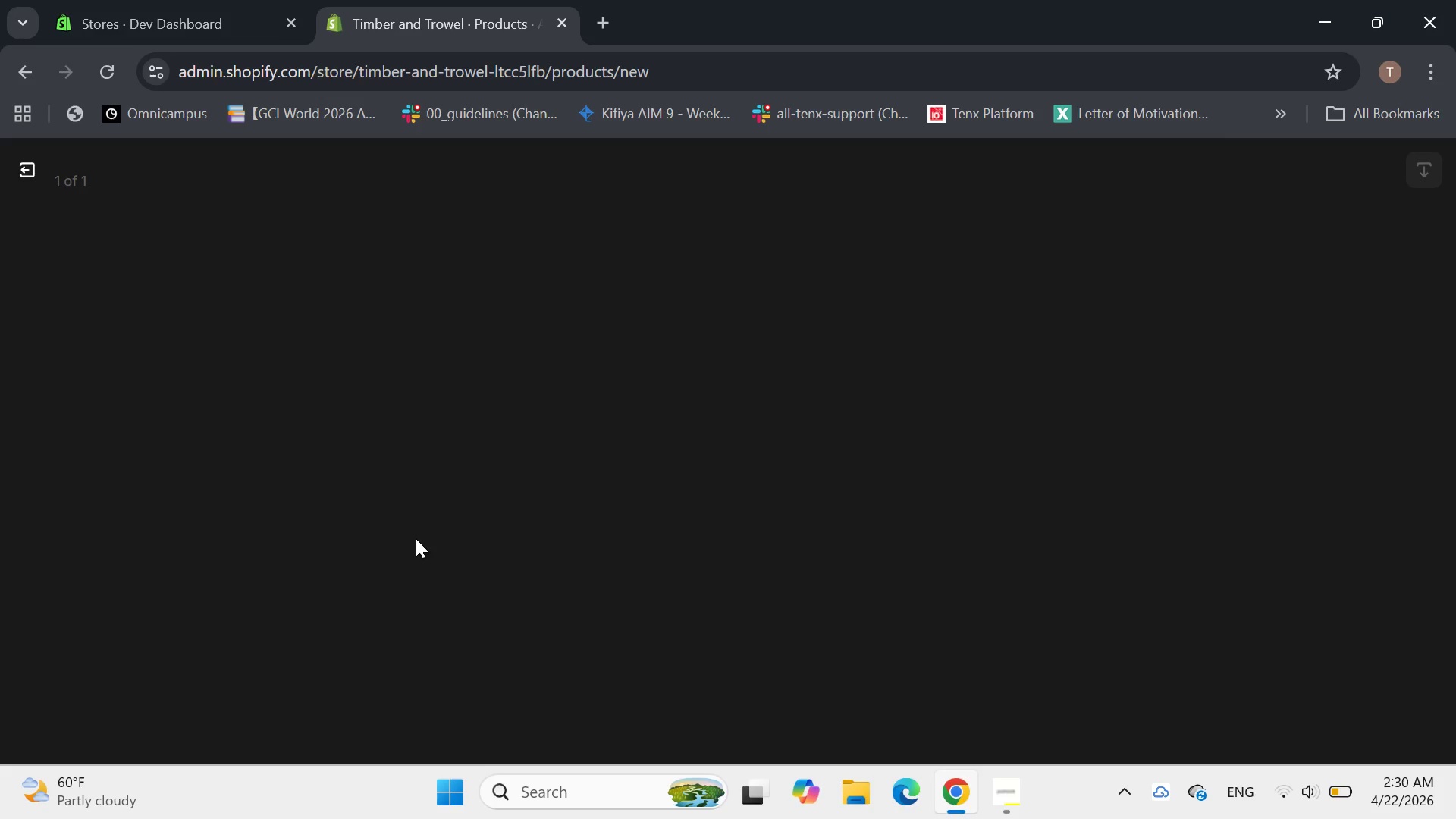 
left_click([1163, 430])
 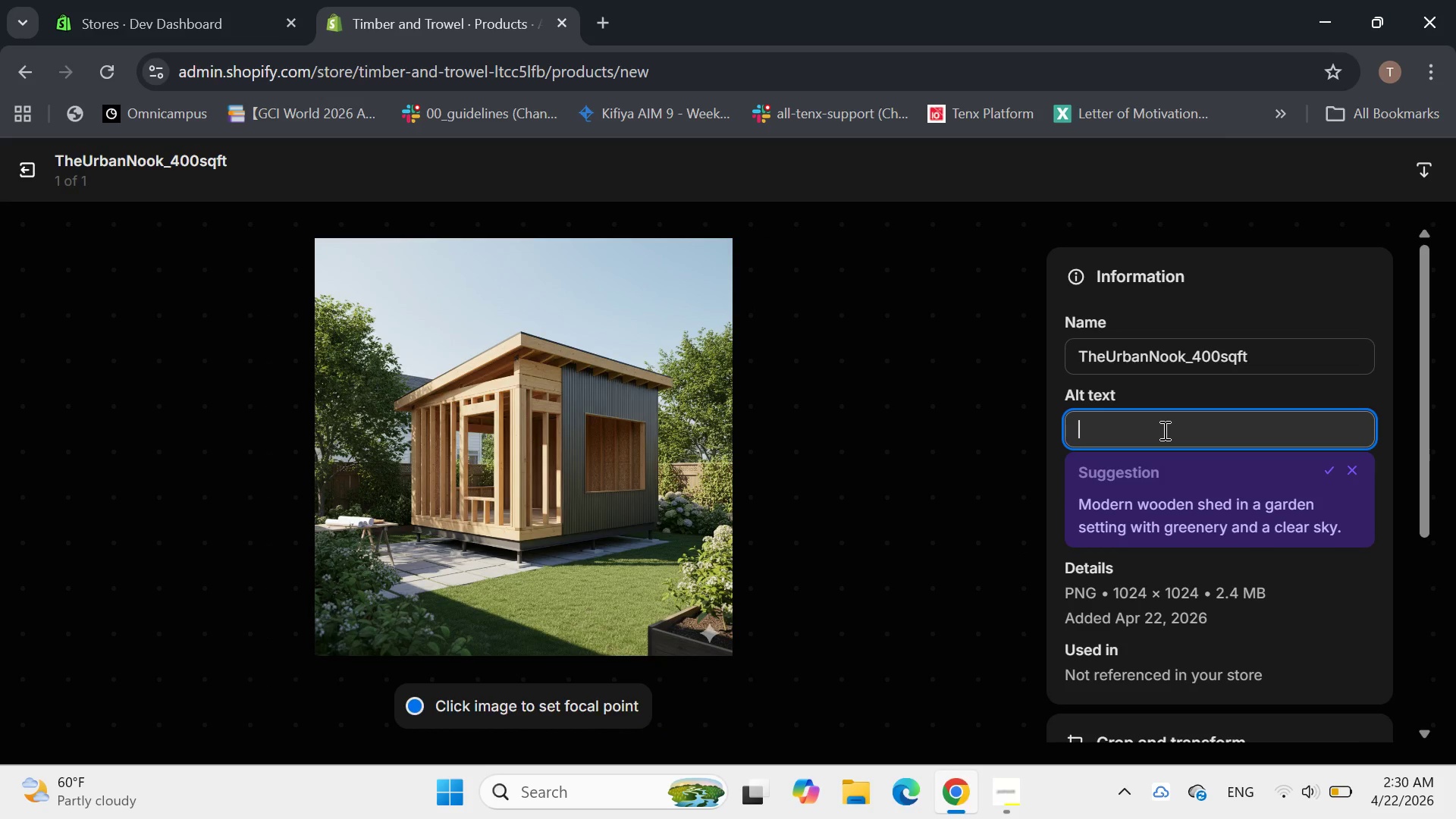 
type(Render of am)
key(Backspace)
type( modern 400 sq ft compact ADU shell kit )
key(Backspace)
type(, in an Urban Backyard a)
key(Backspace)
type(sw)
key(Backspace)
type(etting.)
 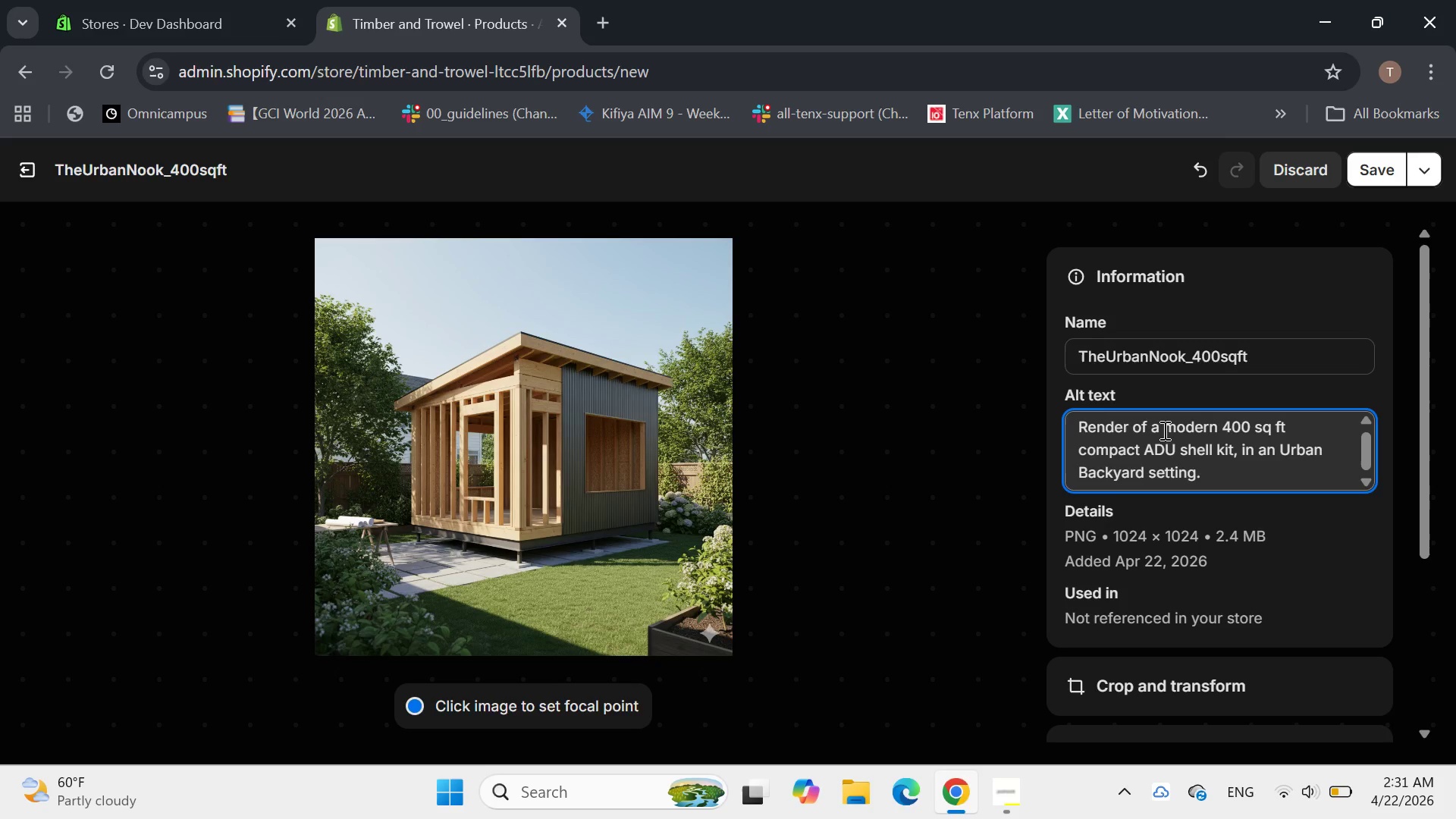 
left_click([1387, 155])
 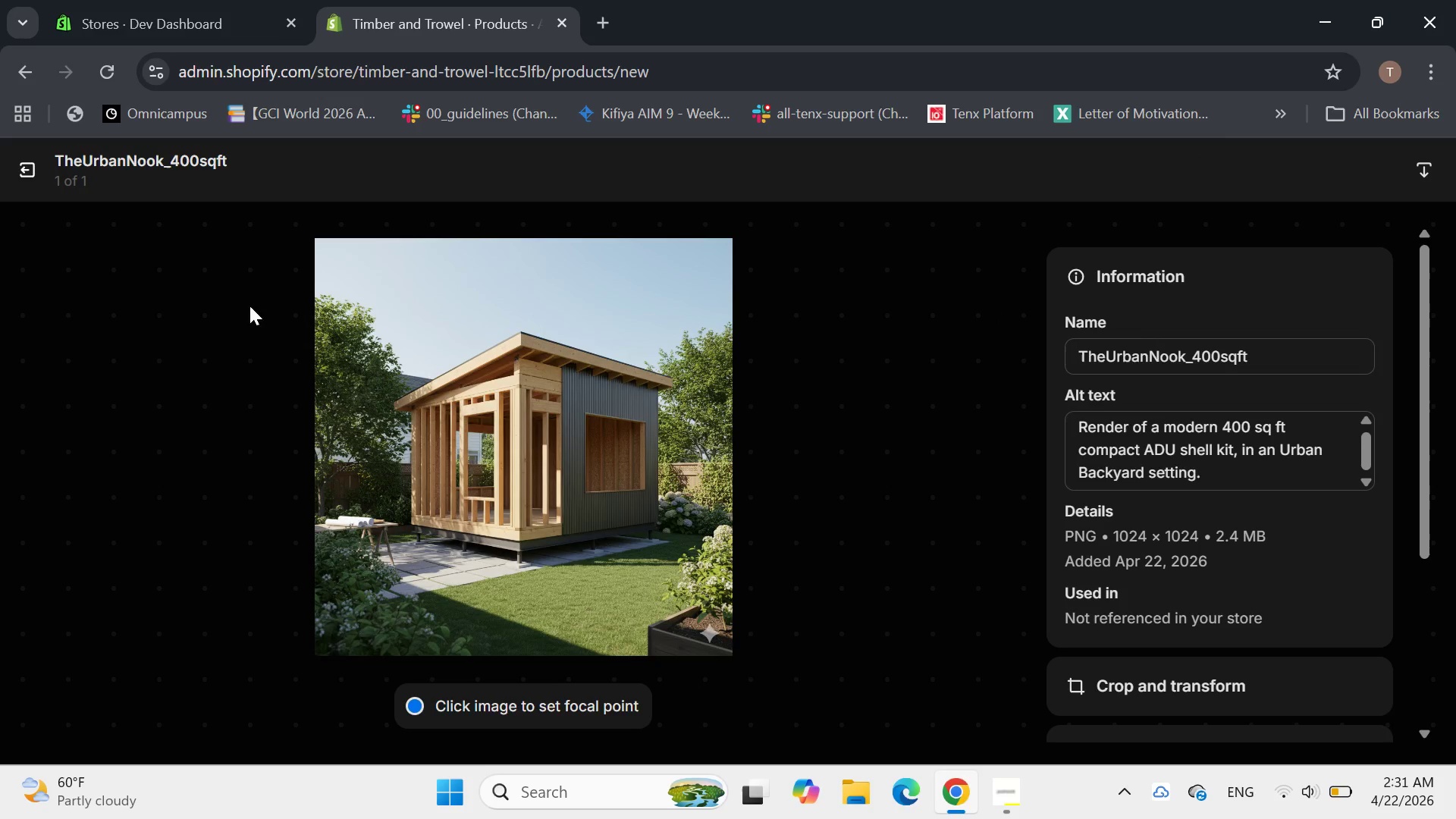 
left_click([26, 162])
 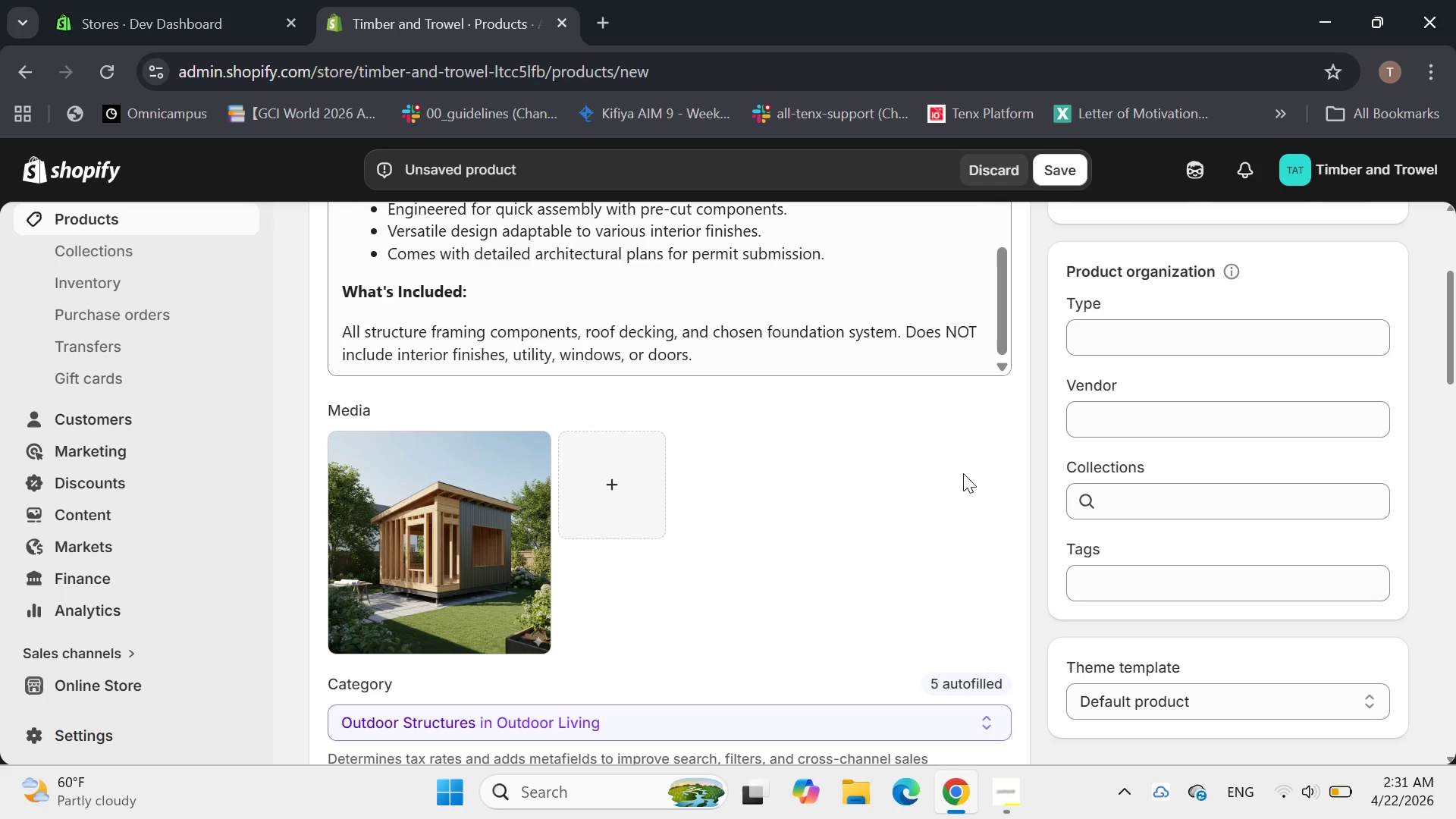 
left_click([1128, 566])
 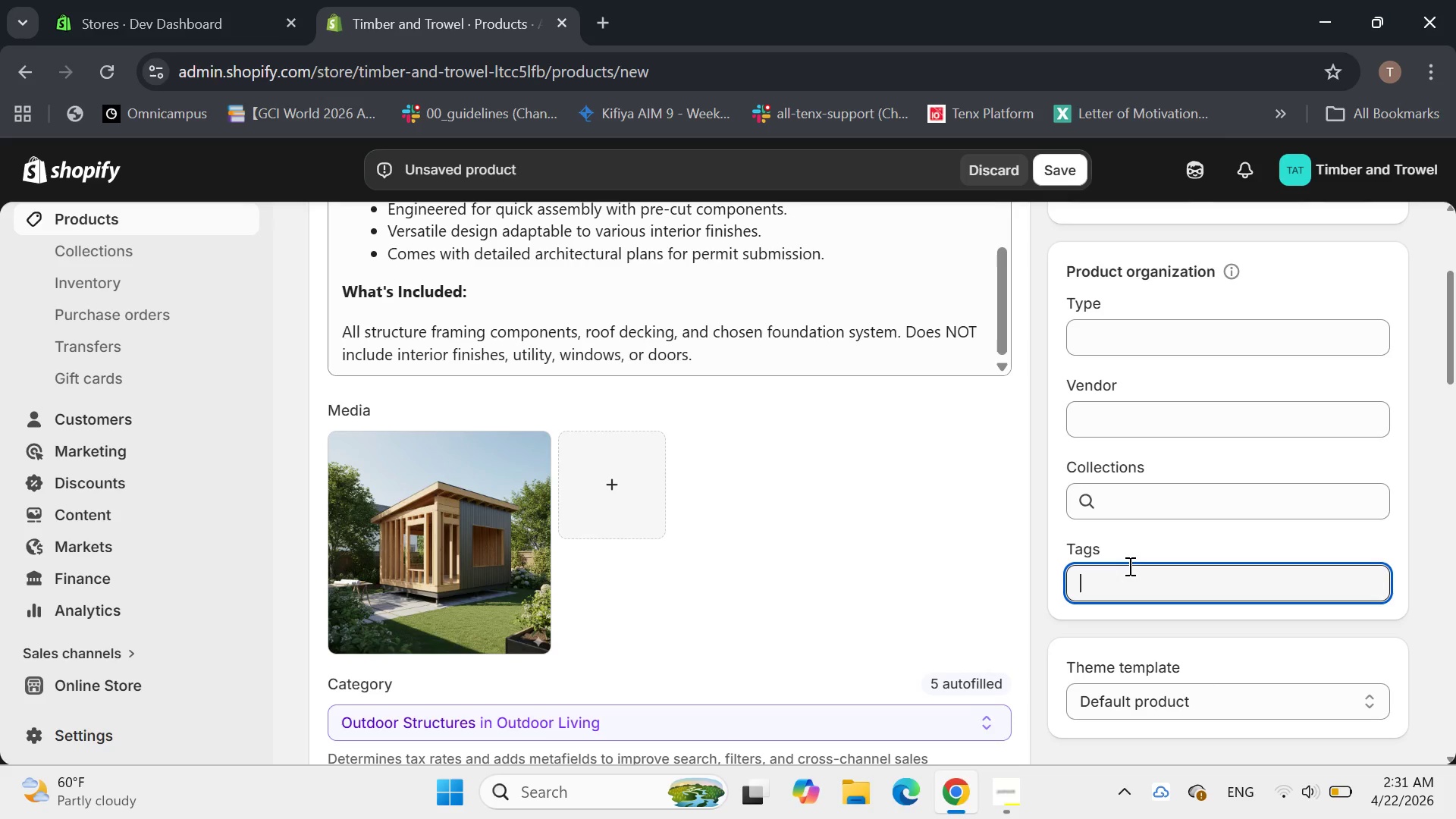 
type(adu-kit)
 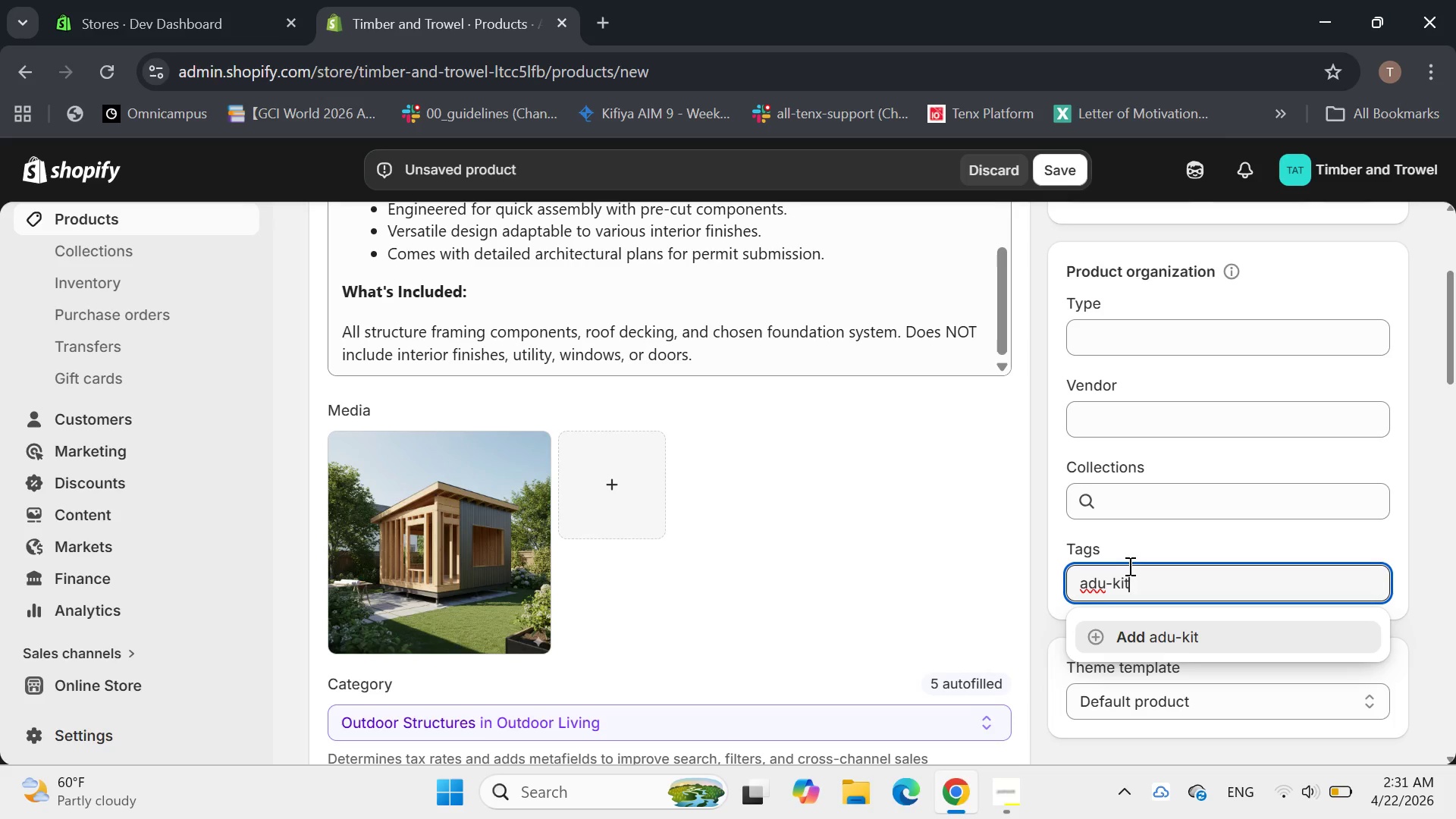 
type(,compact-adu,)
 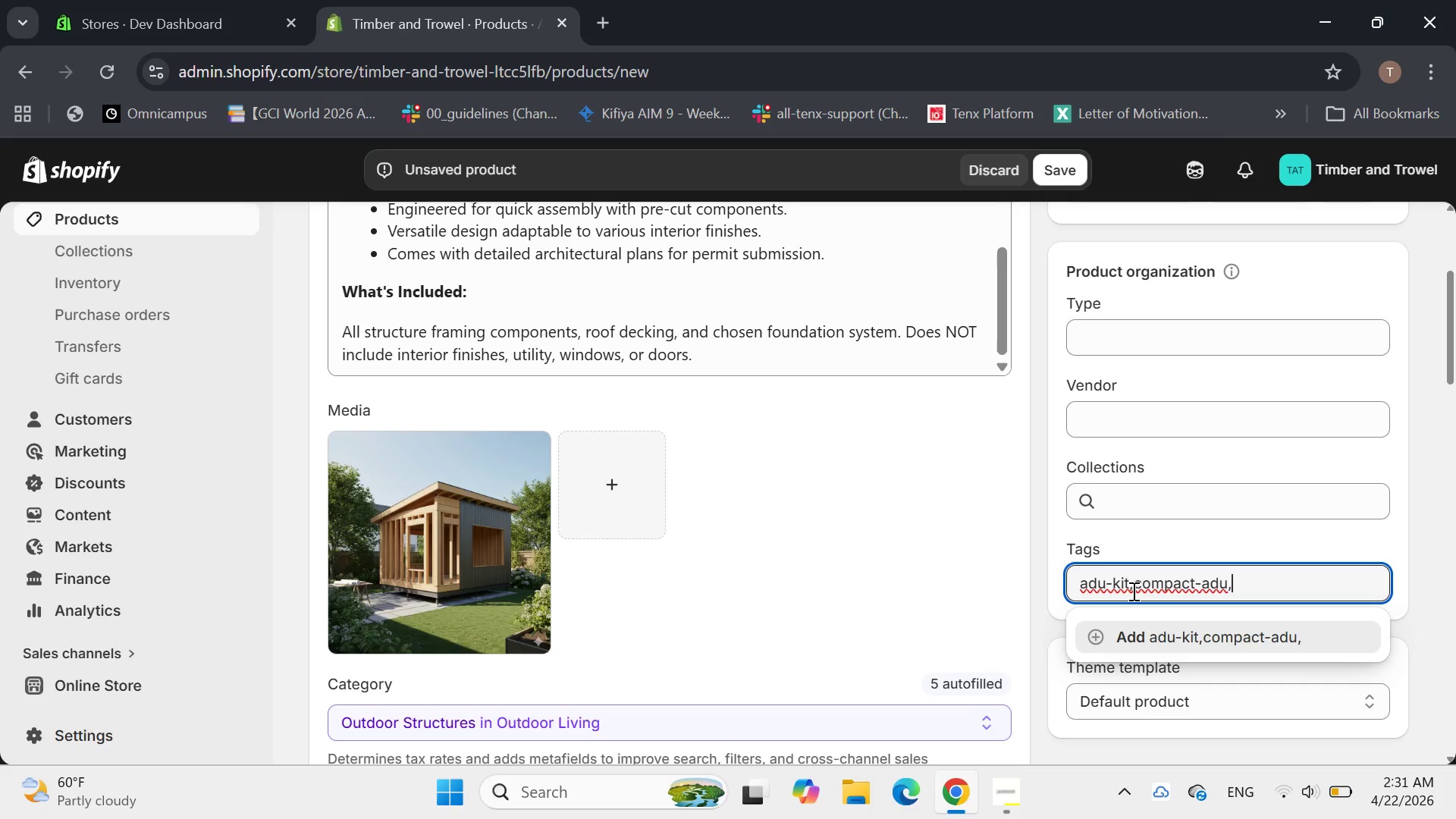 
left_click([1132, 591])
 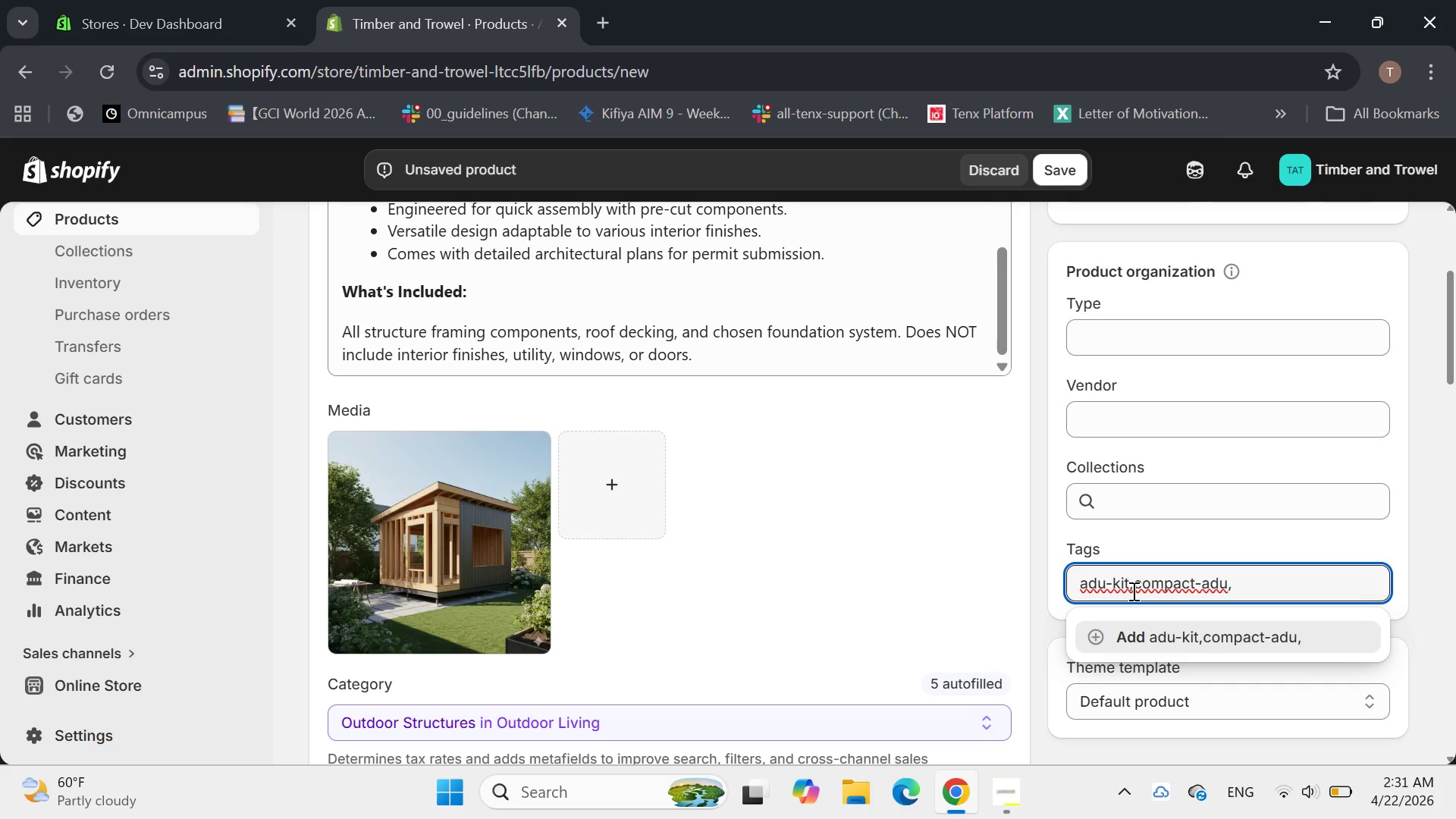 
key(Space)
 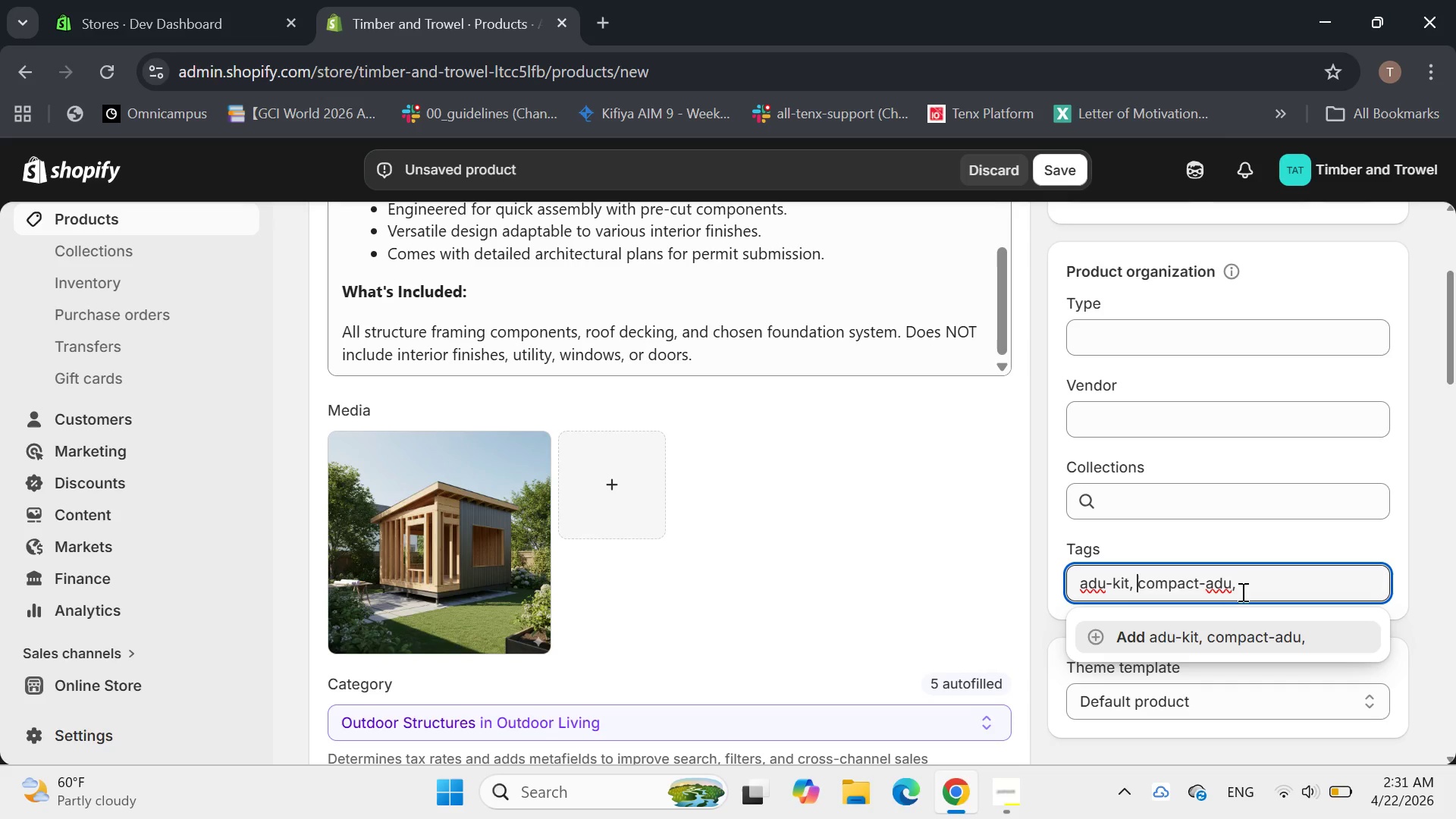 
left_click([1250, 588])
 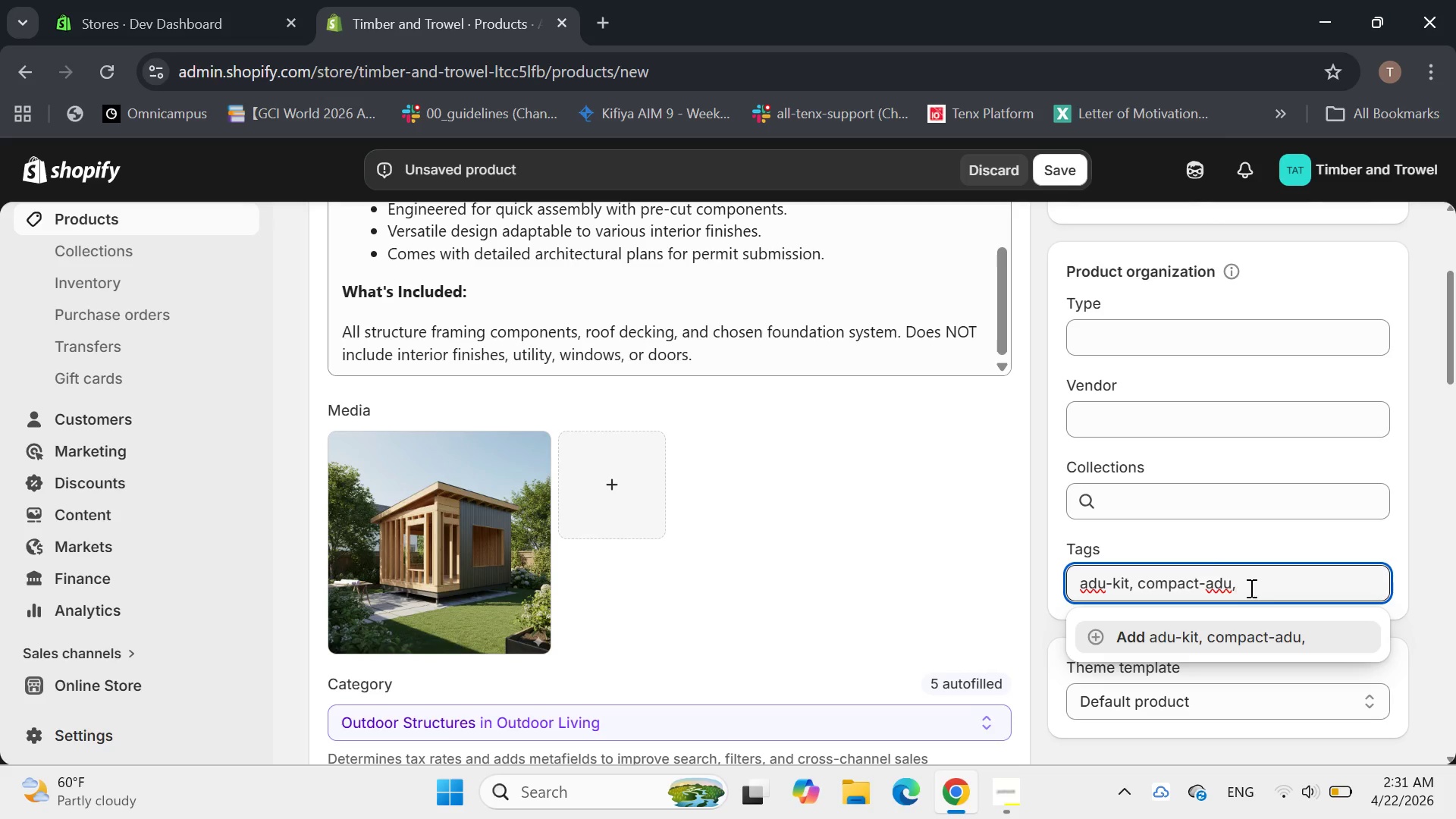 
type( 400-sqft)
 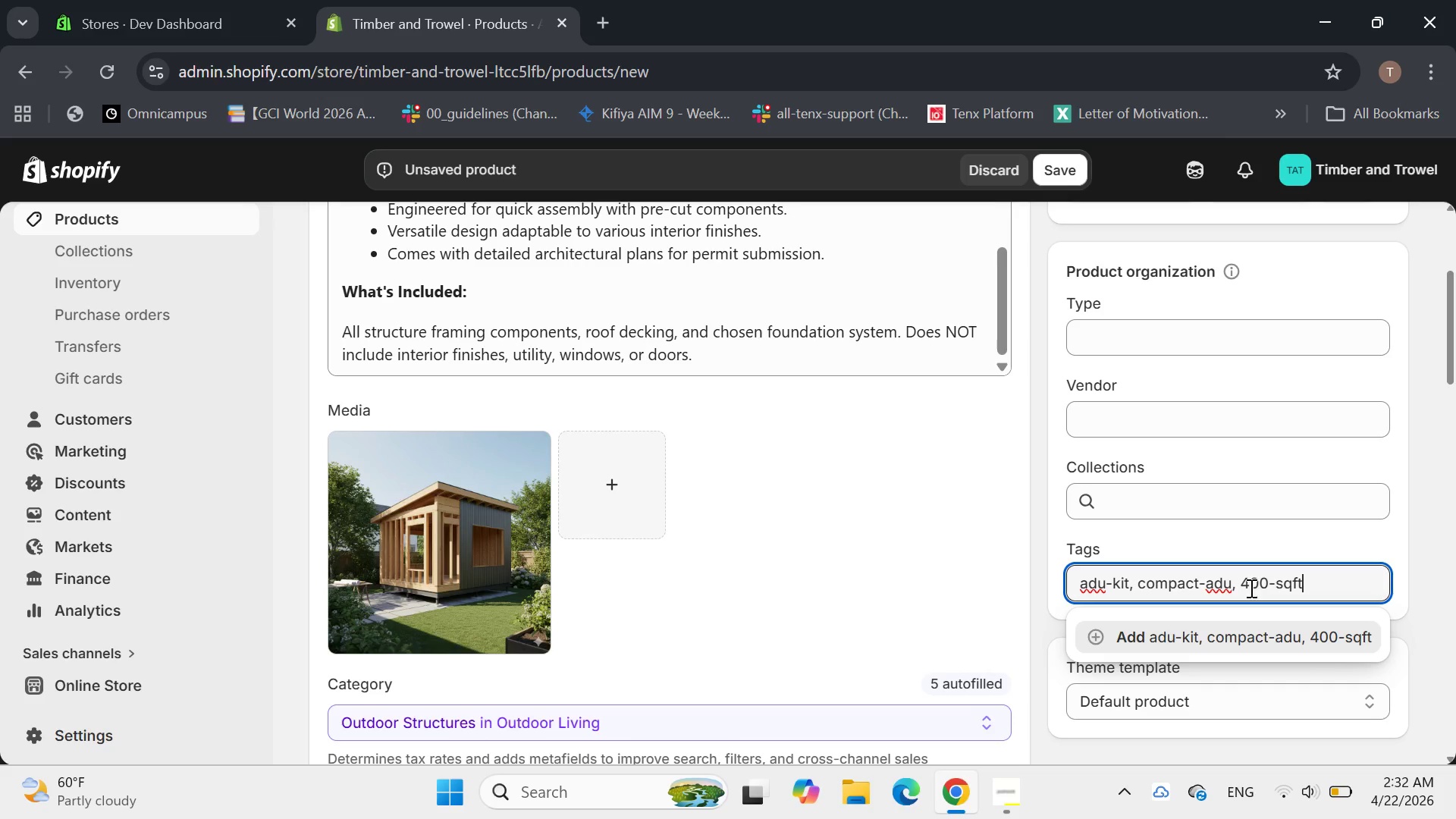 
key(Enter)
 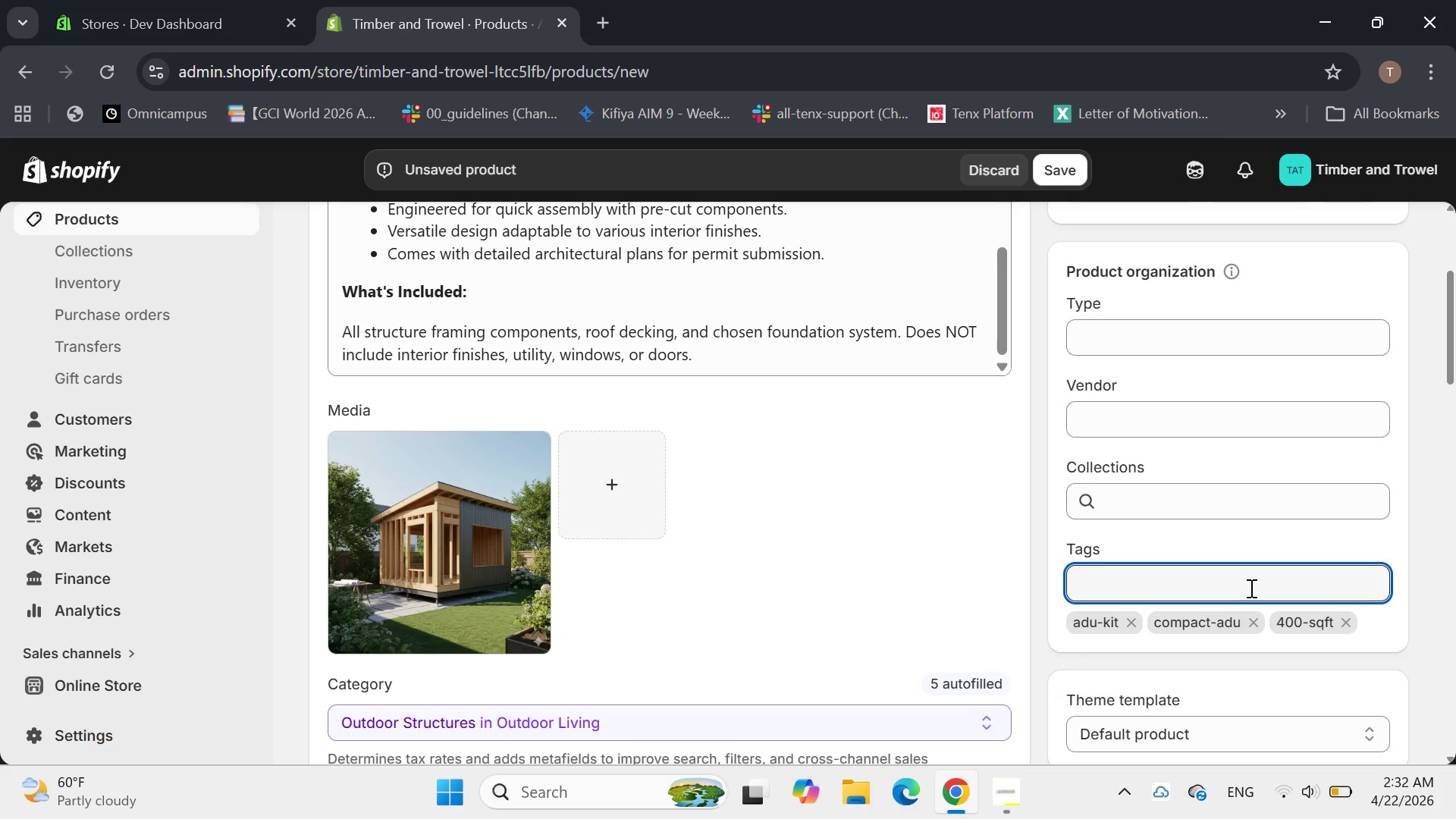 
type(urban-design)
 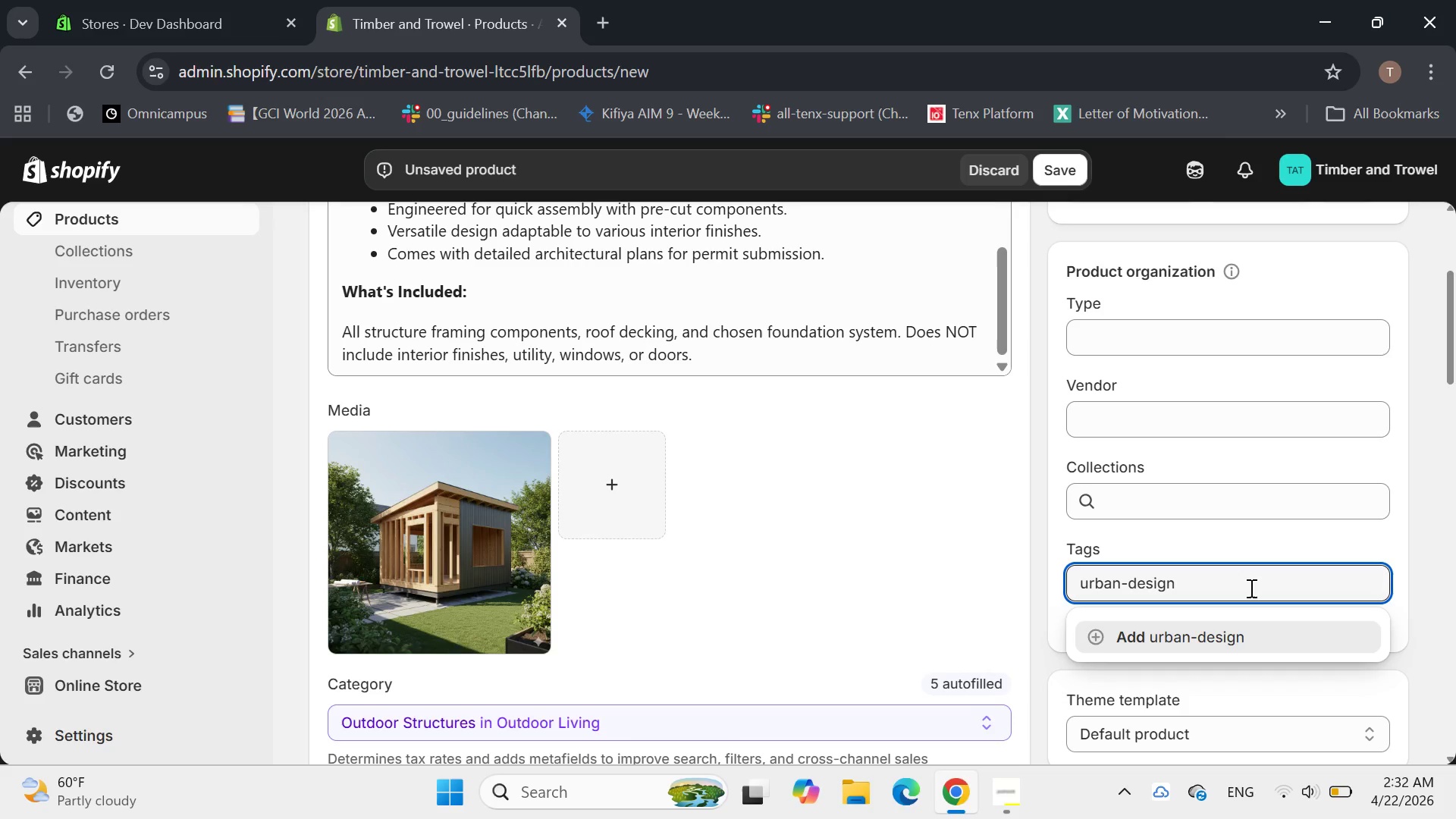 
key(Enter)
 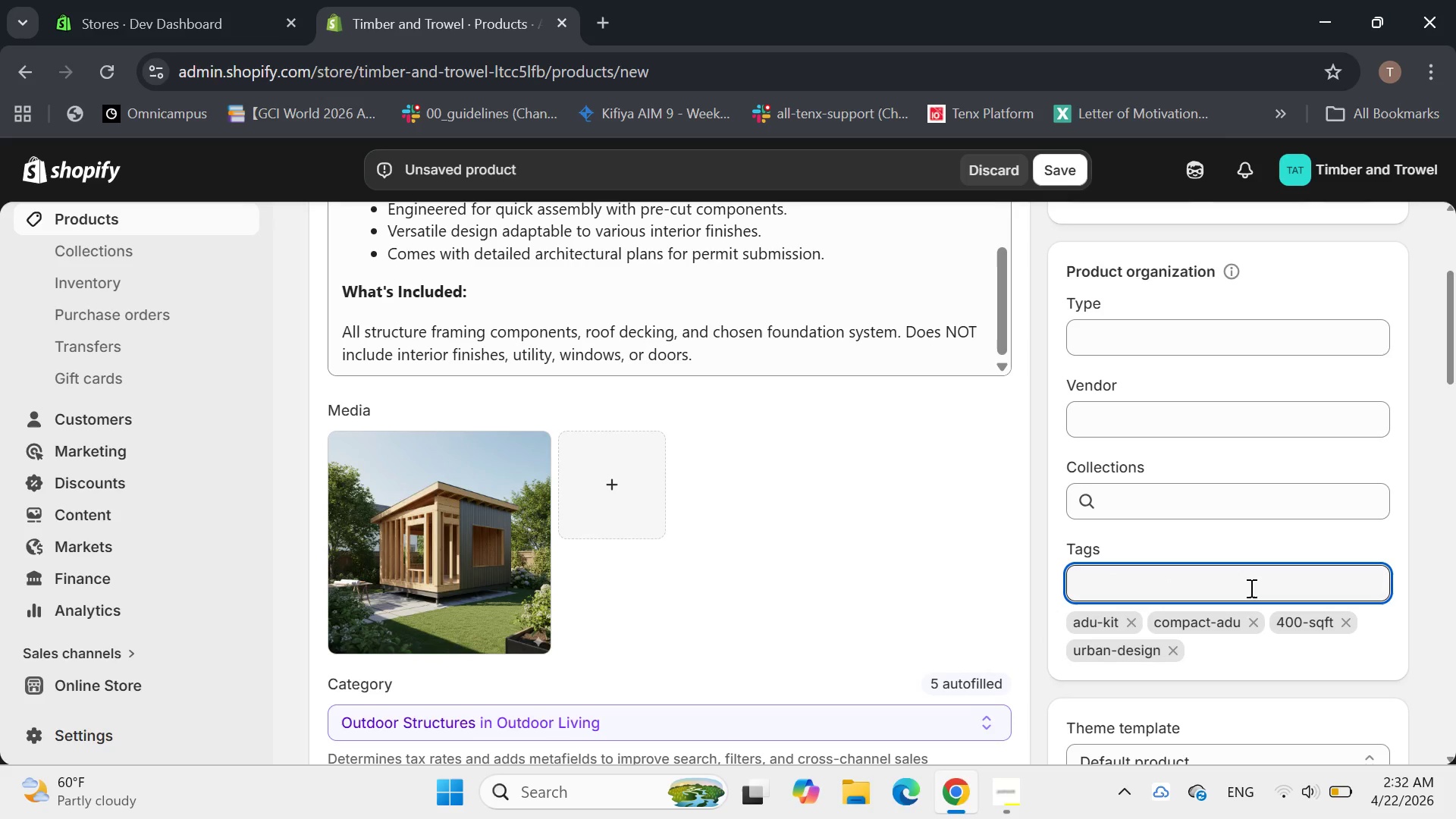 
type(shell-kit)
 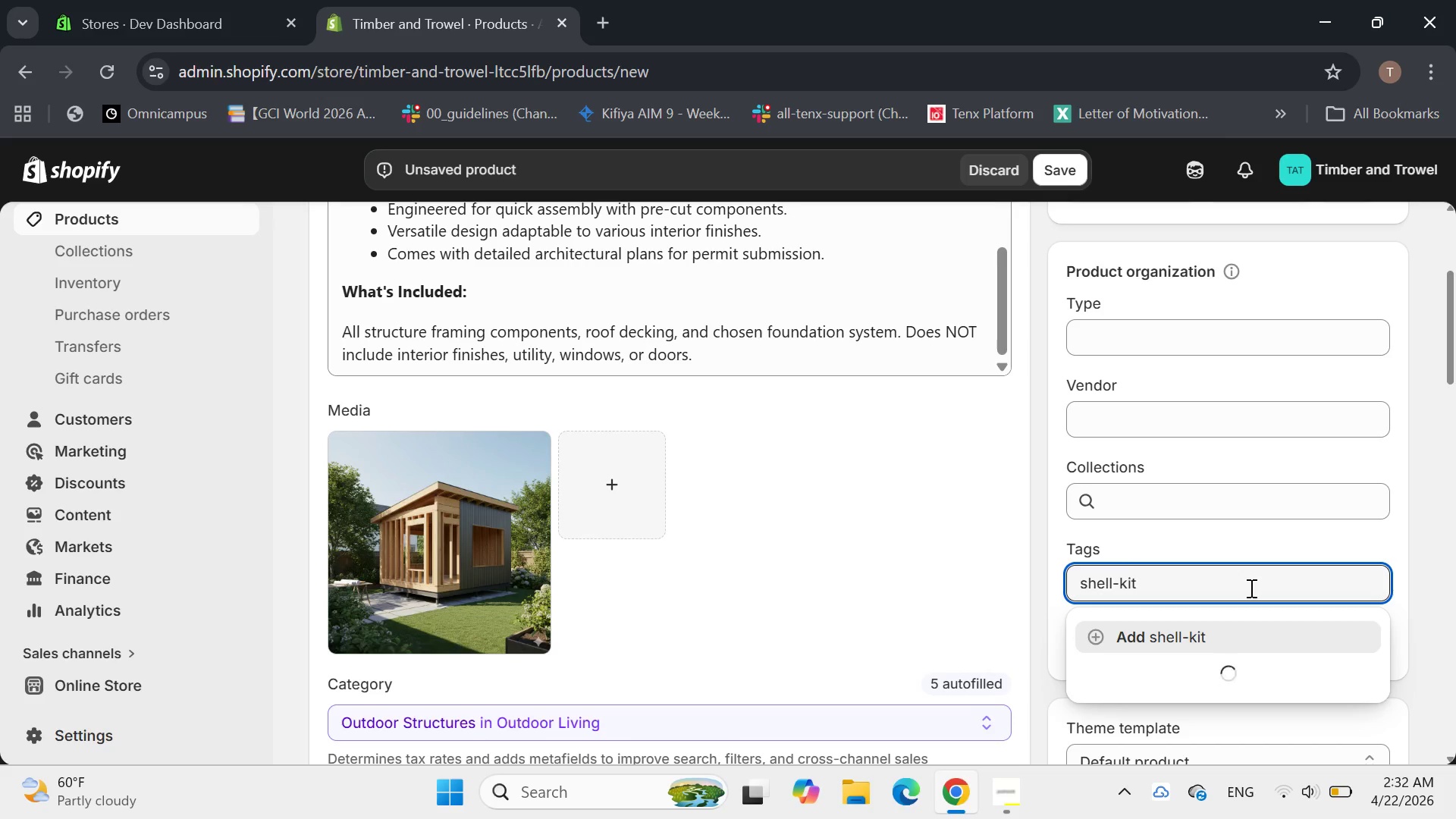 
key(Enter)
 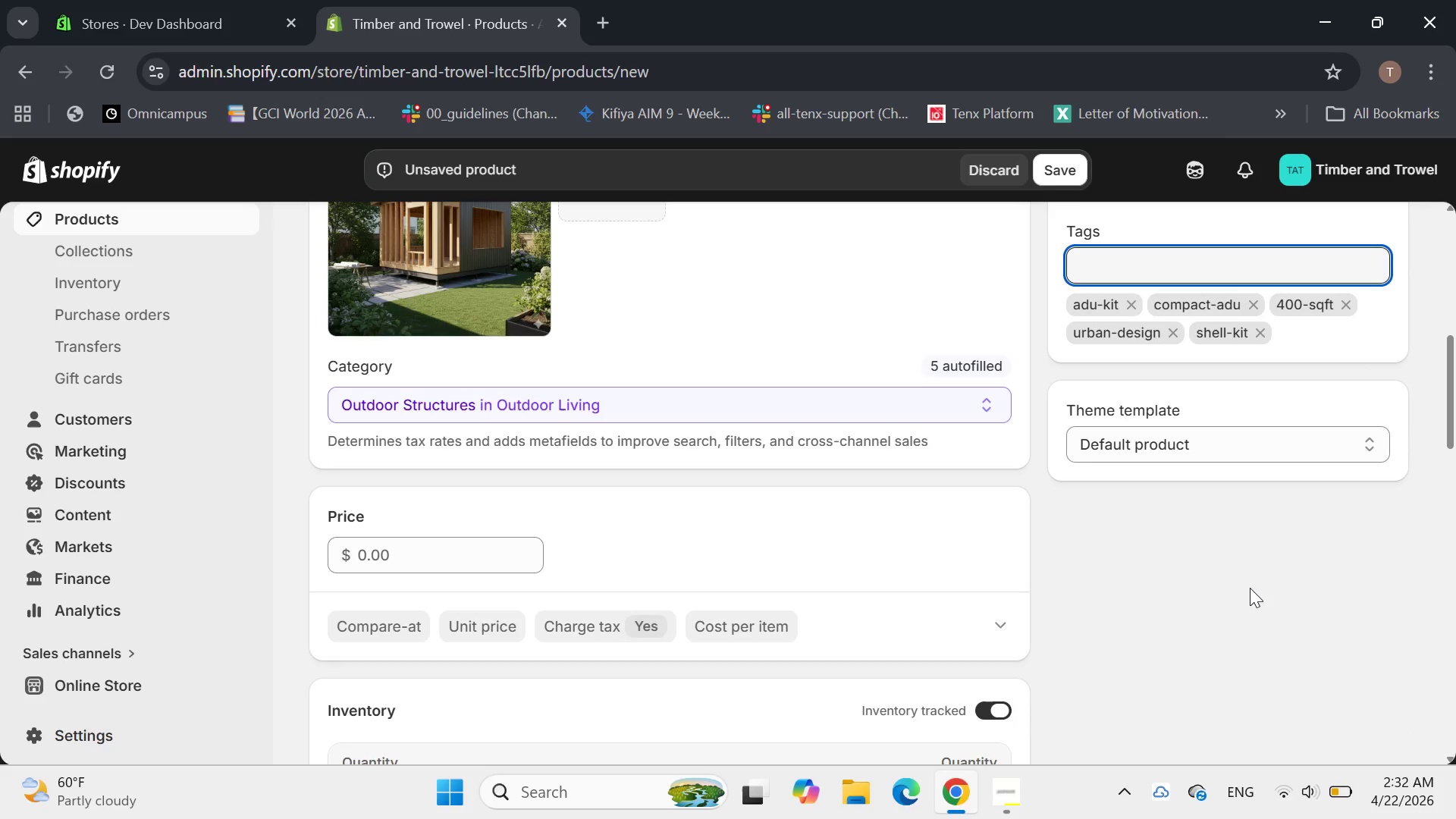 
wait(11.25)
 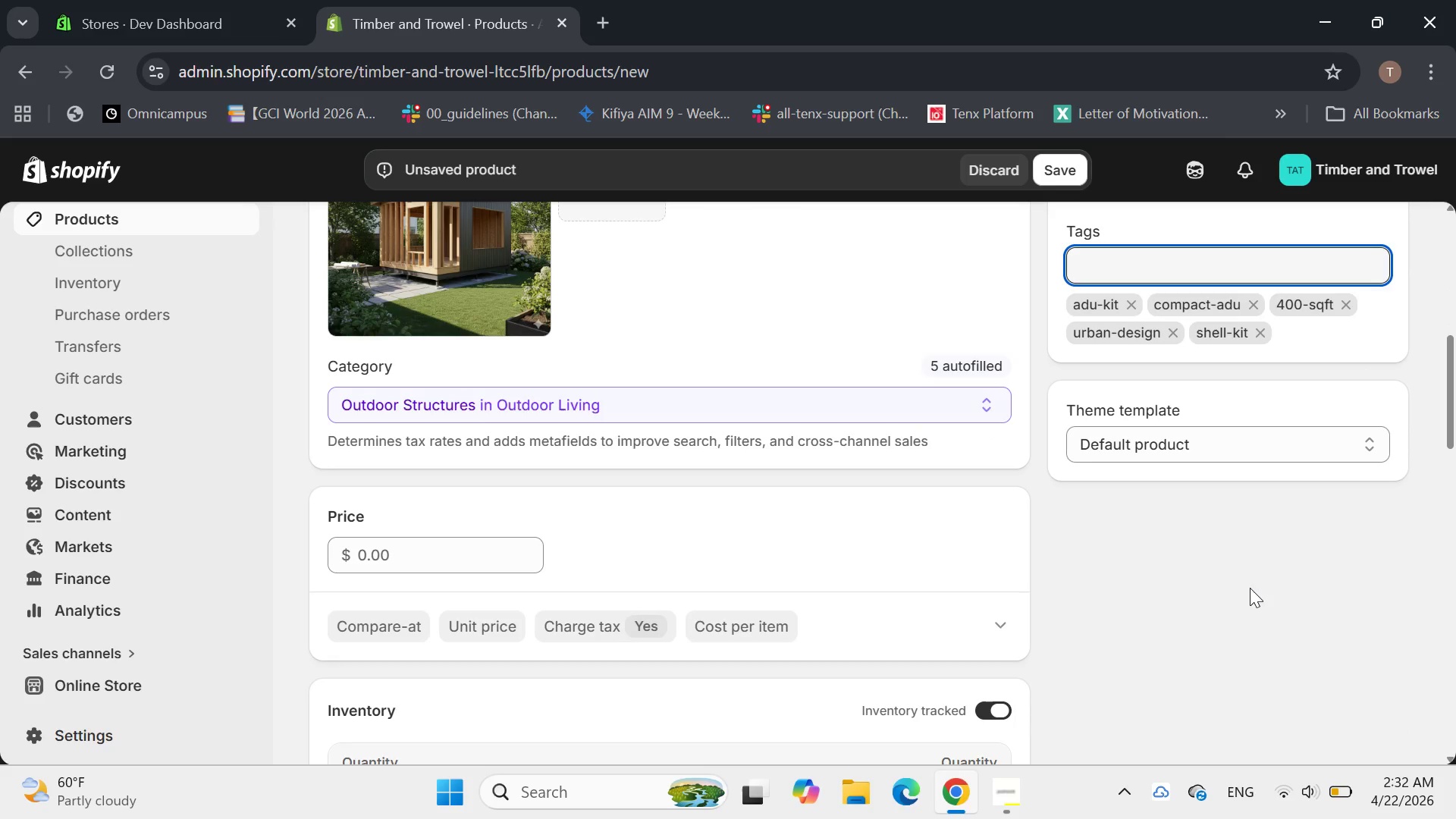 
left_click([472, 472])
 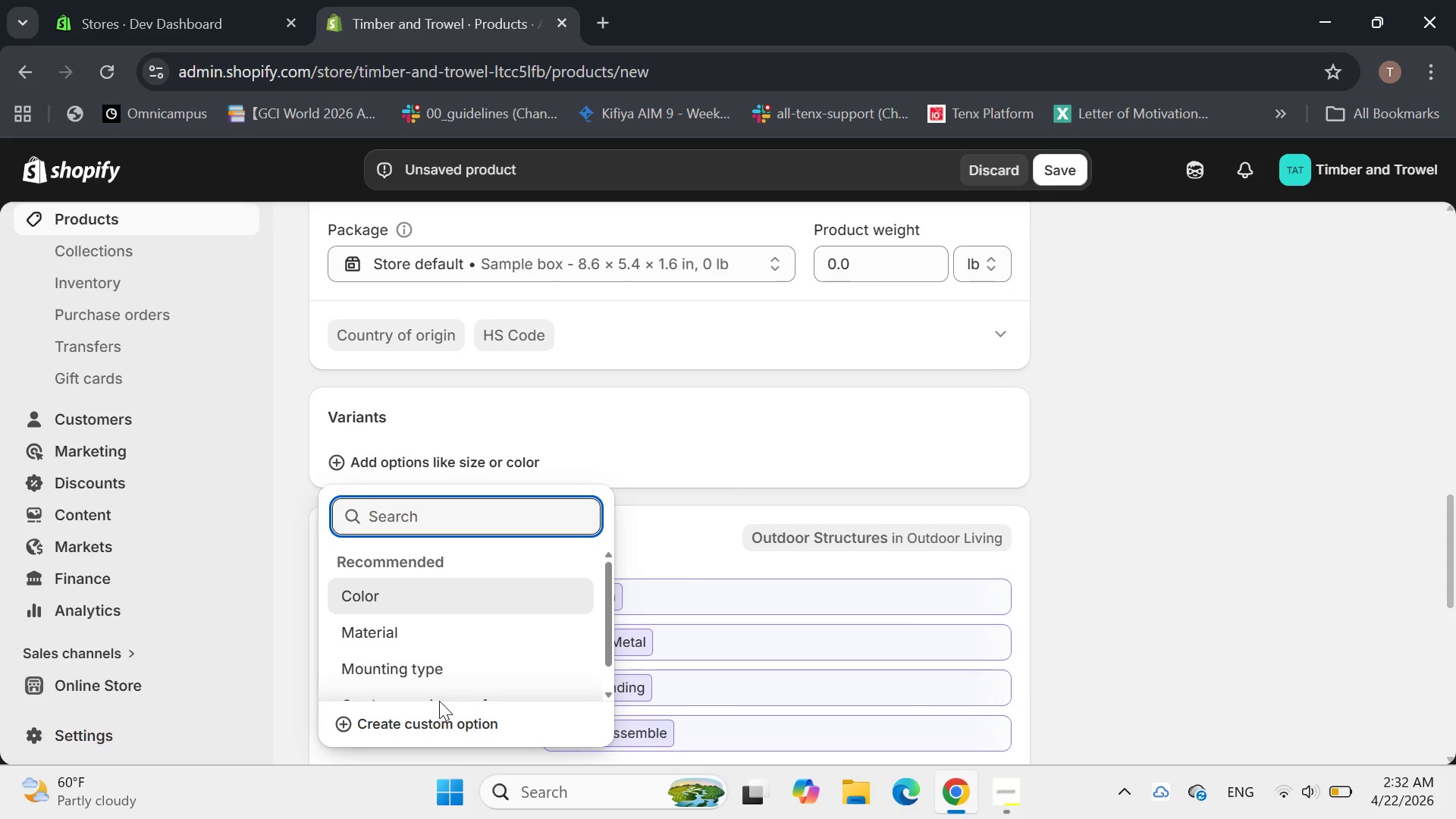 
left_click([427, 713])
 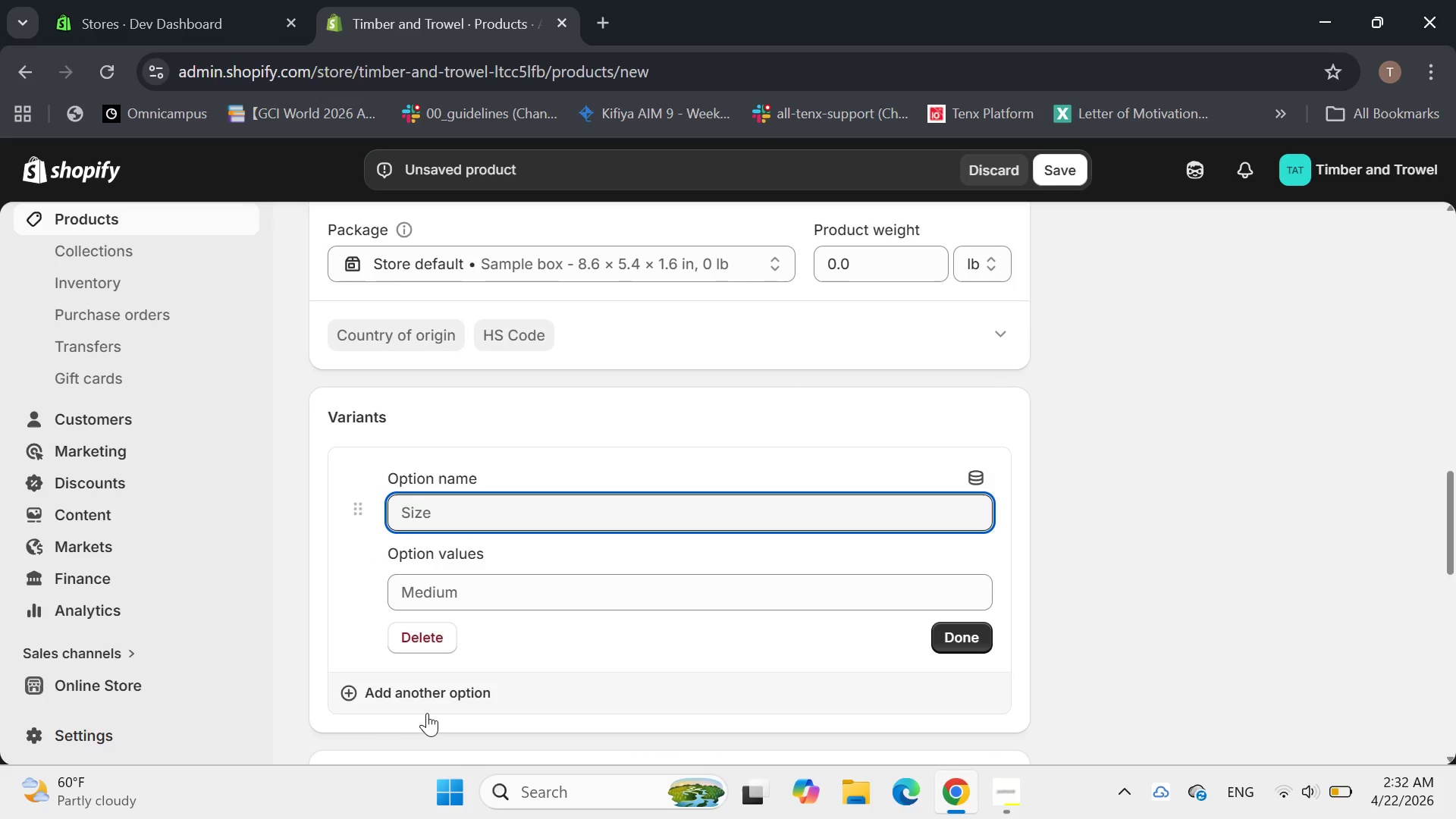 
type(Foundation Type)
 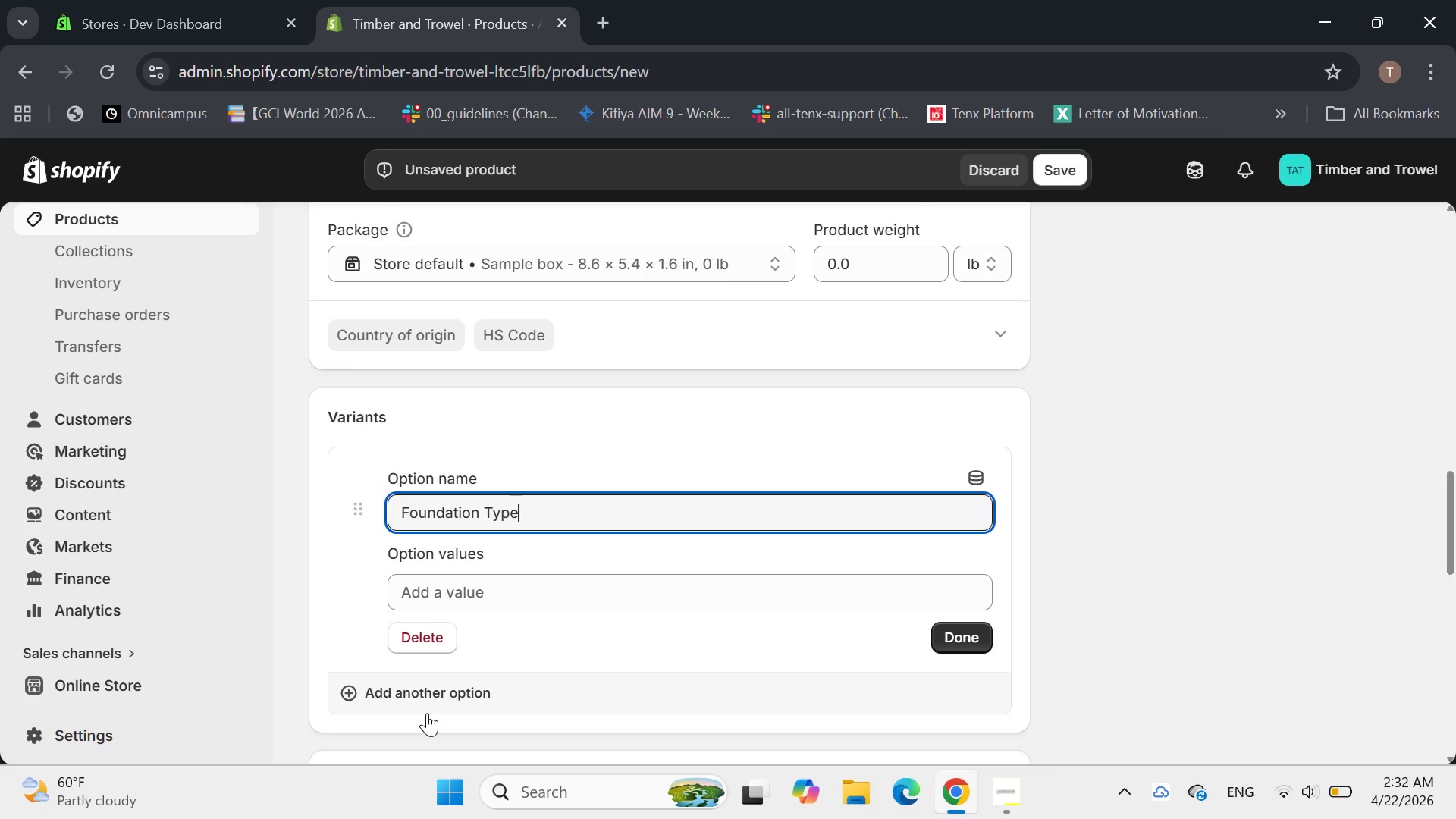 
key(Enter)
 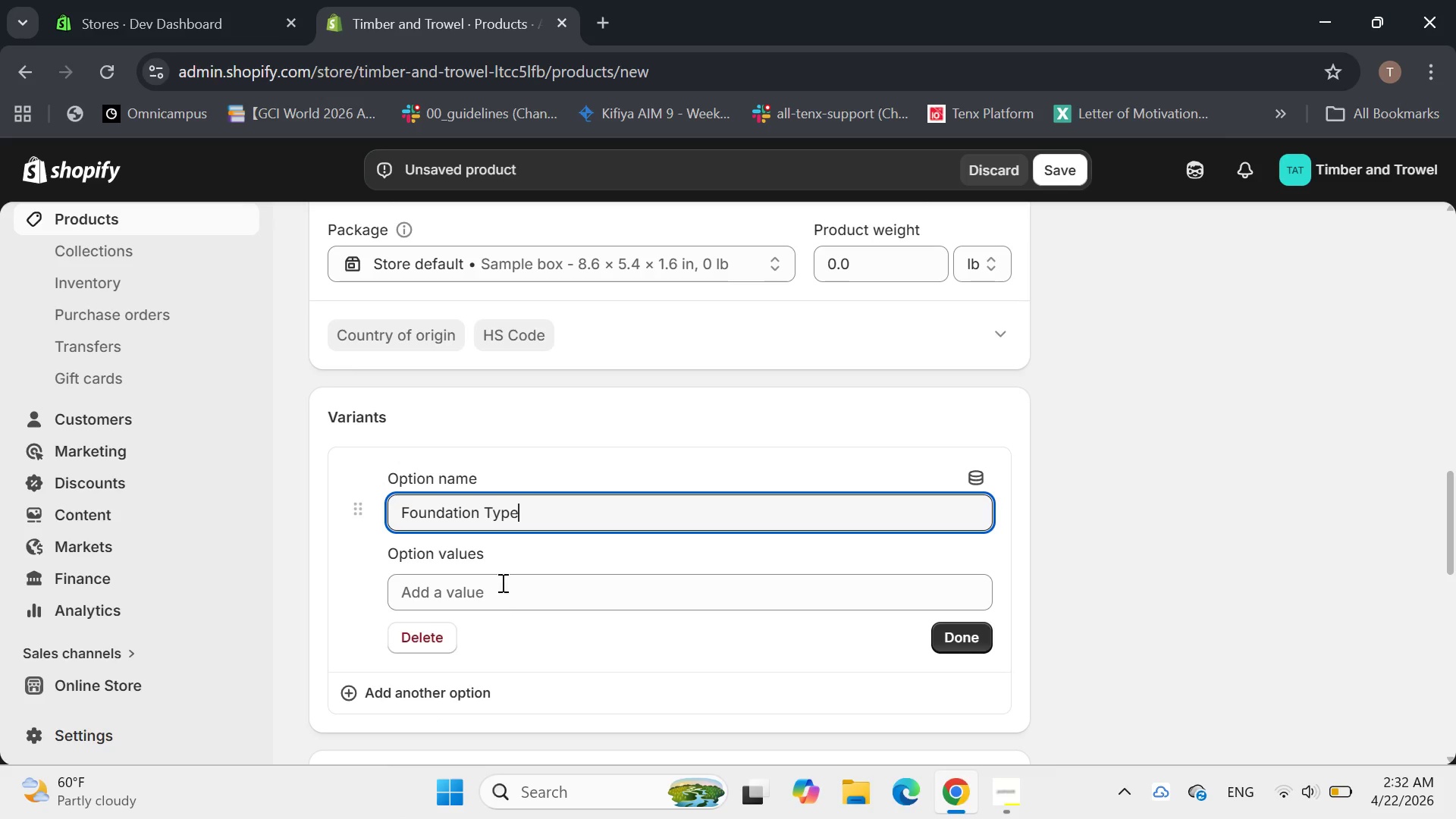 
left_click([493, 595])
 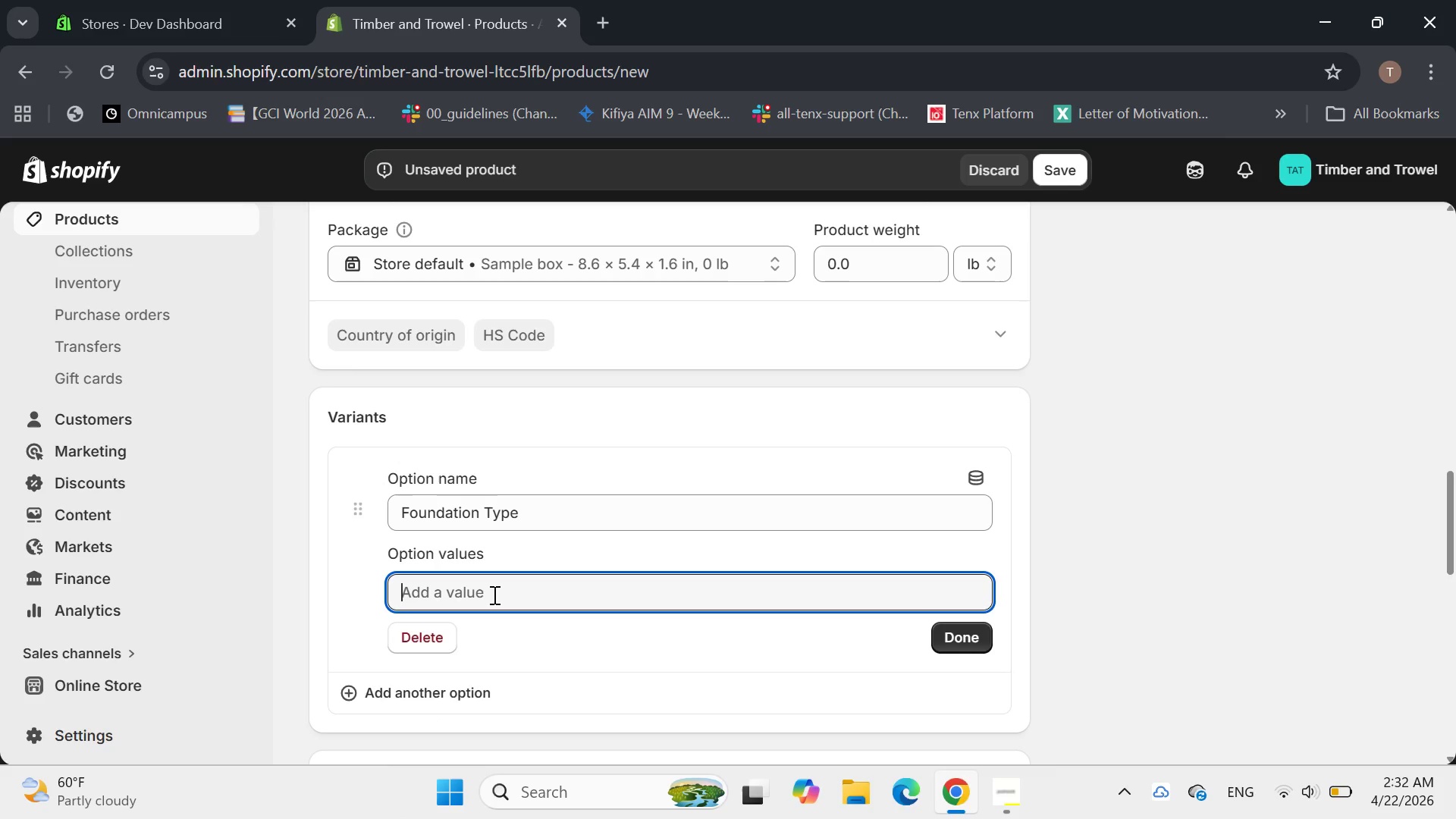 
type(Sab)
key(Backspace)
key(Backspace)
type(lab)
 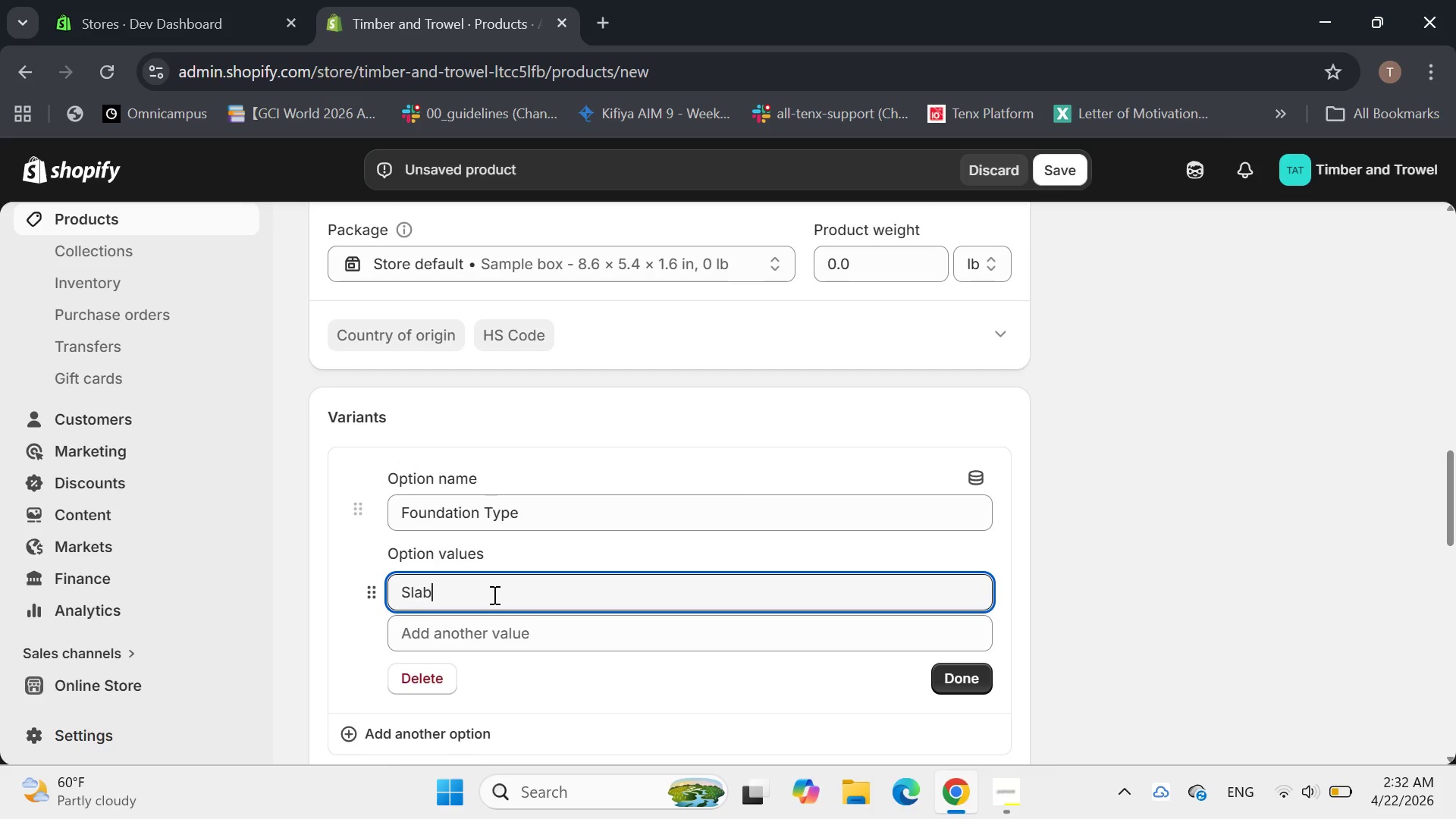 
key(Enter)
 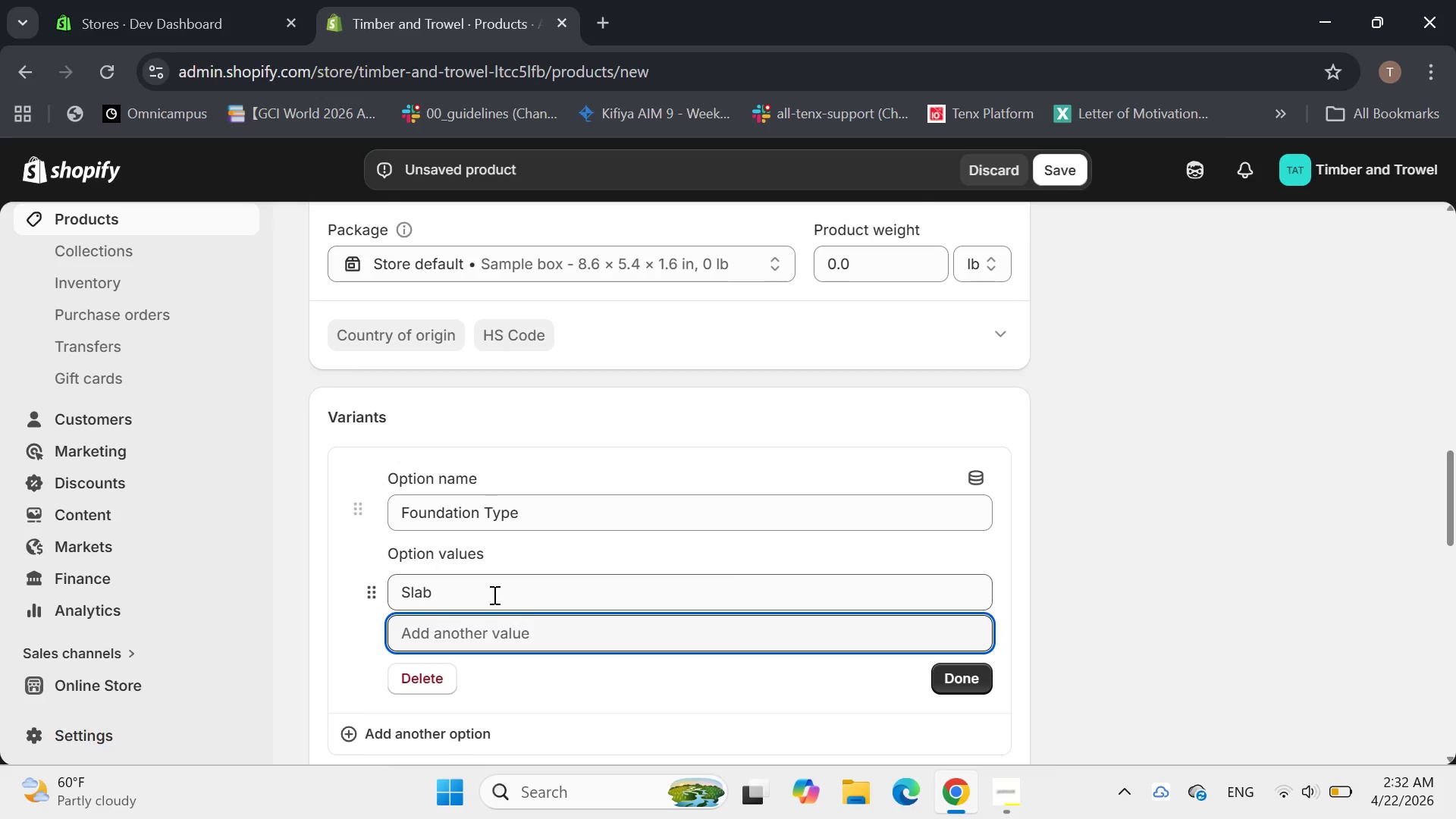 
type(PIEr)
 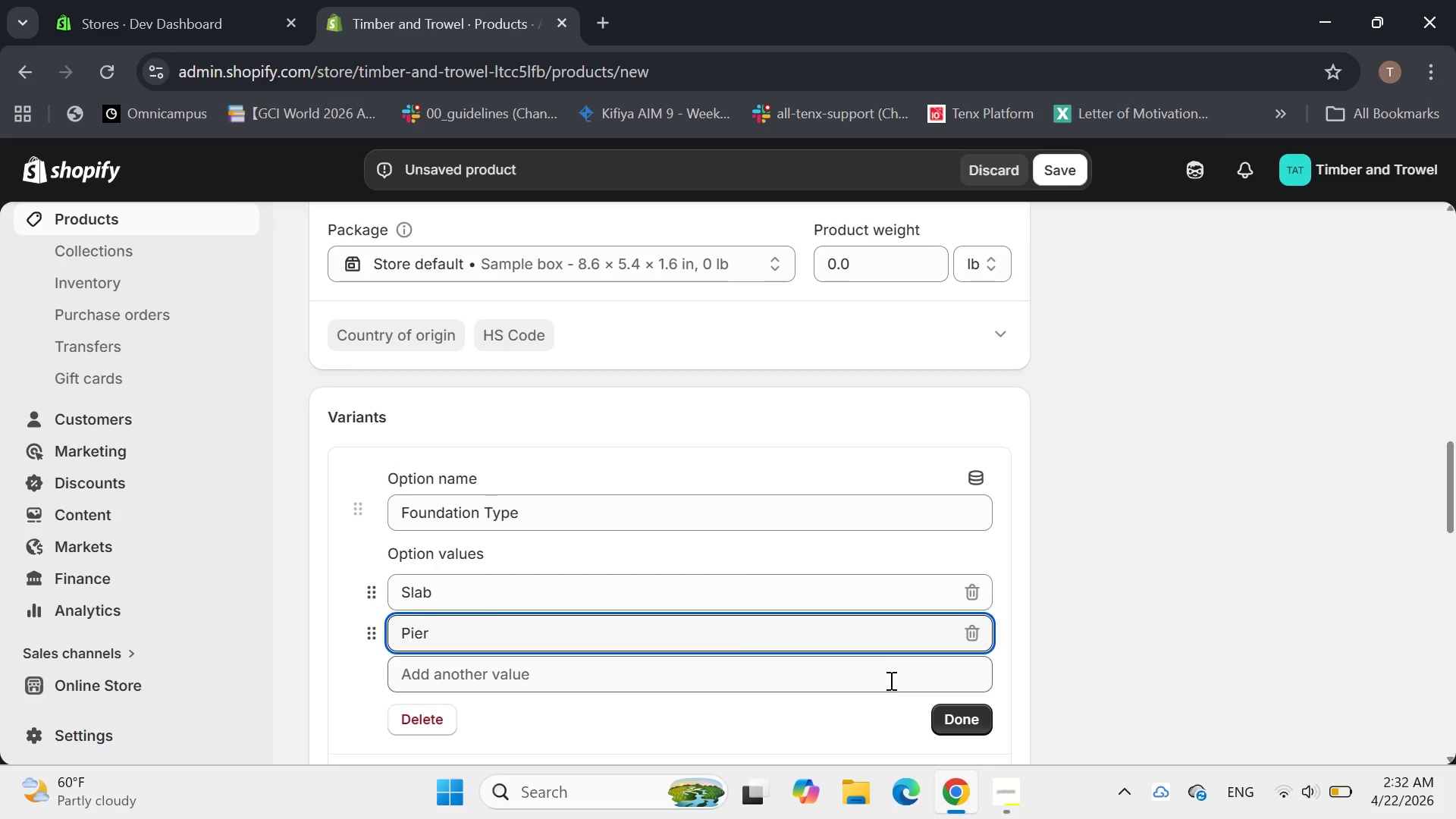 
left_click([947, 716])
 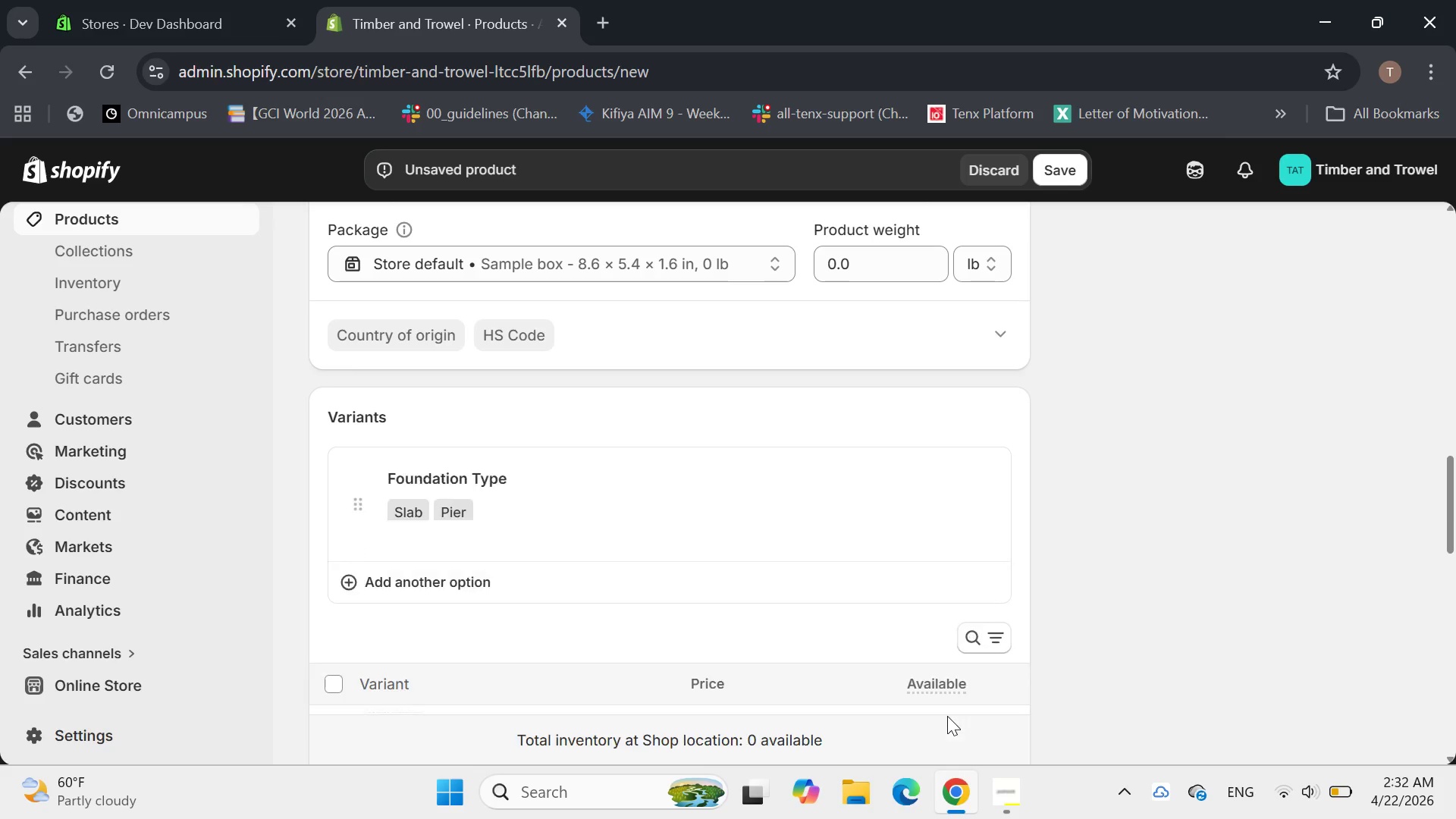 
mouse_move([814, 598])
 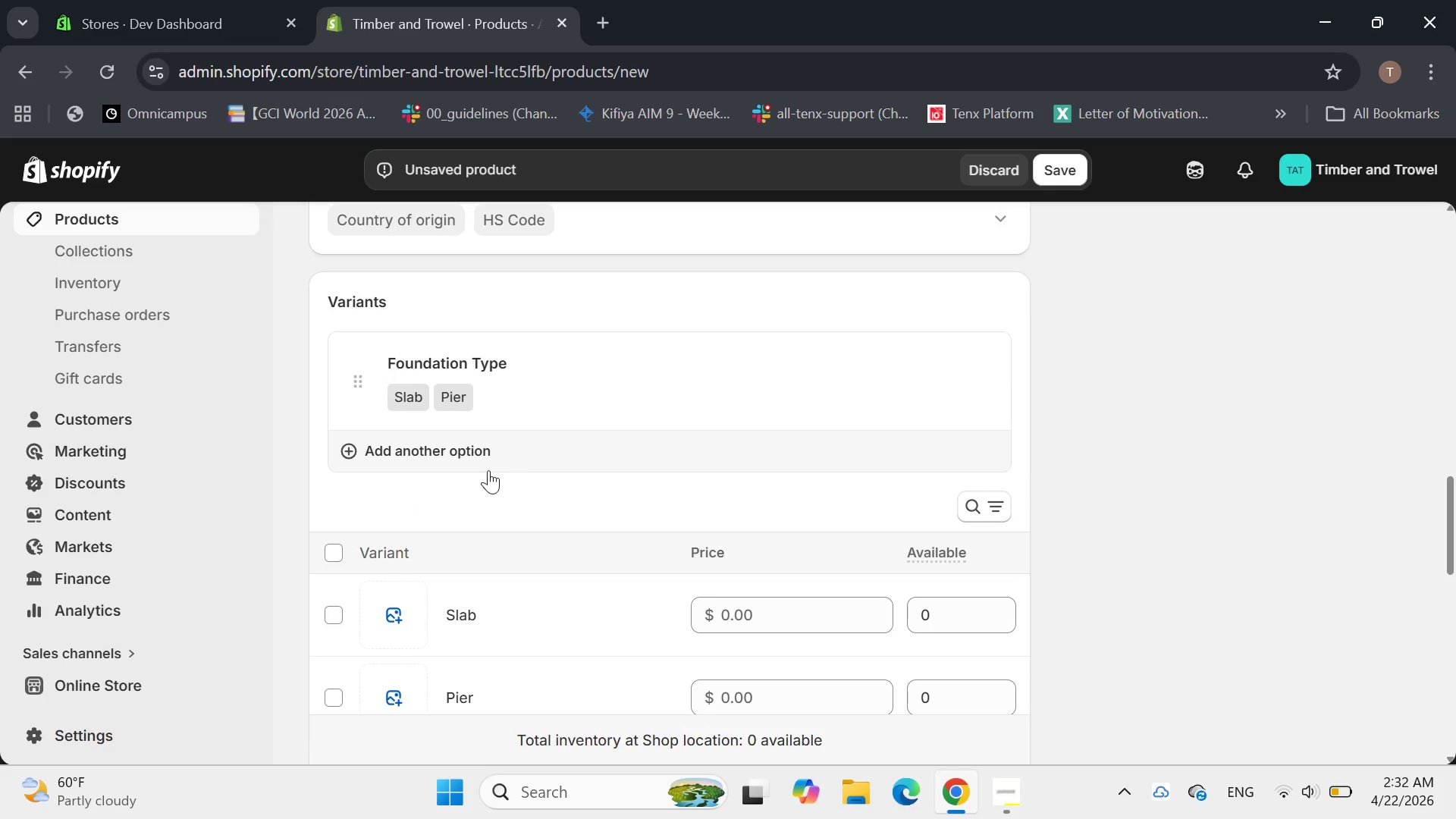 
left_click([470, 451])
 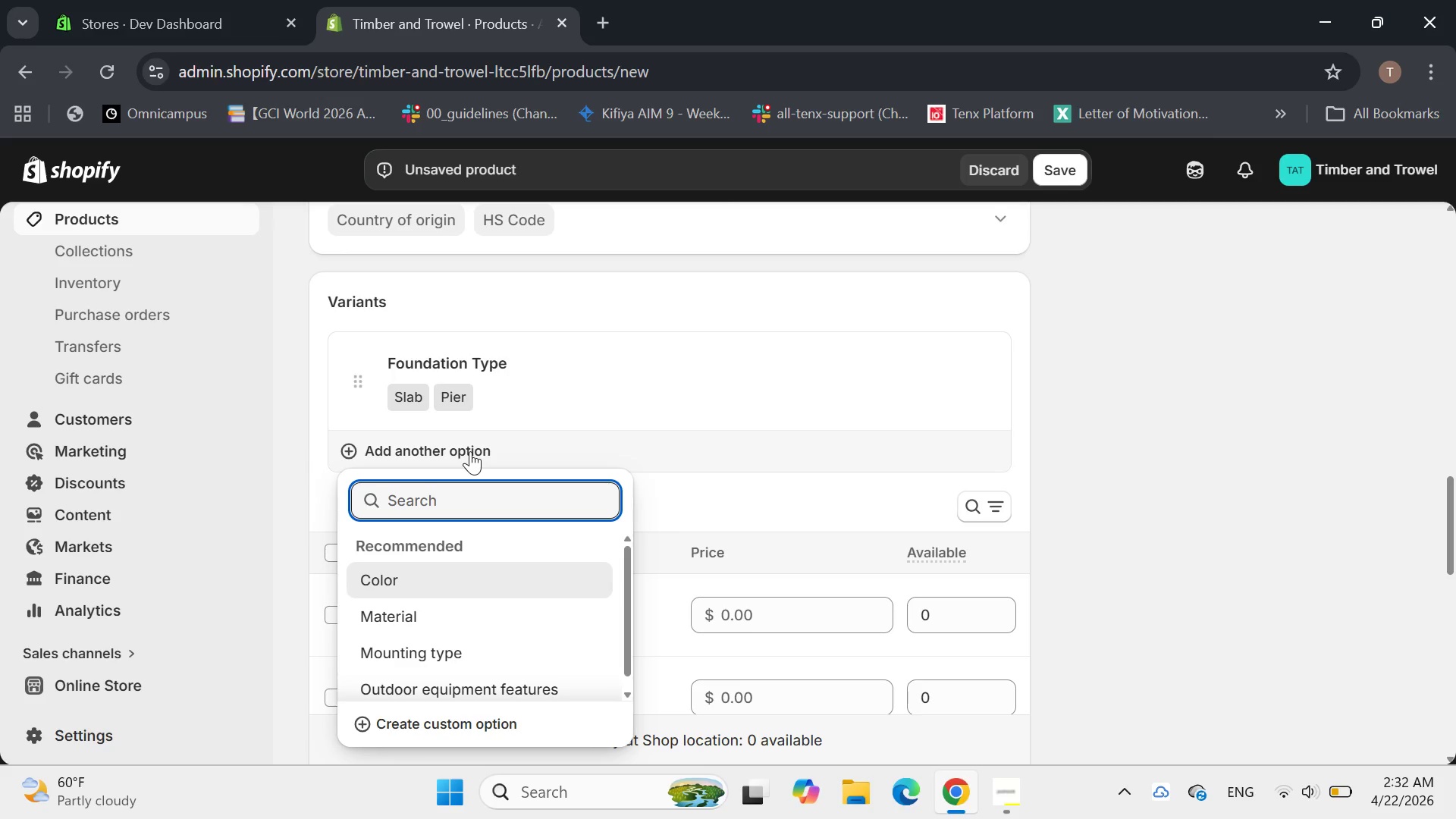 
hold_key(key=ShiftLeft, duration=1.0)
 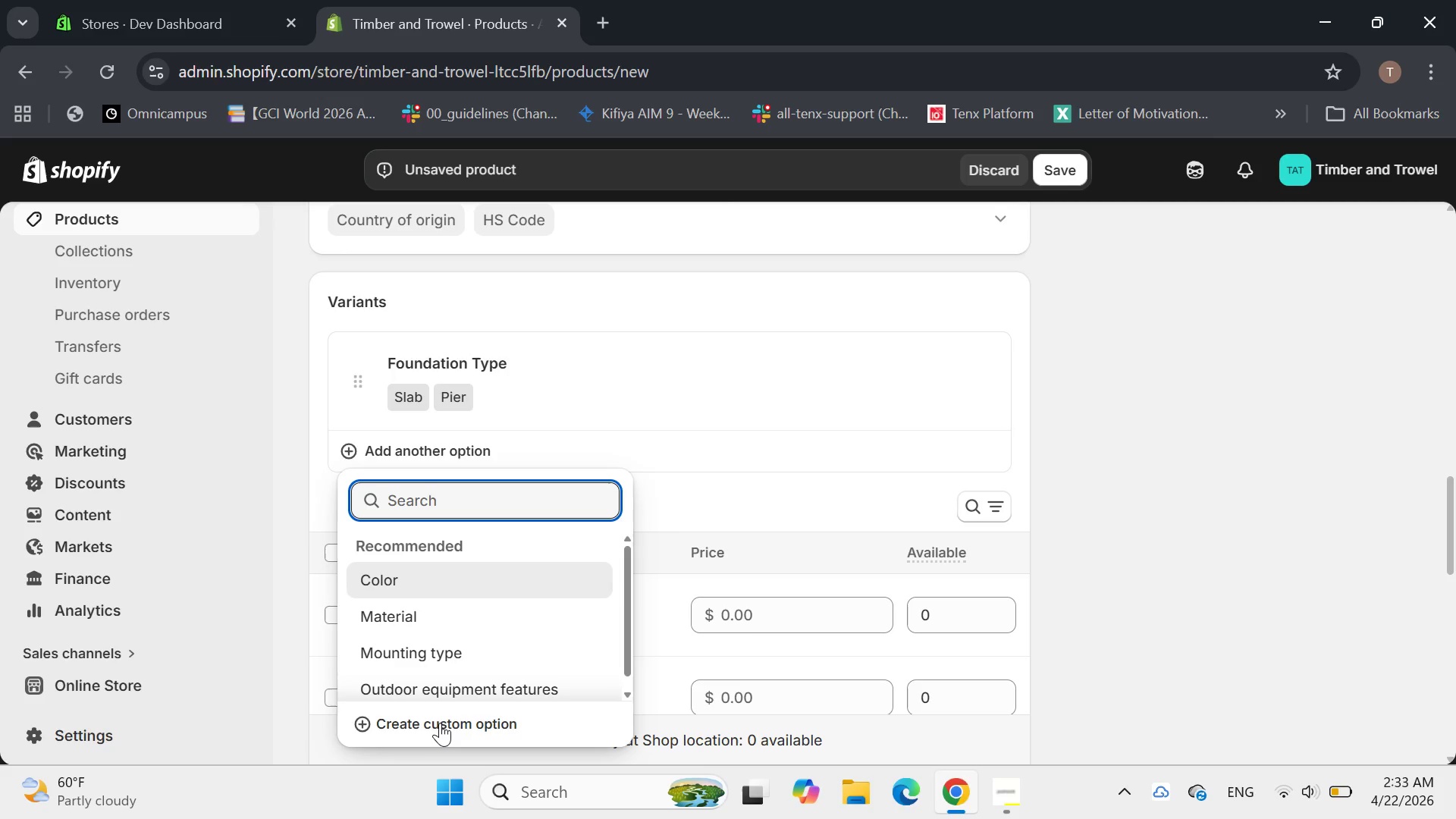 
left_click([440, 723])
 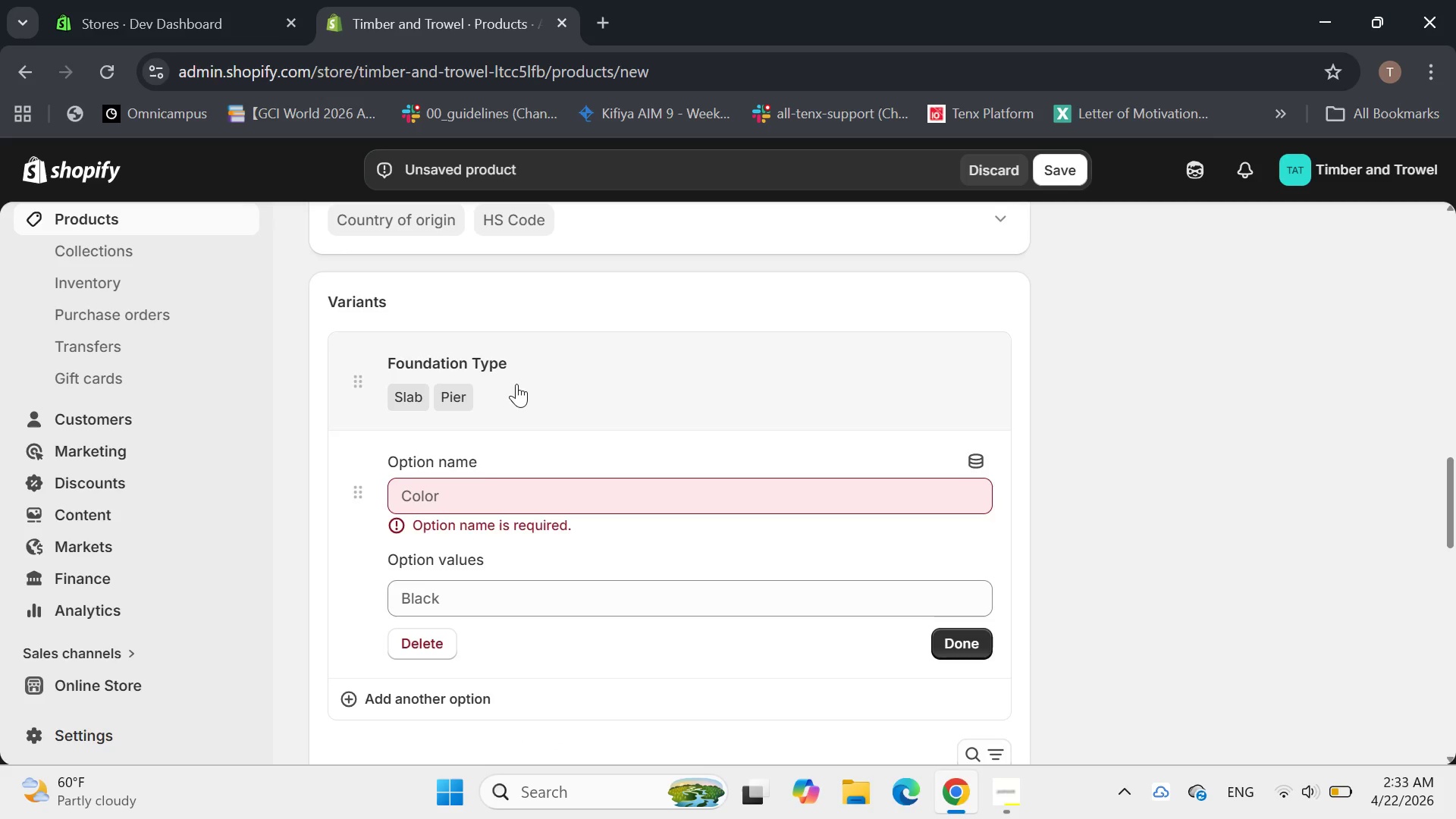 
left_click([459, 488])
 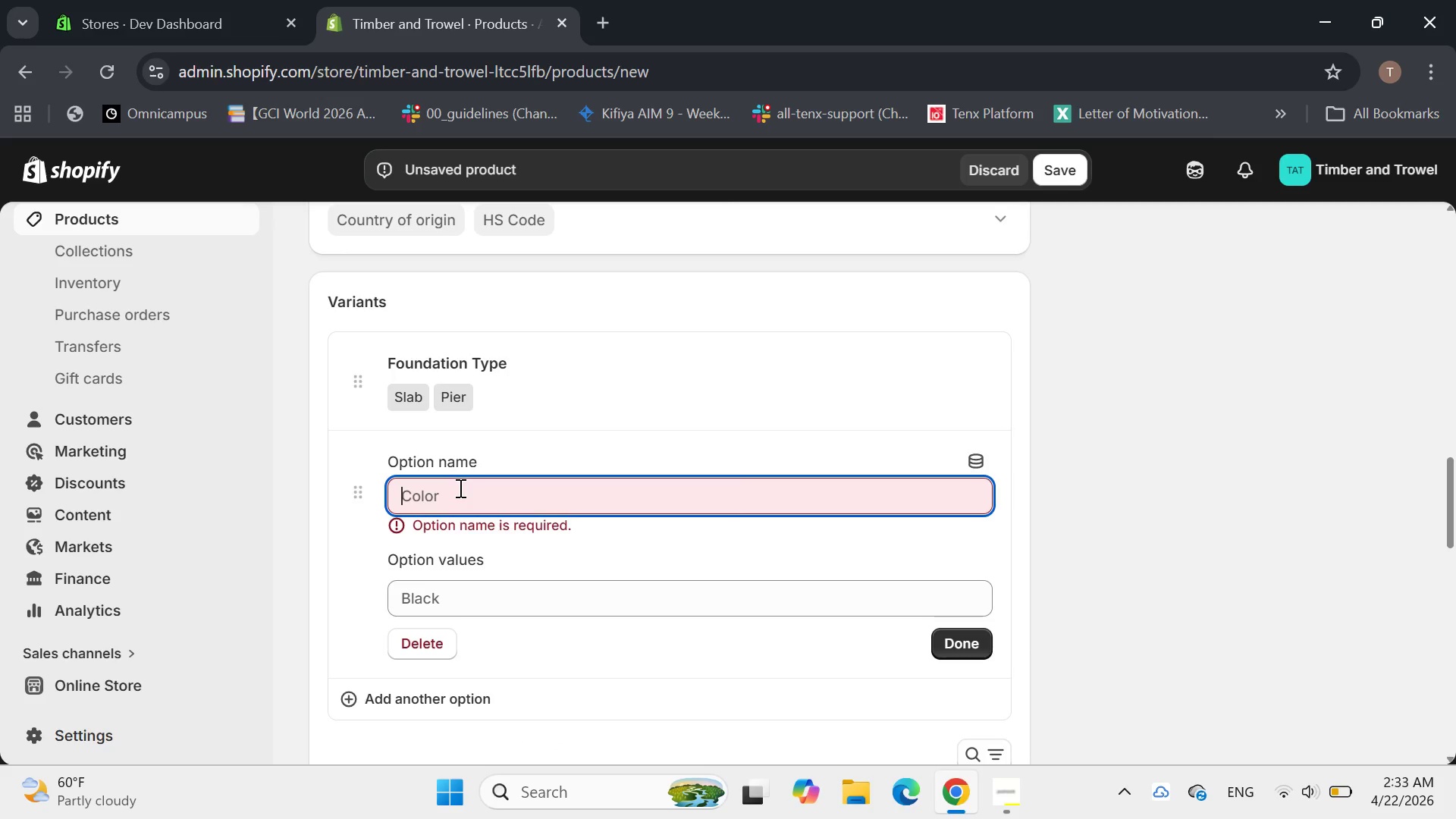 
type(Framing MAter)
key(Backspace)
key(Backspace)
key(Backspace)
key(Backspace)
type(aterial)
 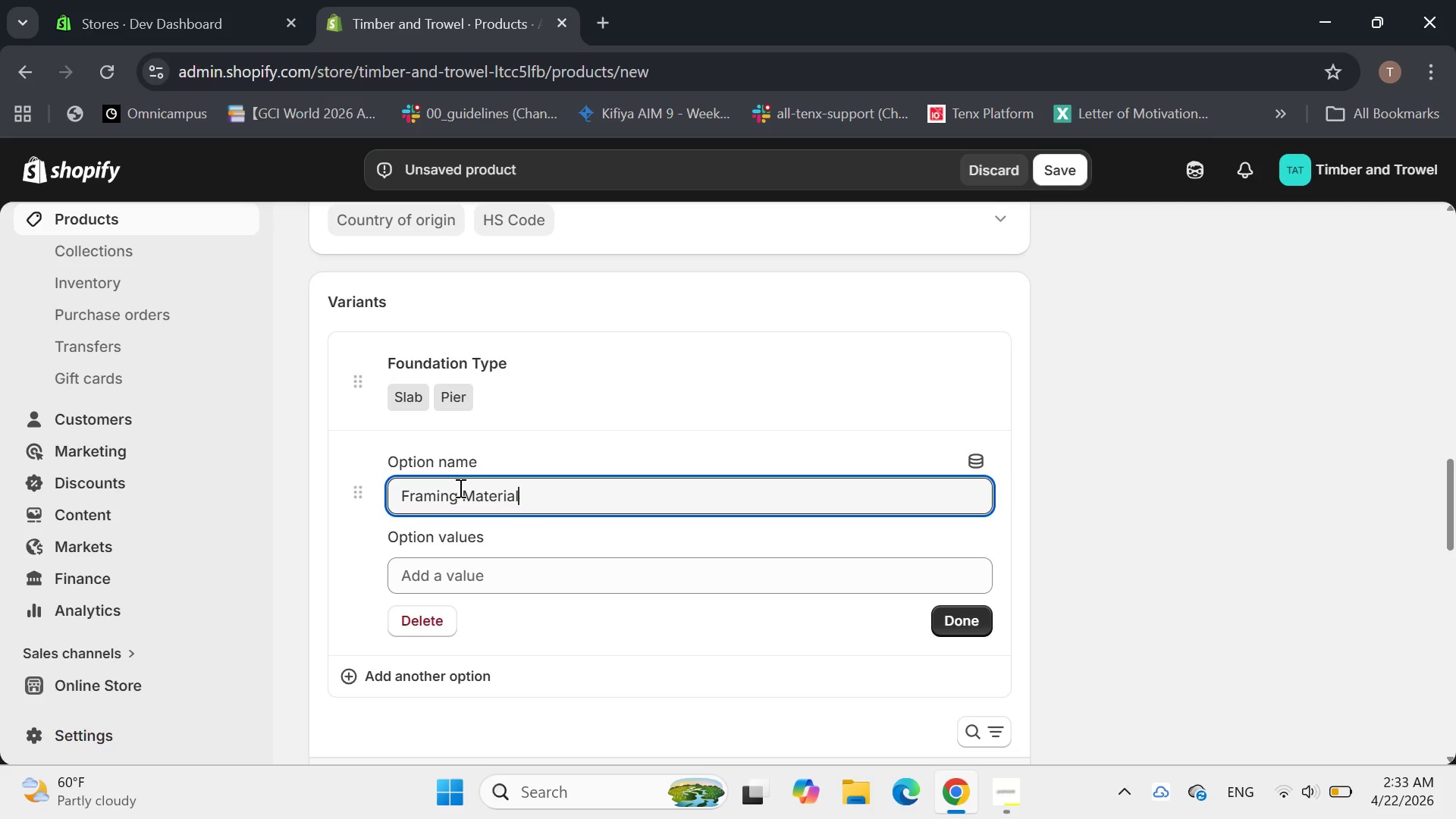 
left_click([491, 567])
 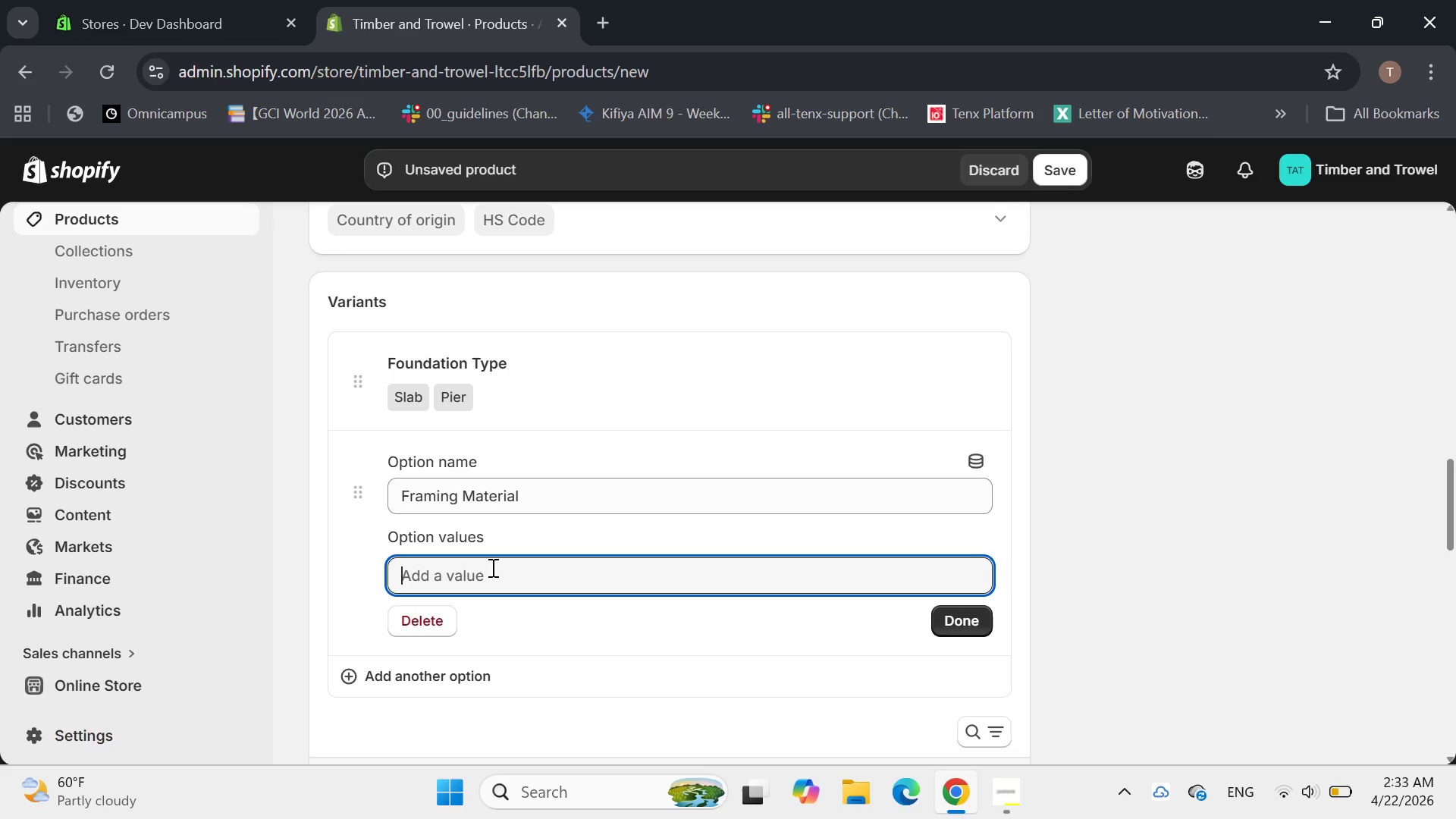 
type(Timber)
 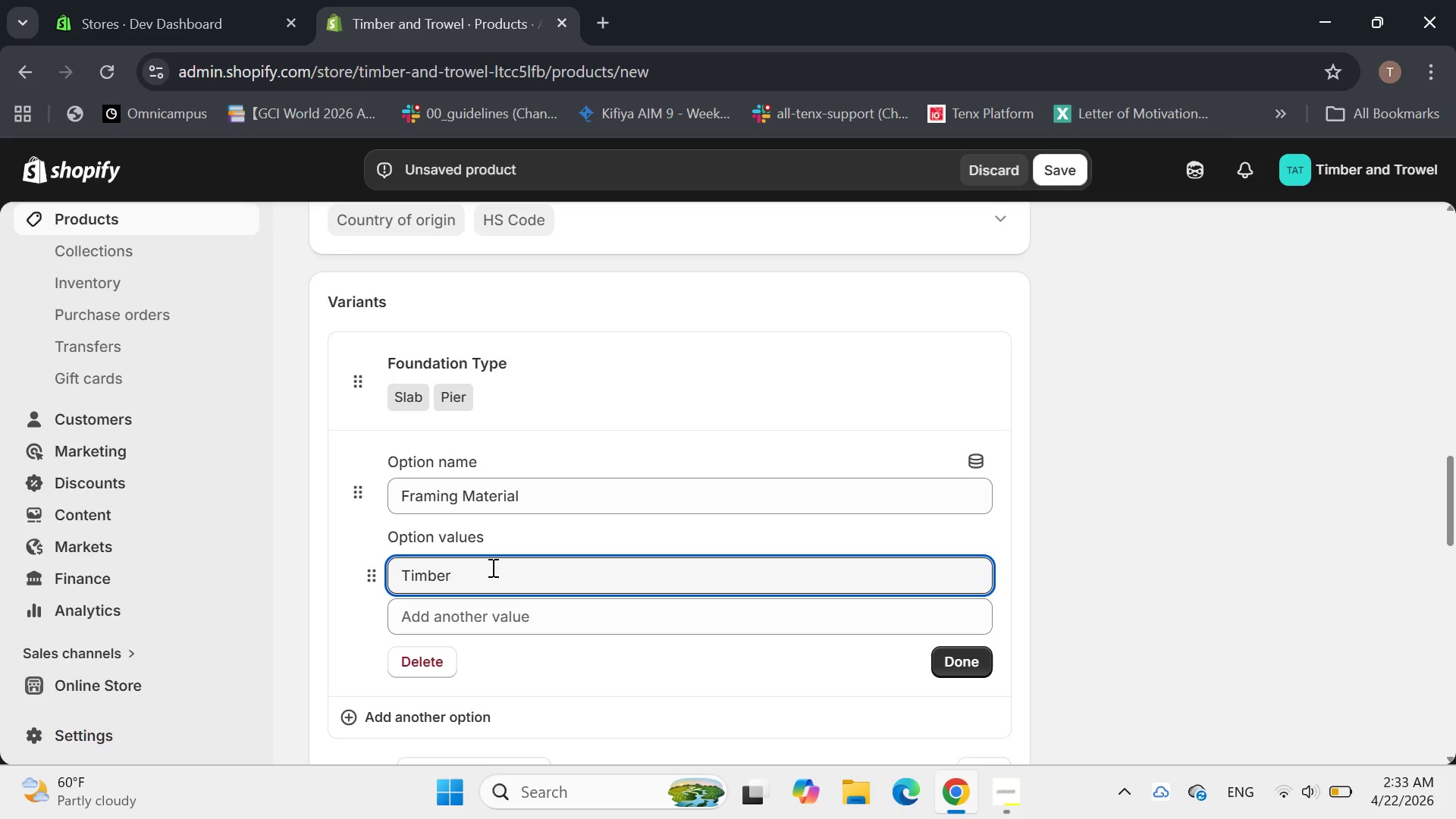 
key(Enter)
 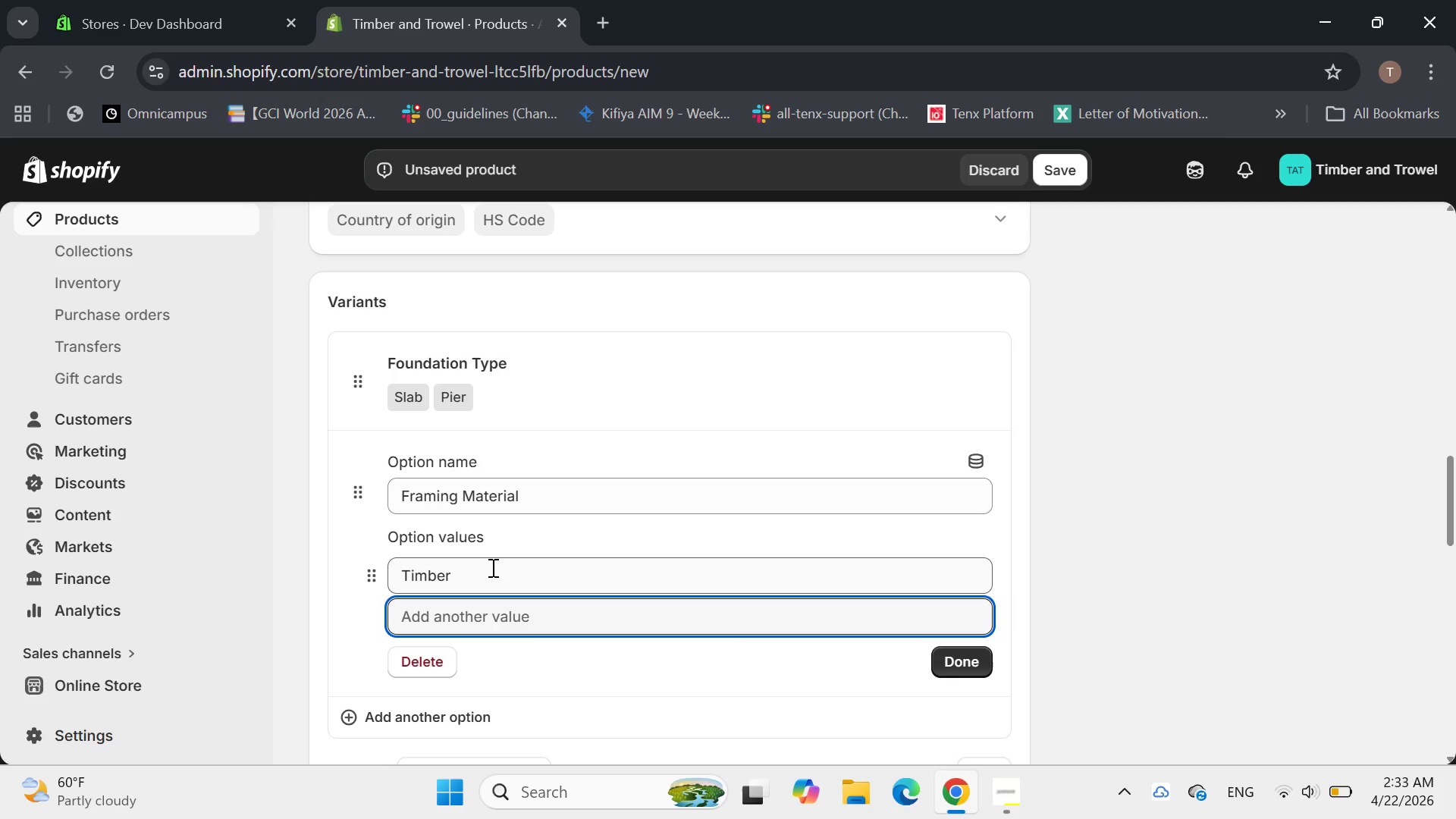 
type(stee)
key(Backspace)
key(Backspace)
key(Backspace)
key(Backspace)
type(steel)
 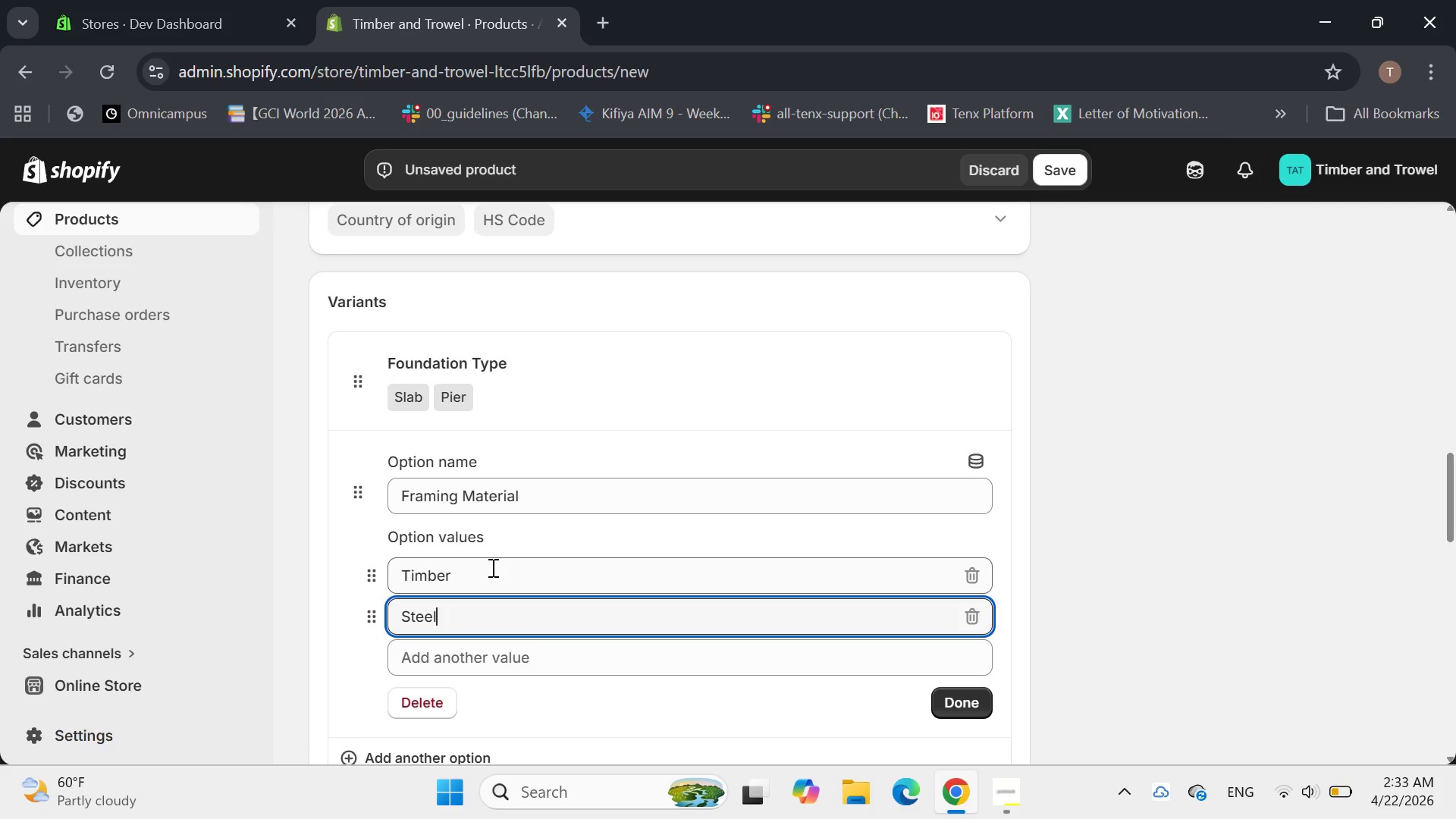 
key(Enter)
 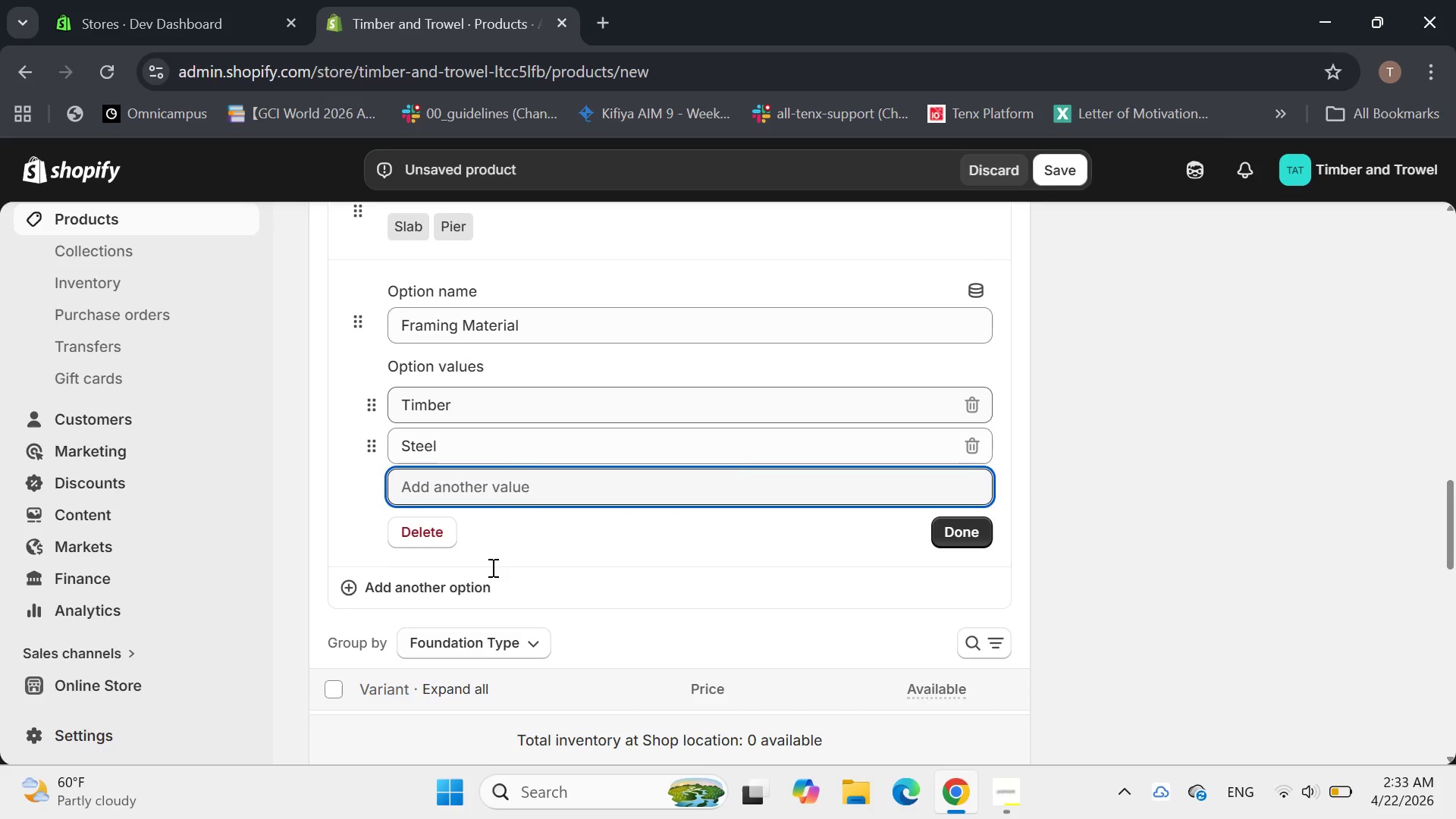 
left_click([978, 536])
 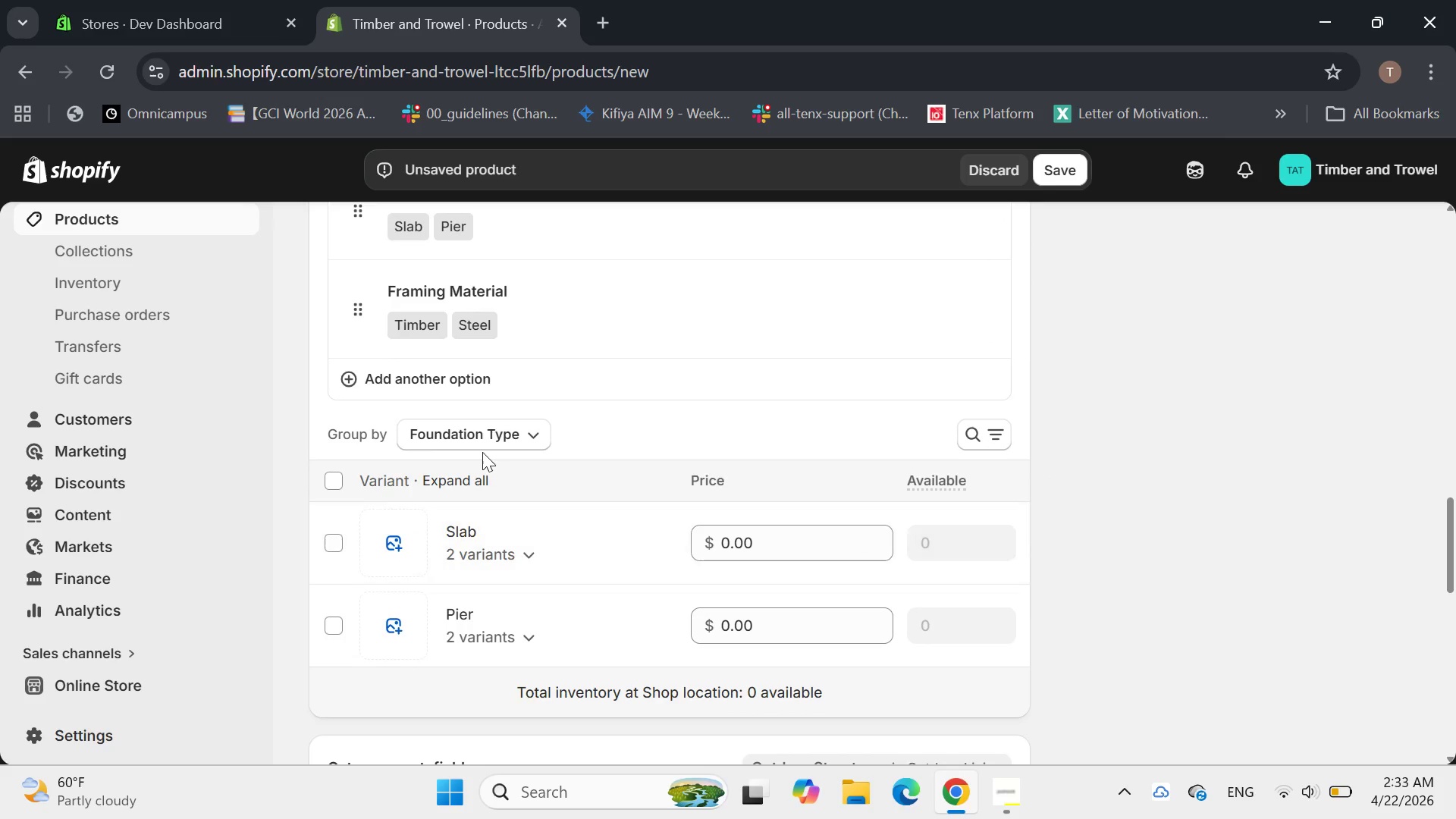 
left_click([440, 376])
 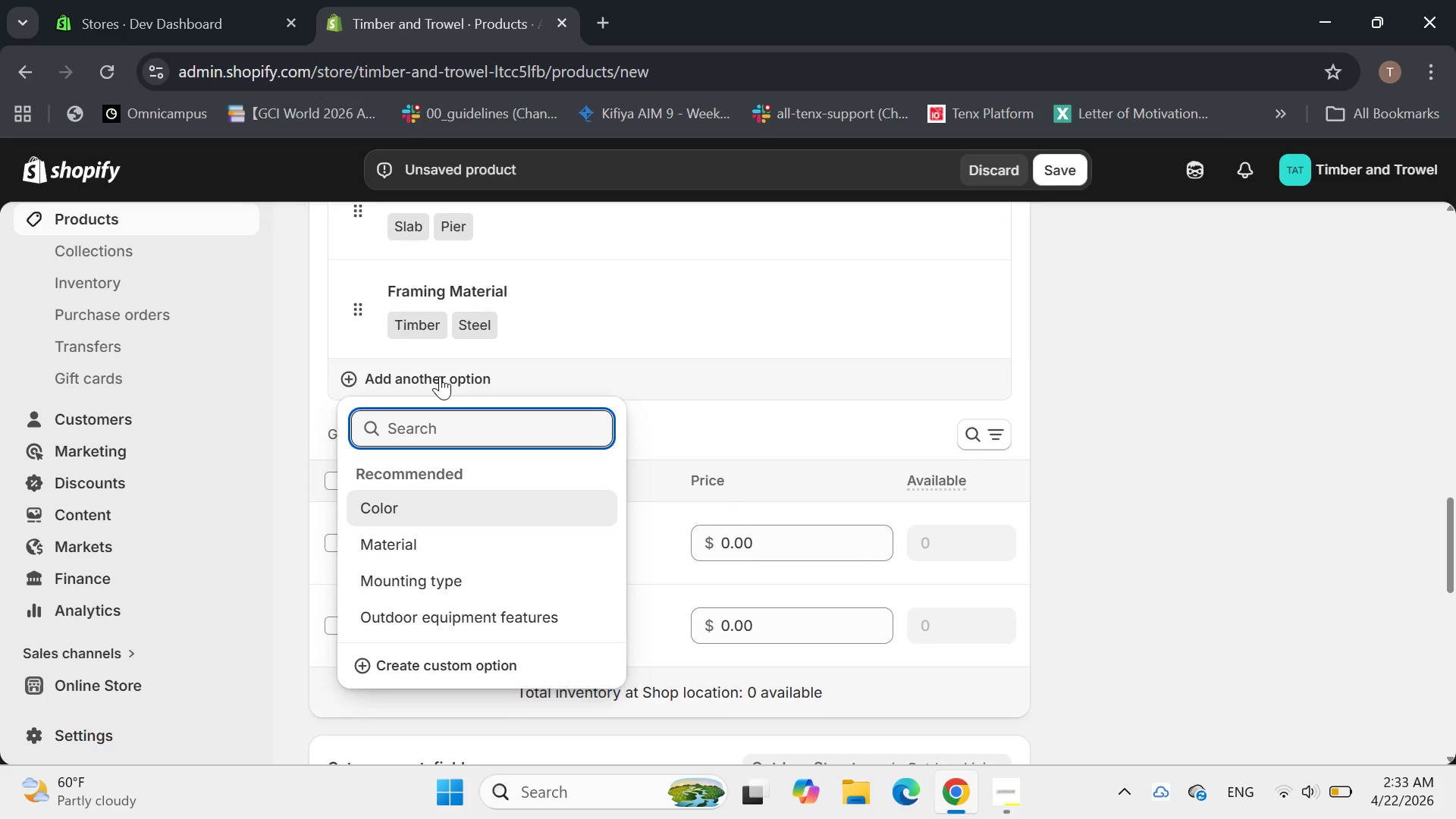 
type(Roof Pitch)
 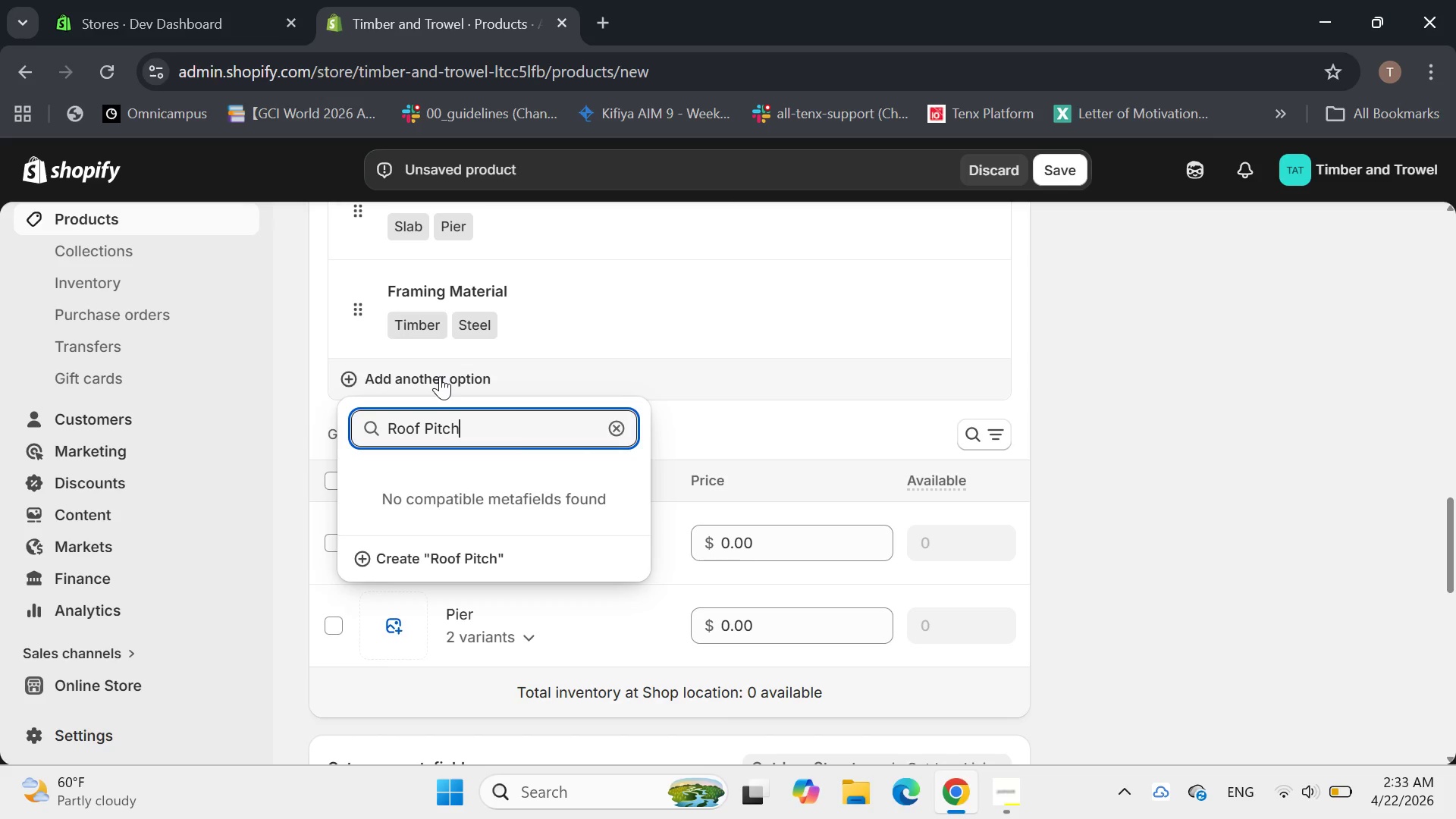 
left_click([444, 557])
 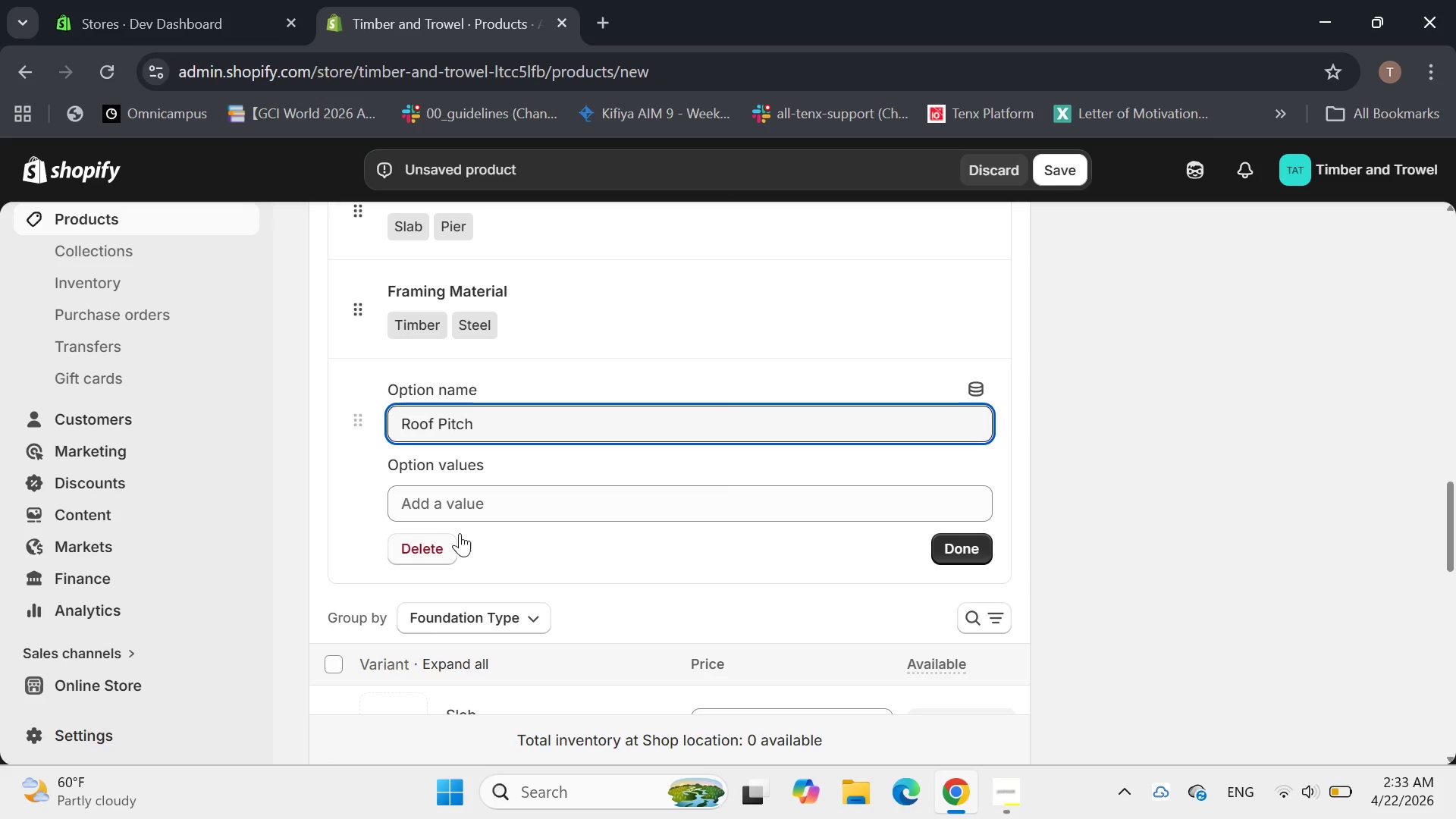 
left_click([495, 502])
 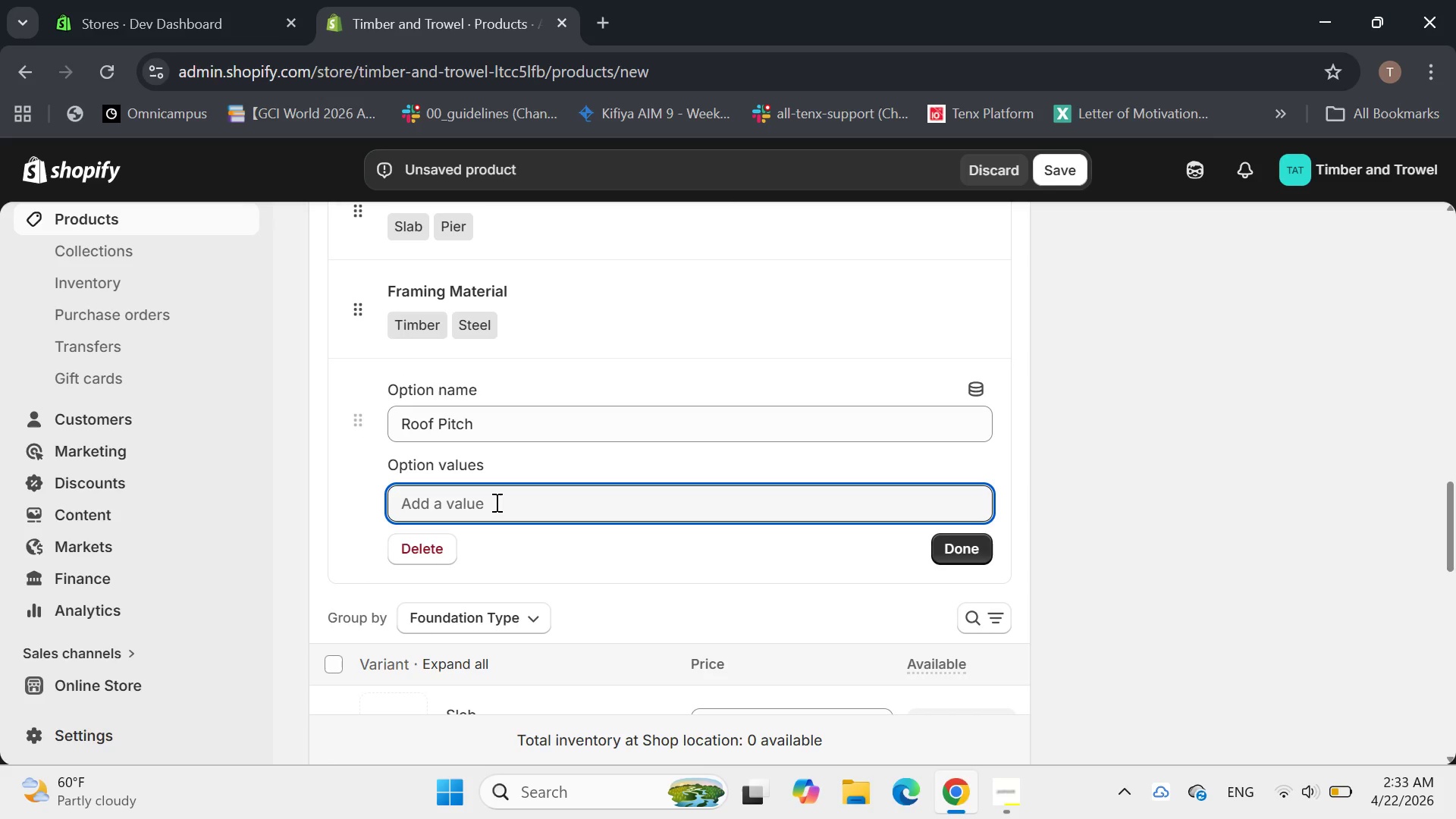 
type(Low())
 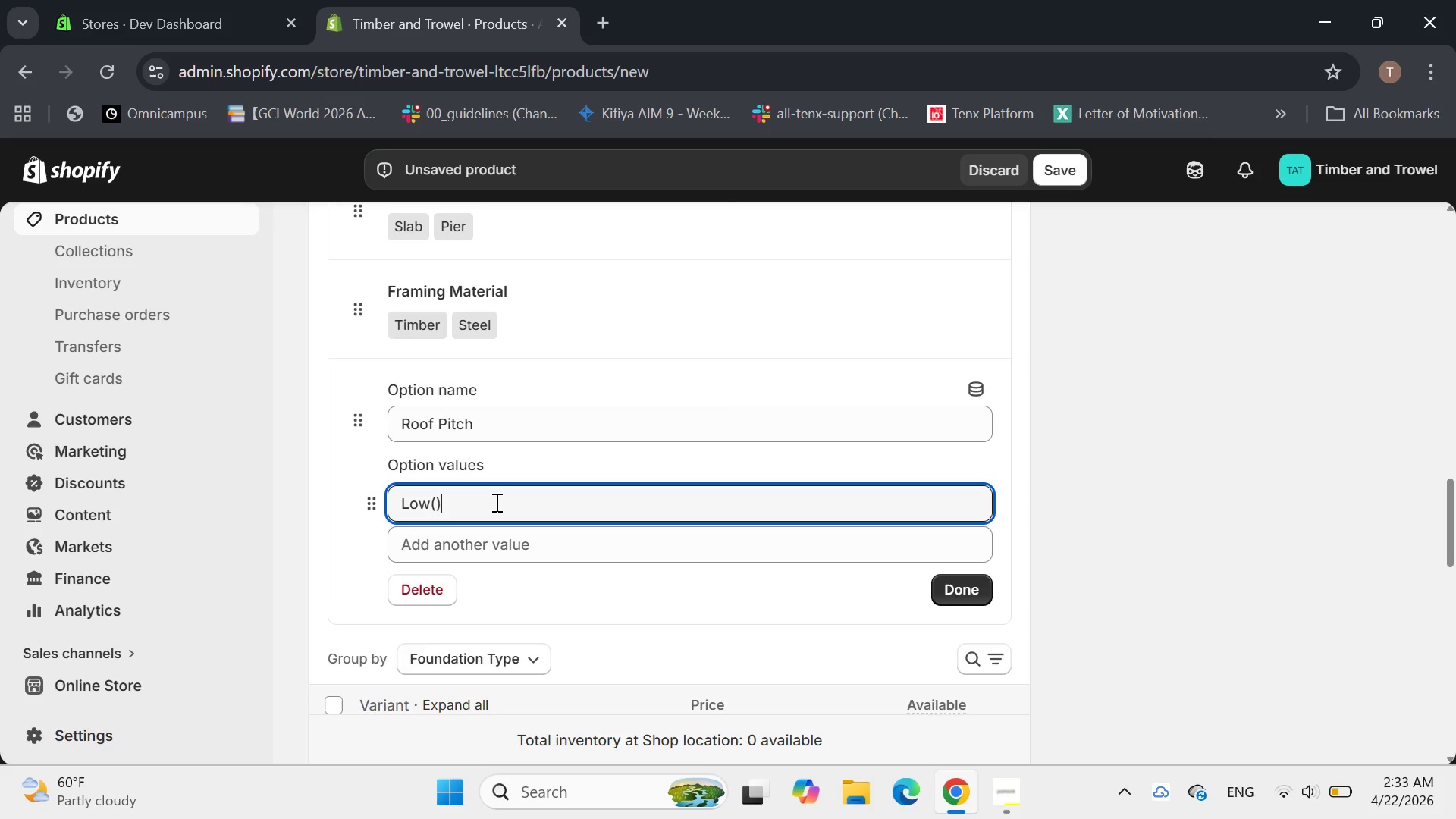 
key(ArrowLeft)
 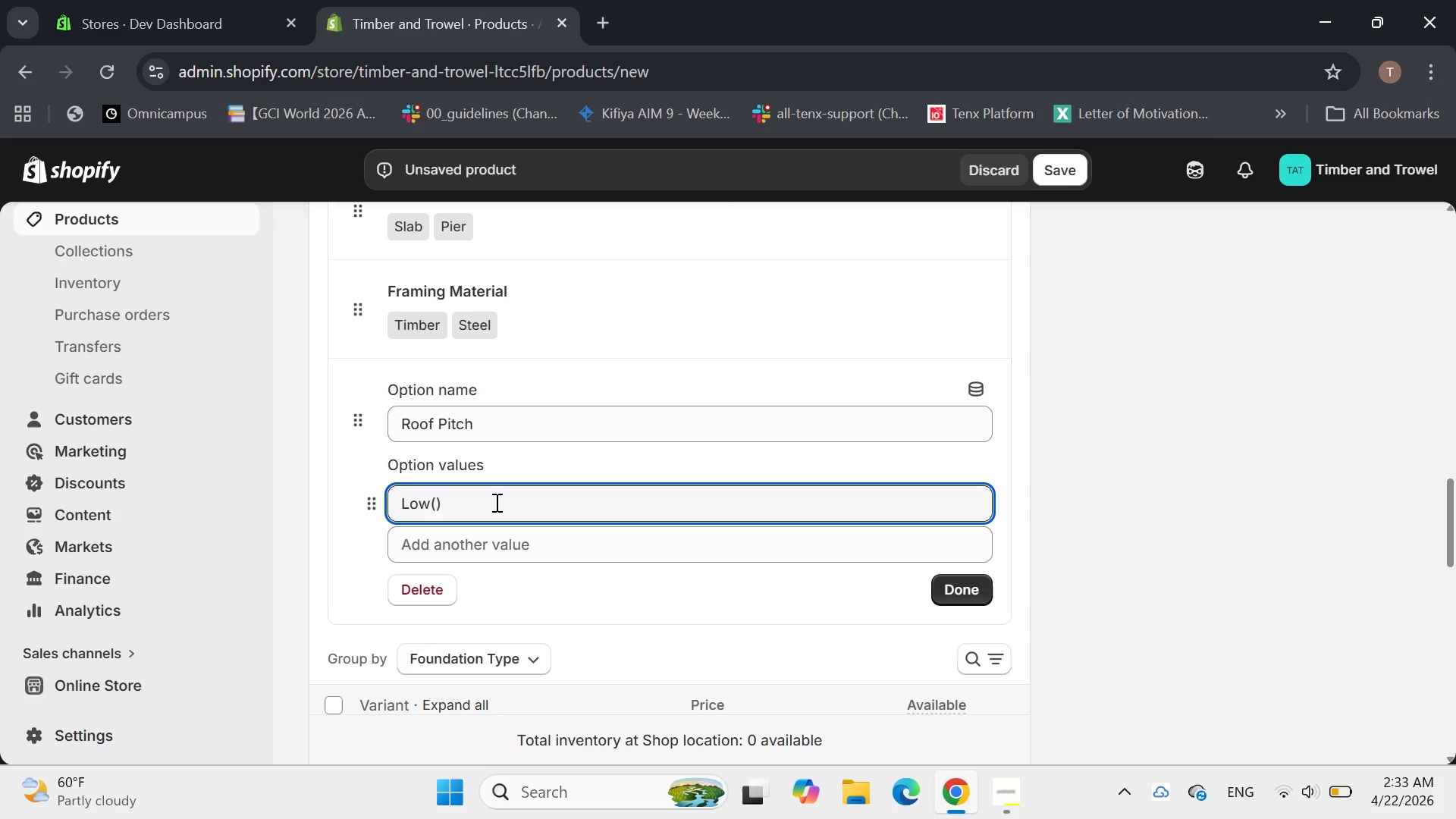 
type(2:12)
 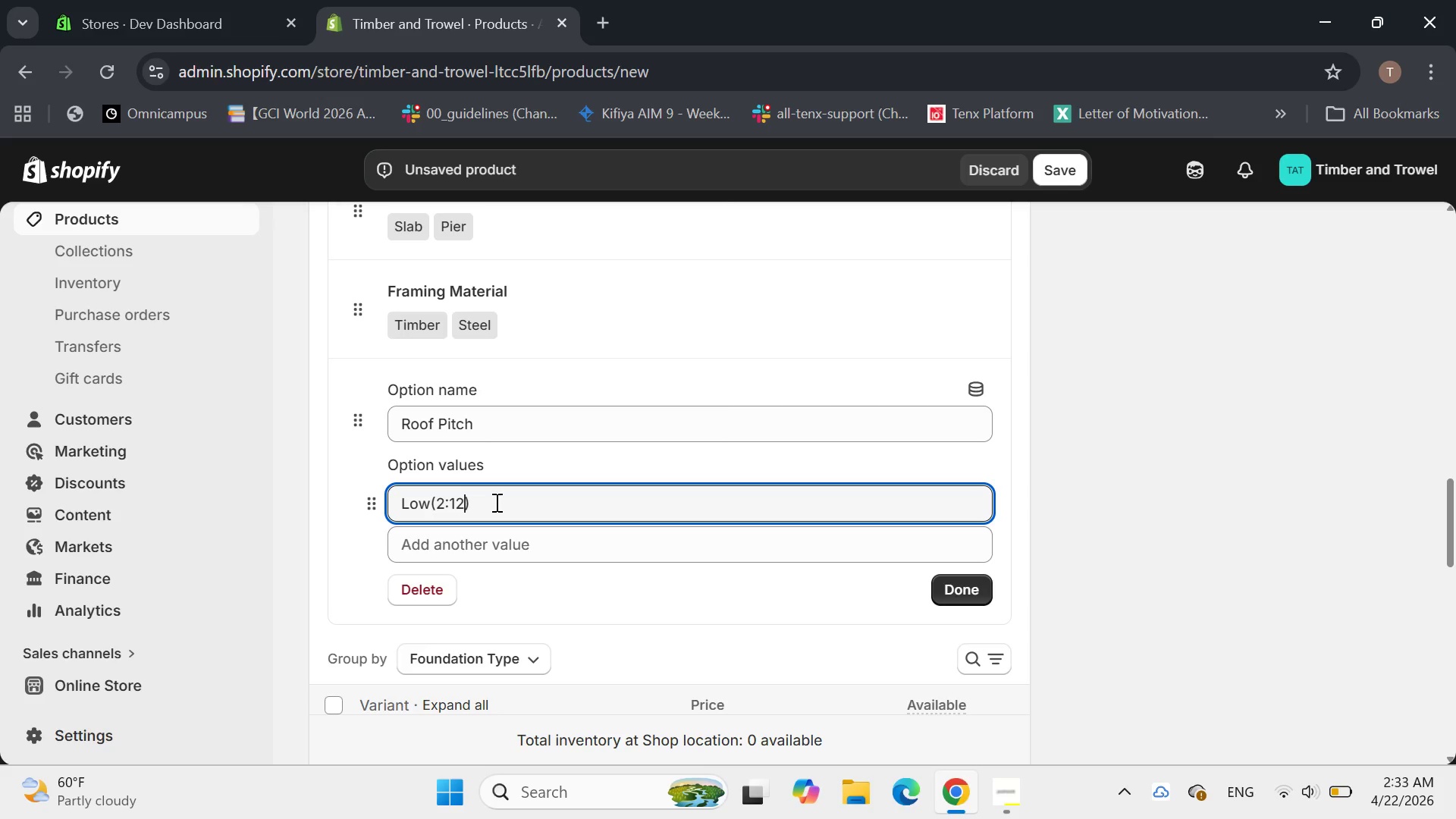 
left_click([958, 475])
 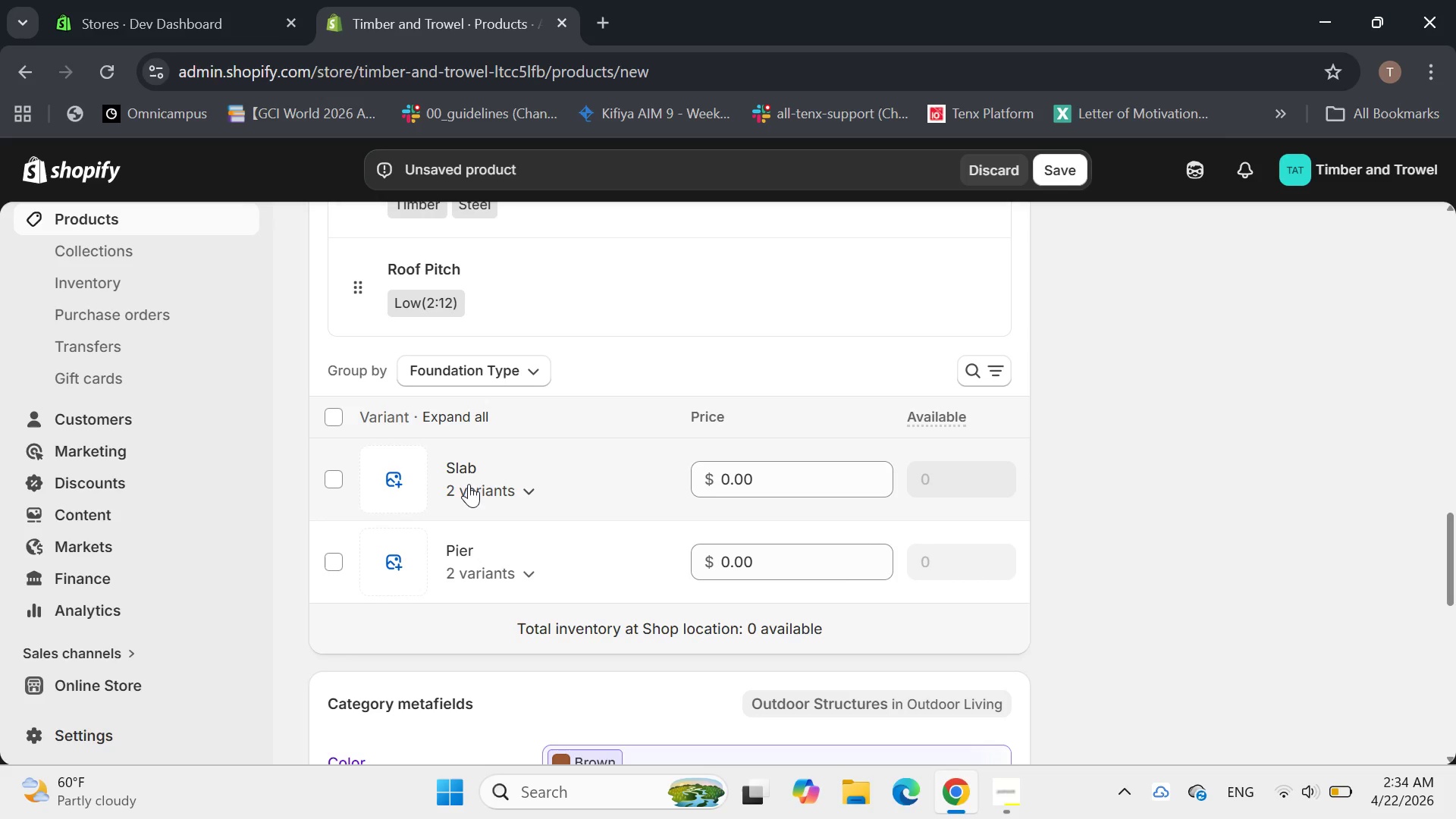 
wait(5.61)
 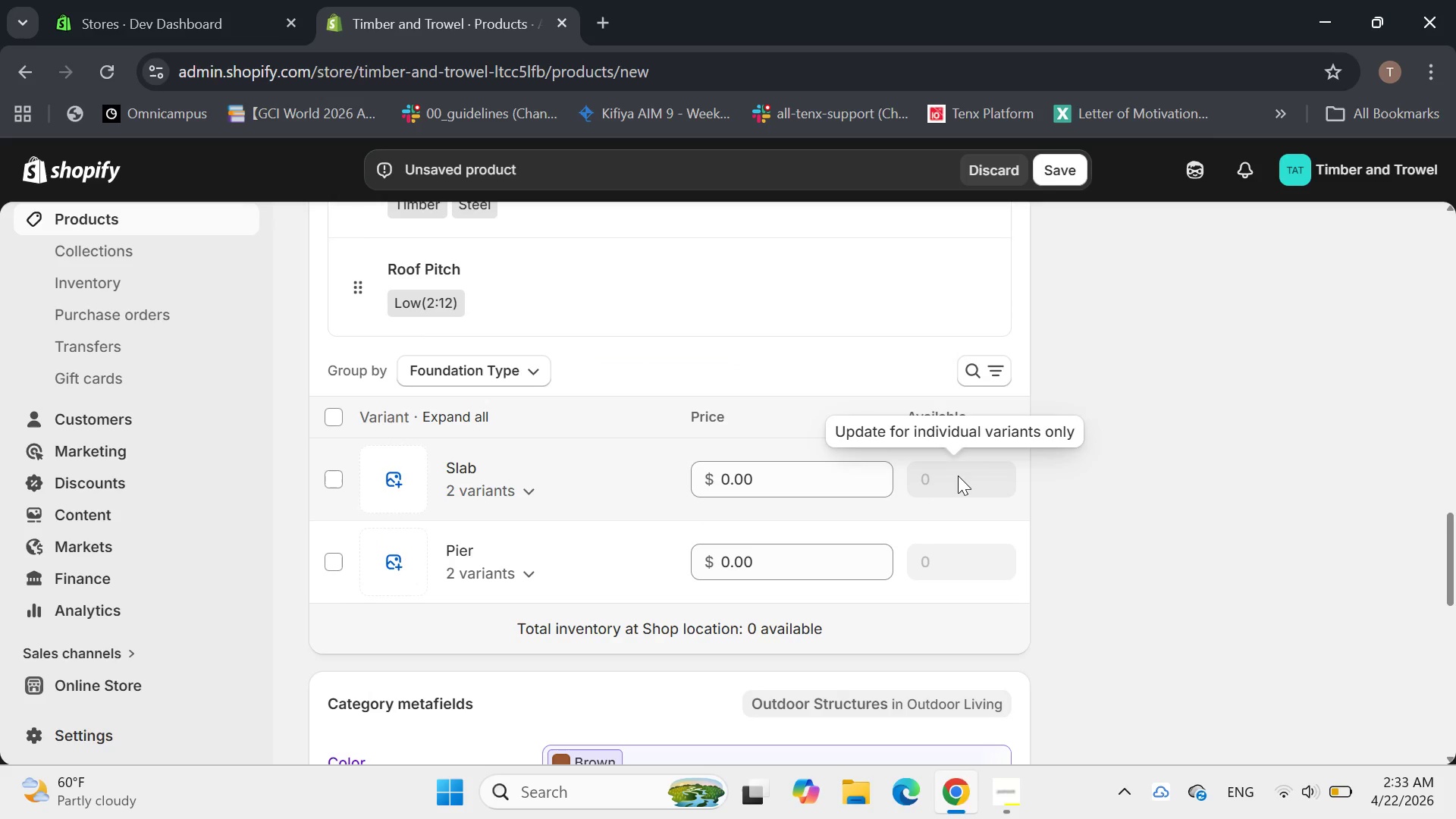 
left_click([1040, 180])
 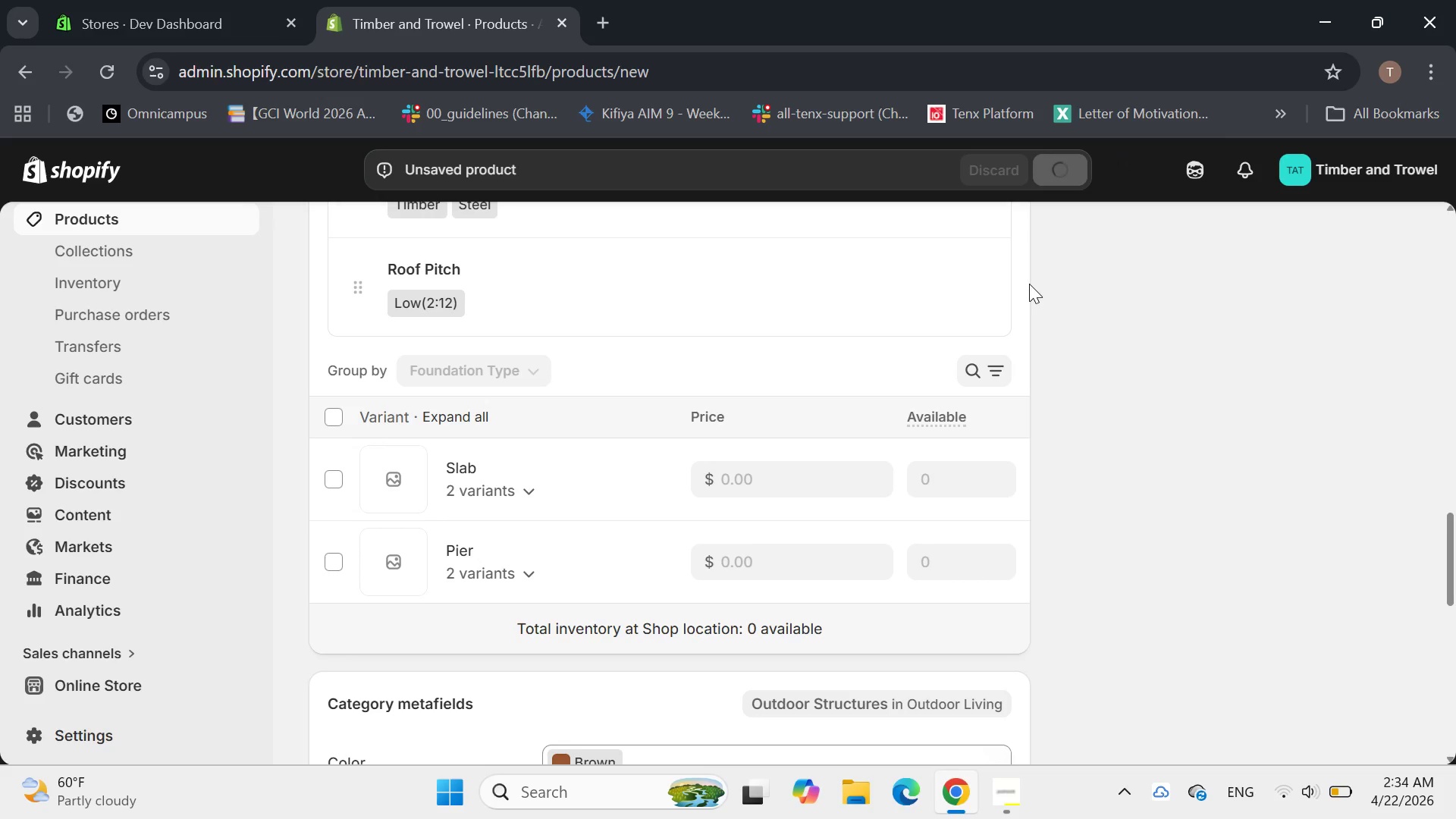 
wait(6.72)
 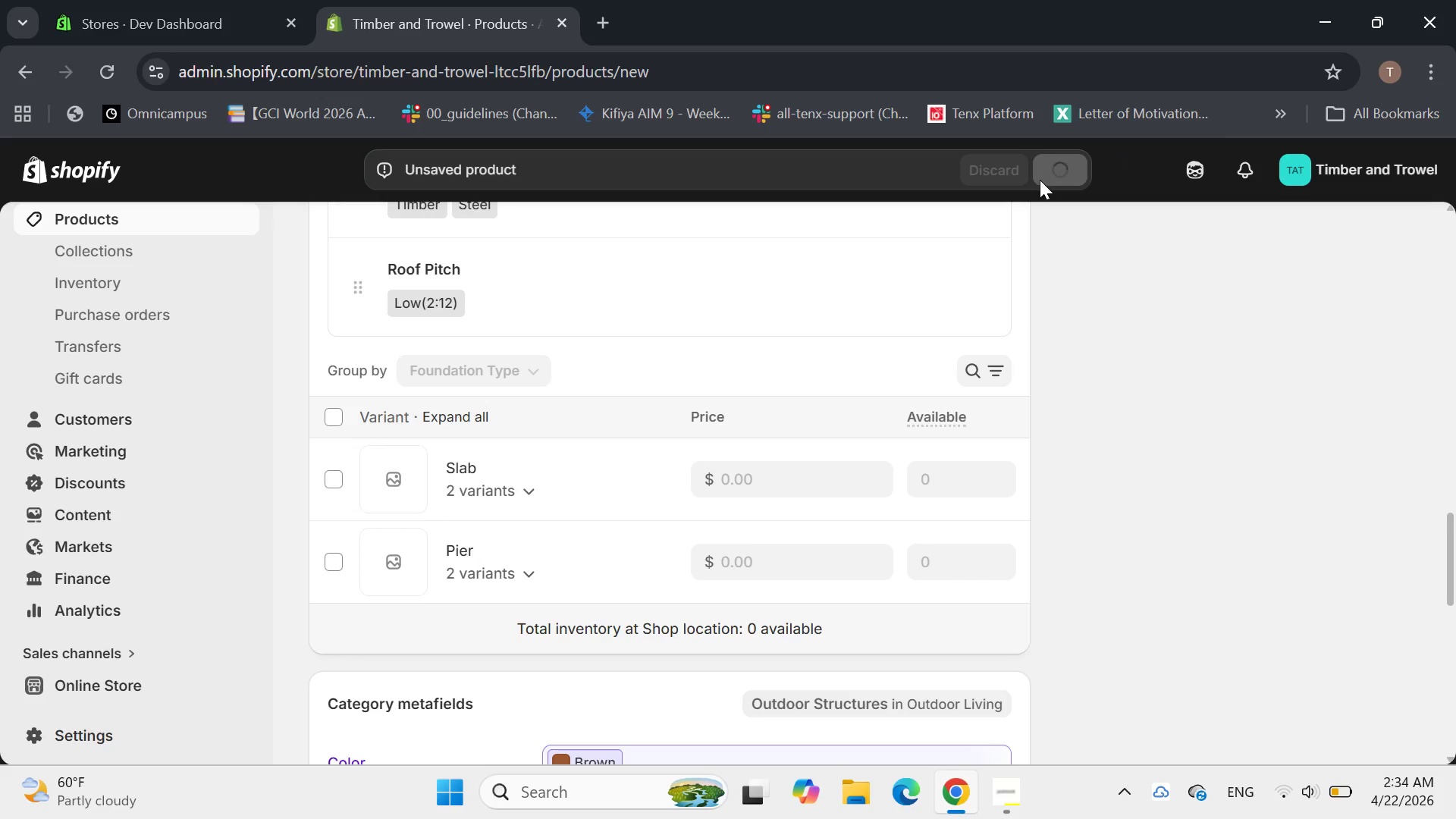 
scroll: coordinate [1024, 284], scroll_direction: up, amount: 12.0
 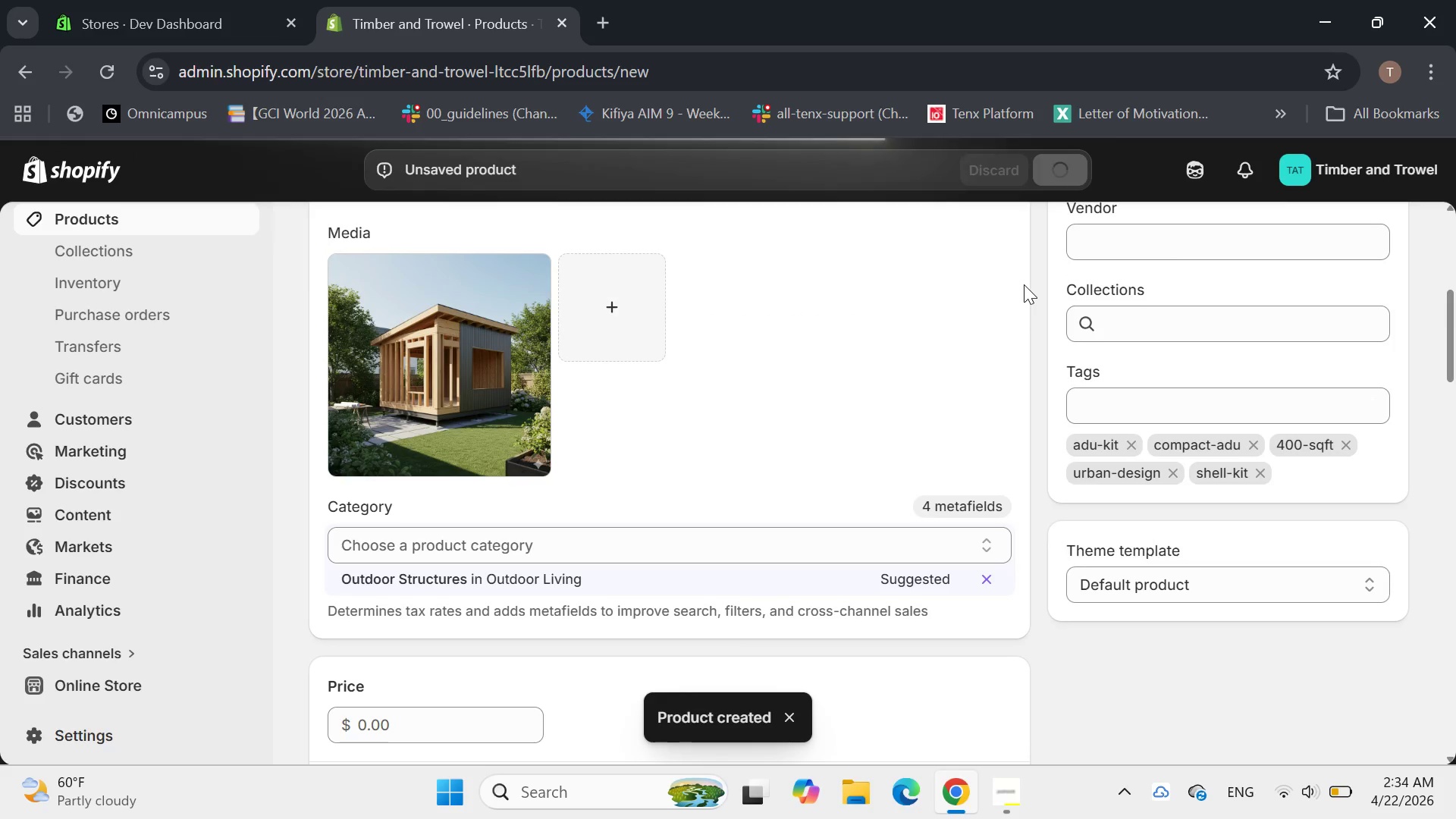 
scroll: coordinate [1024, 284], scroll_direction: down, amount: 3.0
 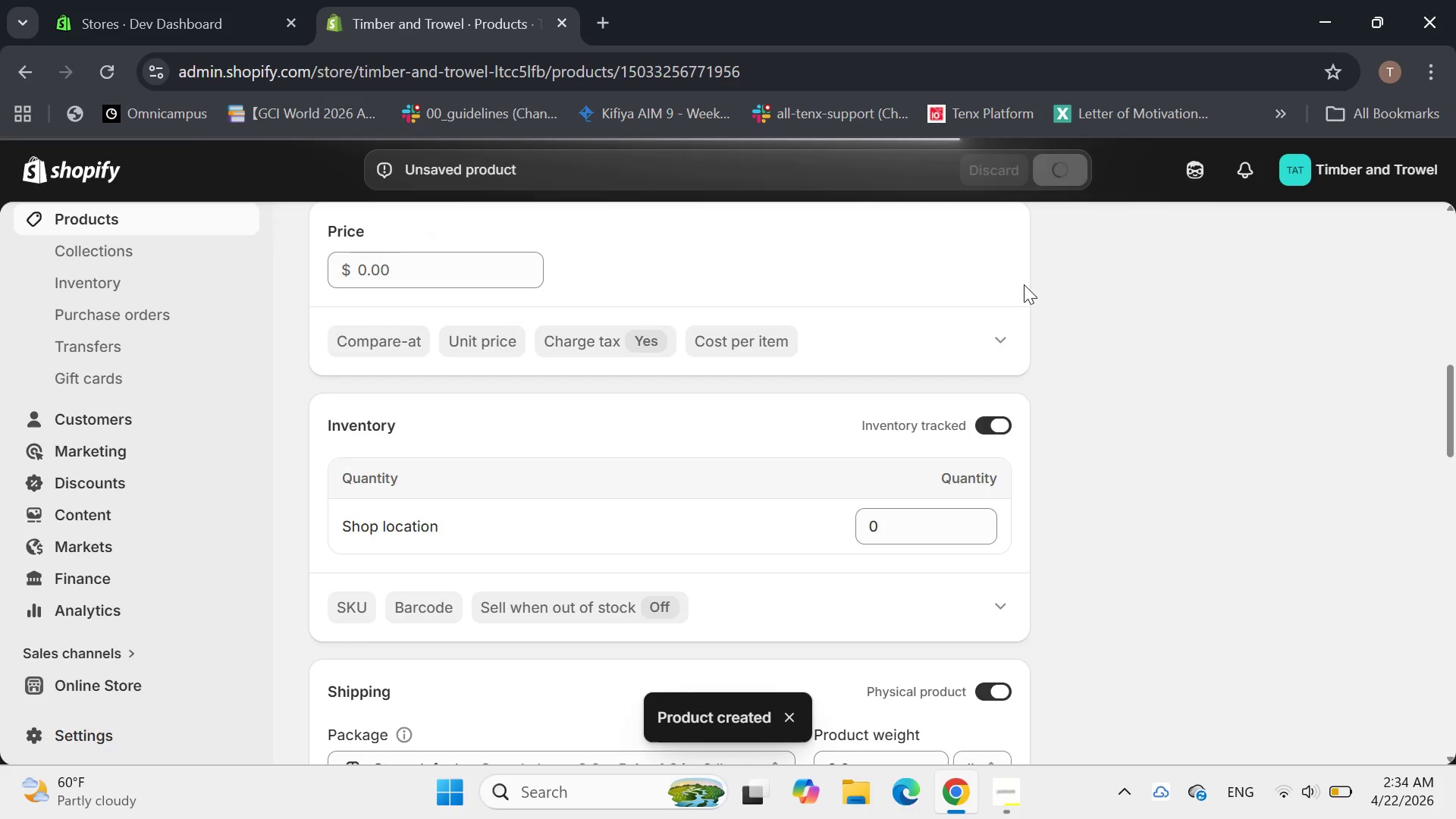 
scroll: coordinate [1024, 284], scroll_direction: up, amount: 5.0
 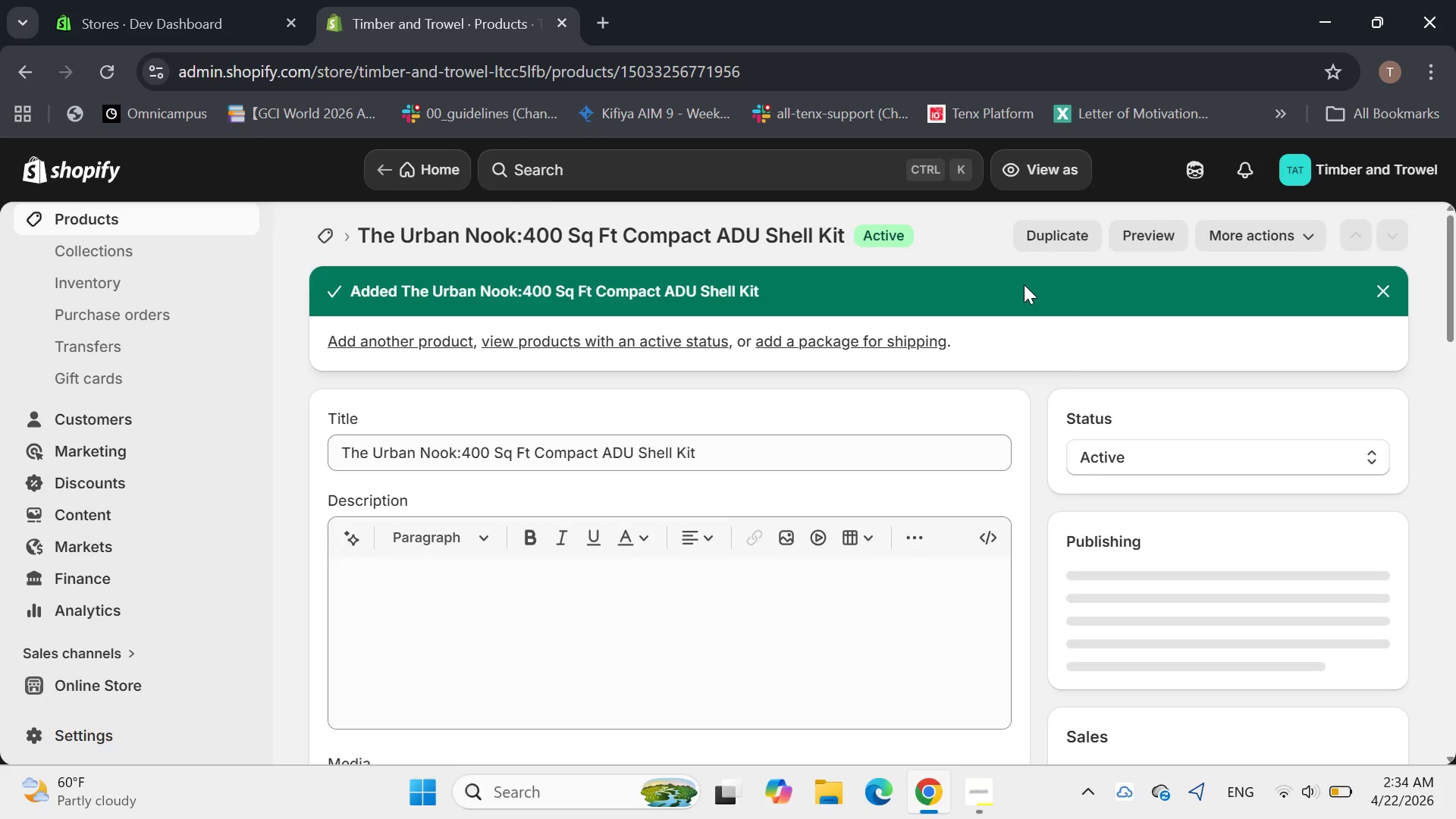 
scroll: coordinate [1024, 284], scroll_direction: down, amount: 3.0
 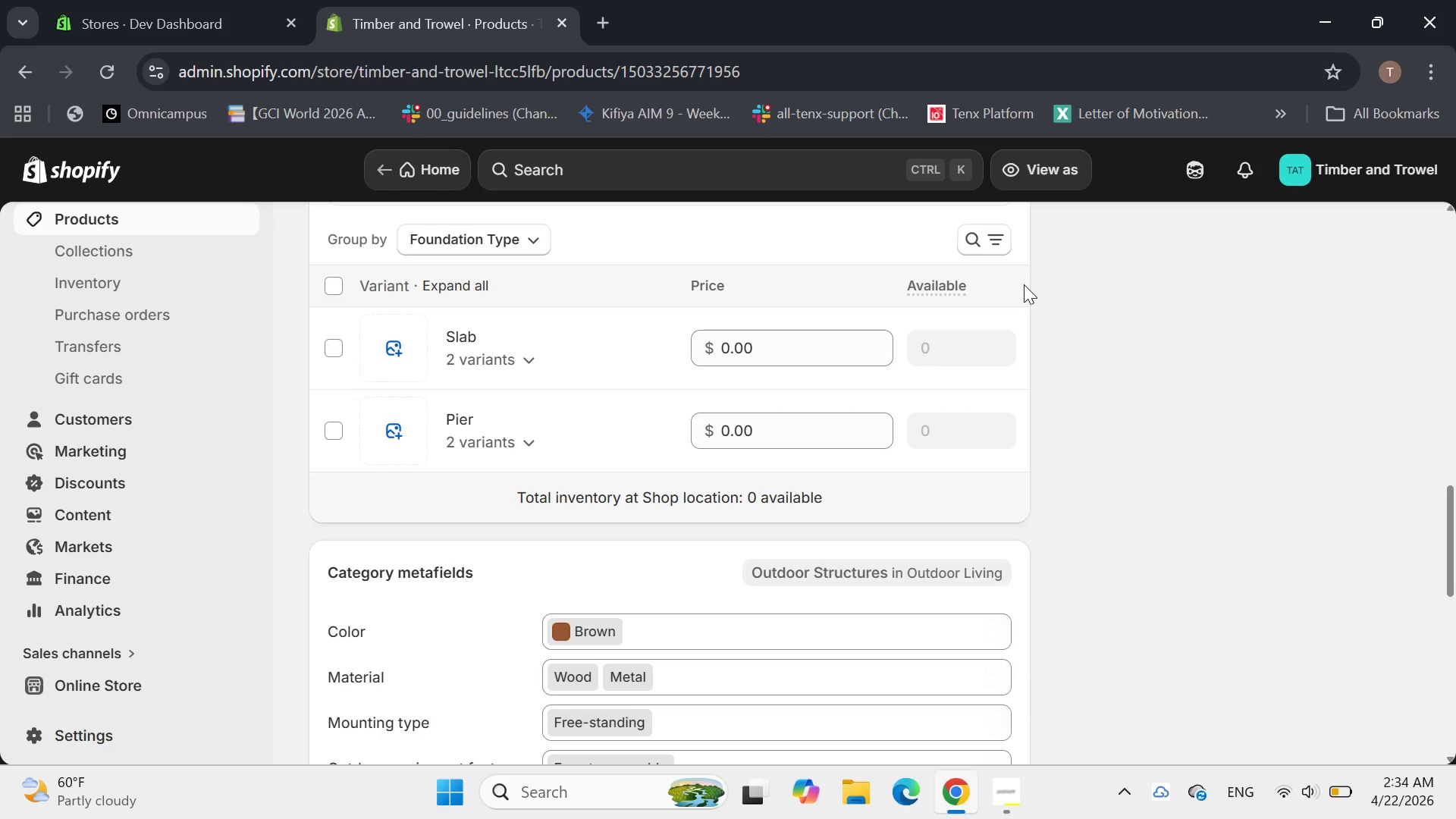 
scroll: coordinate [624, 256], scroll_direction: up, amount: 3.0
 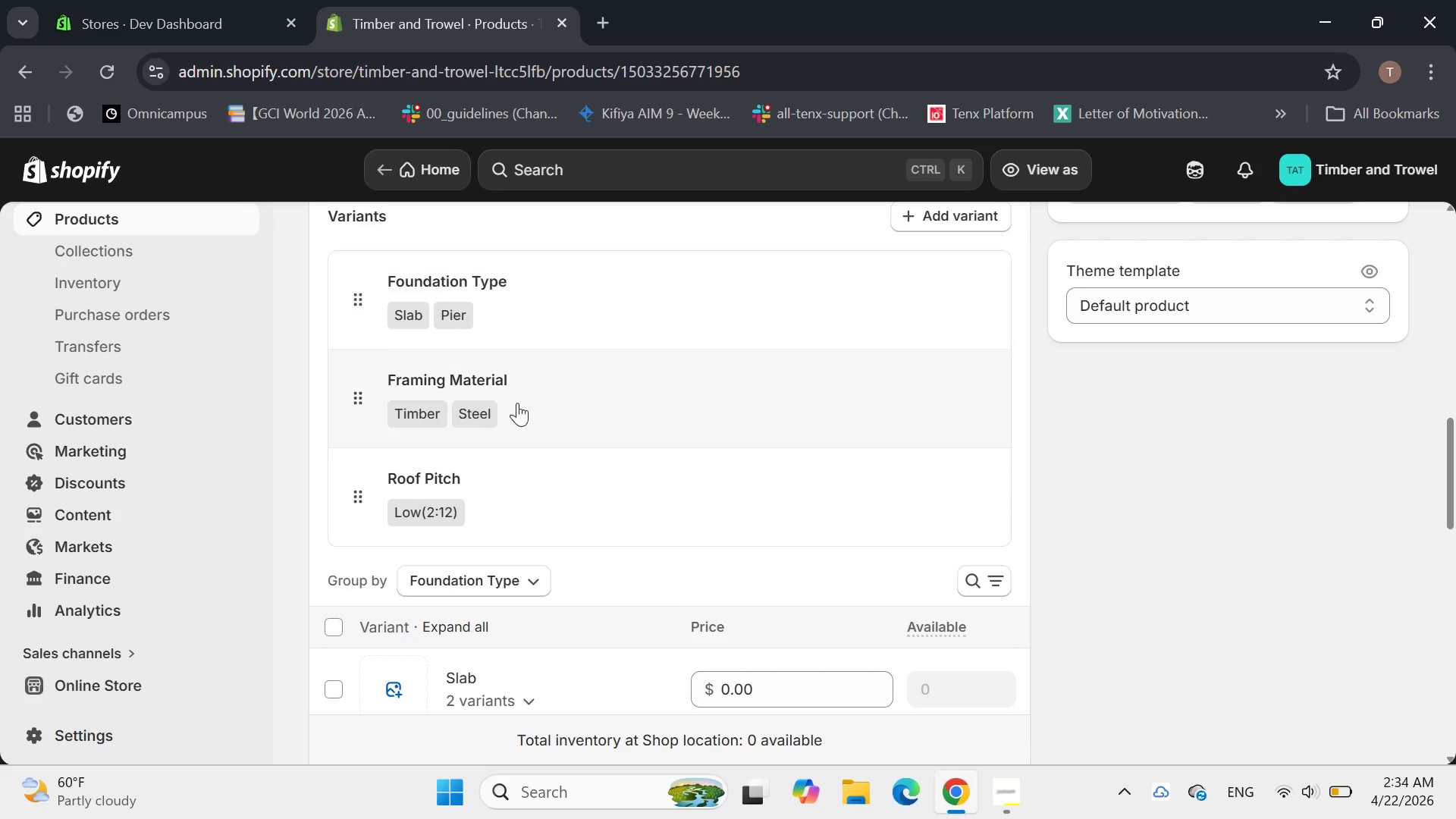 
scroll: coordinate [513, 356], scroll_direction: down, amount: 2.0
 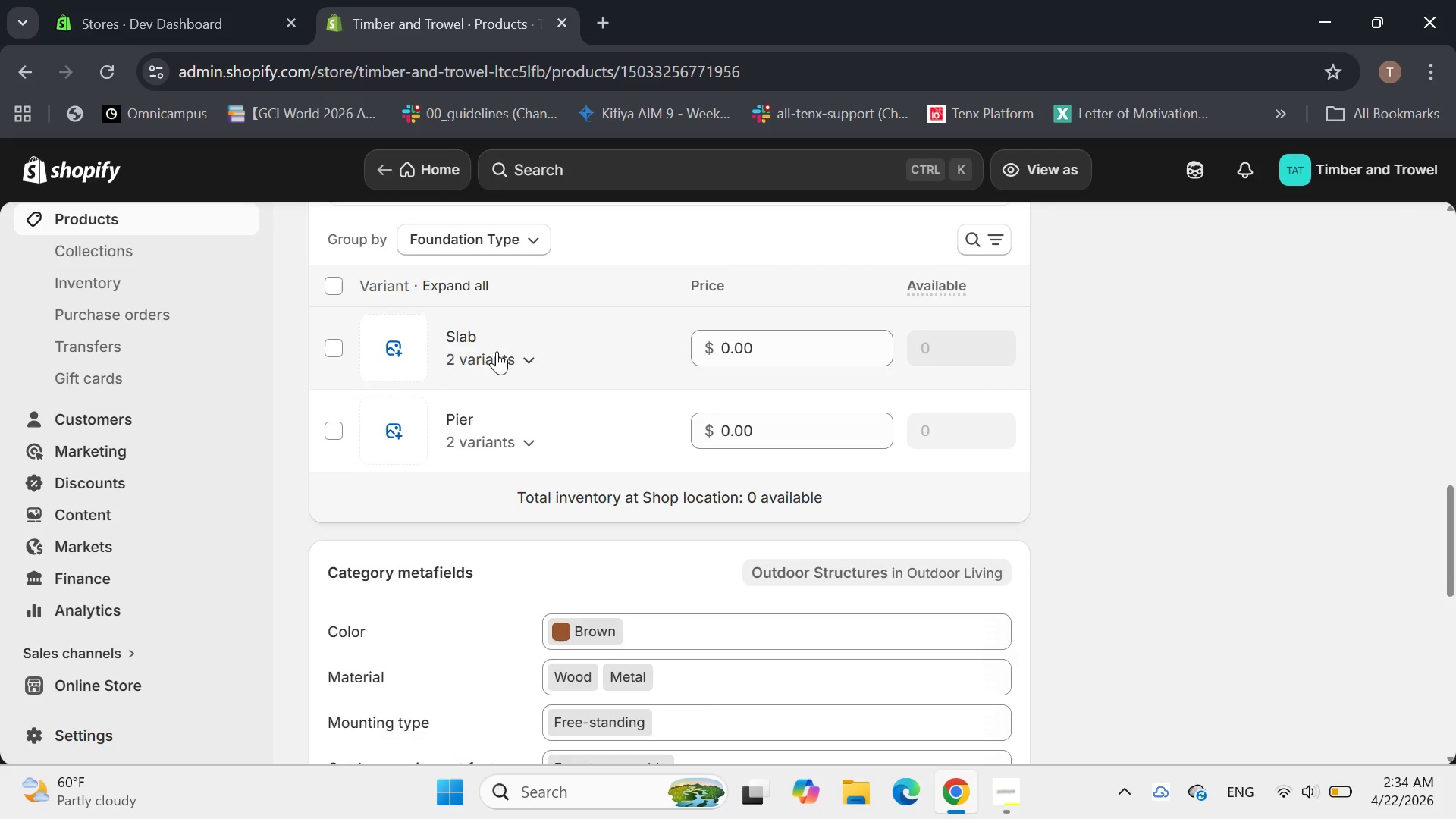 
left_click([497, 351])
 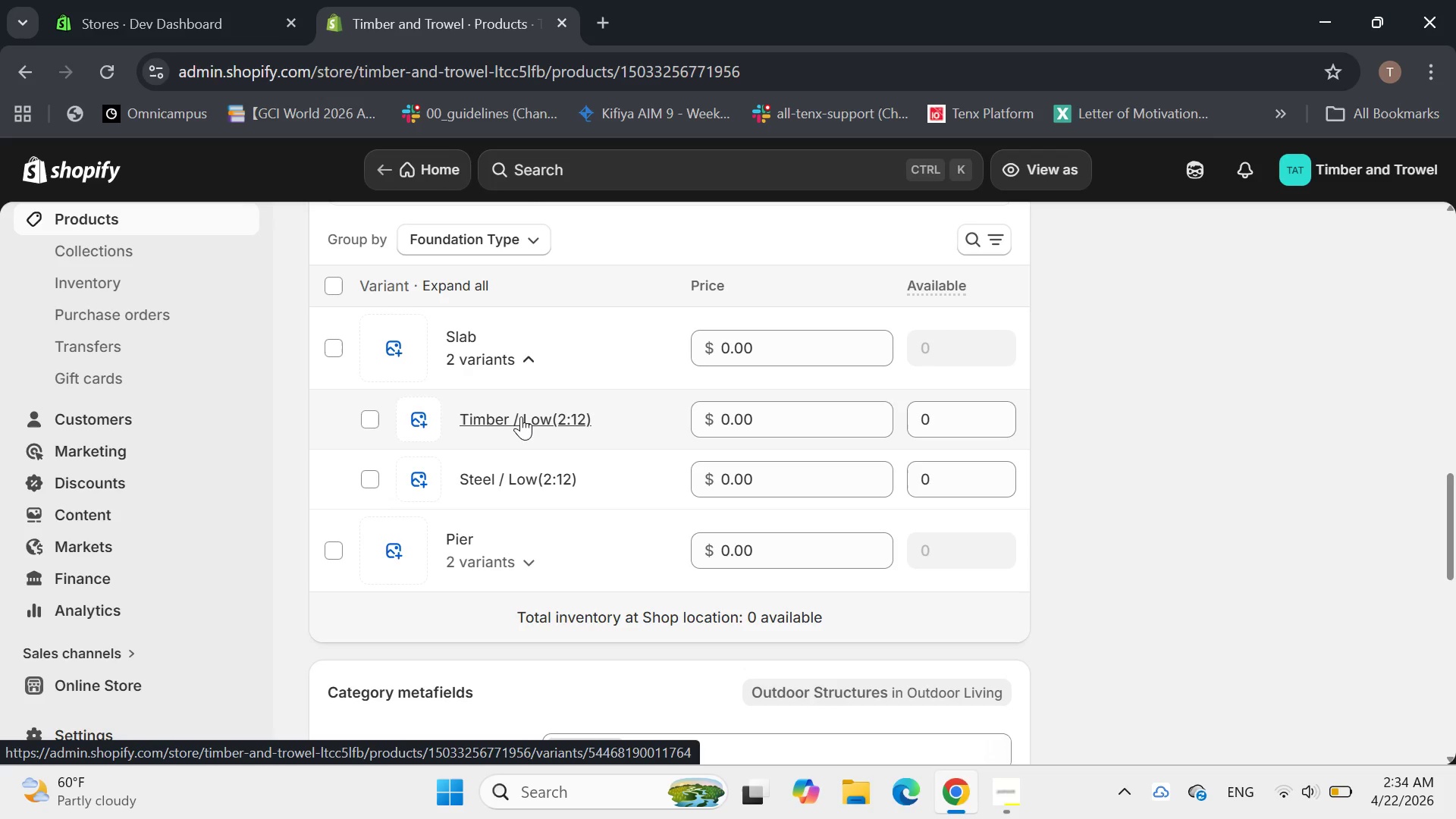 
wait(6.33)
 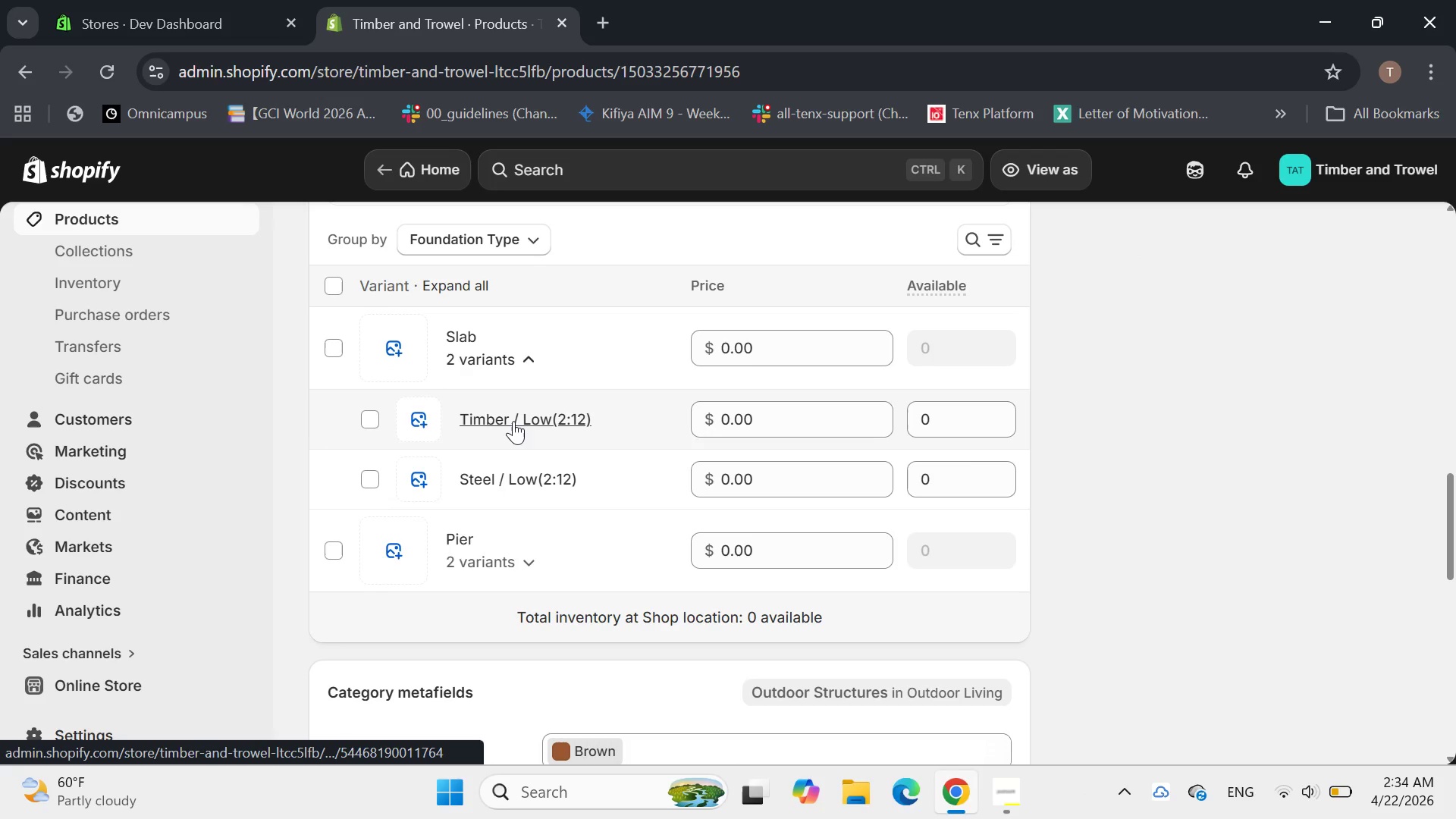 
left_click([521, 416])
 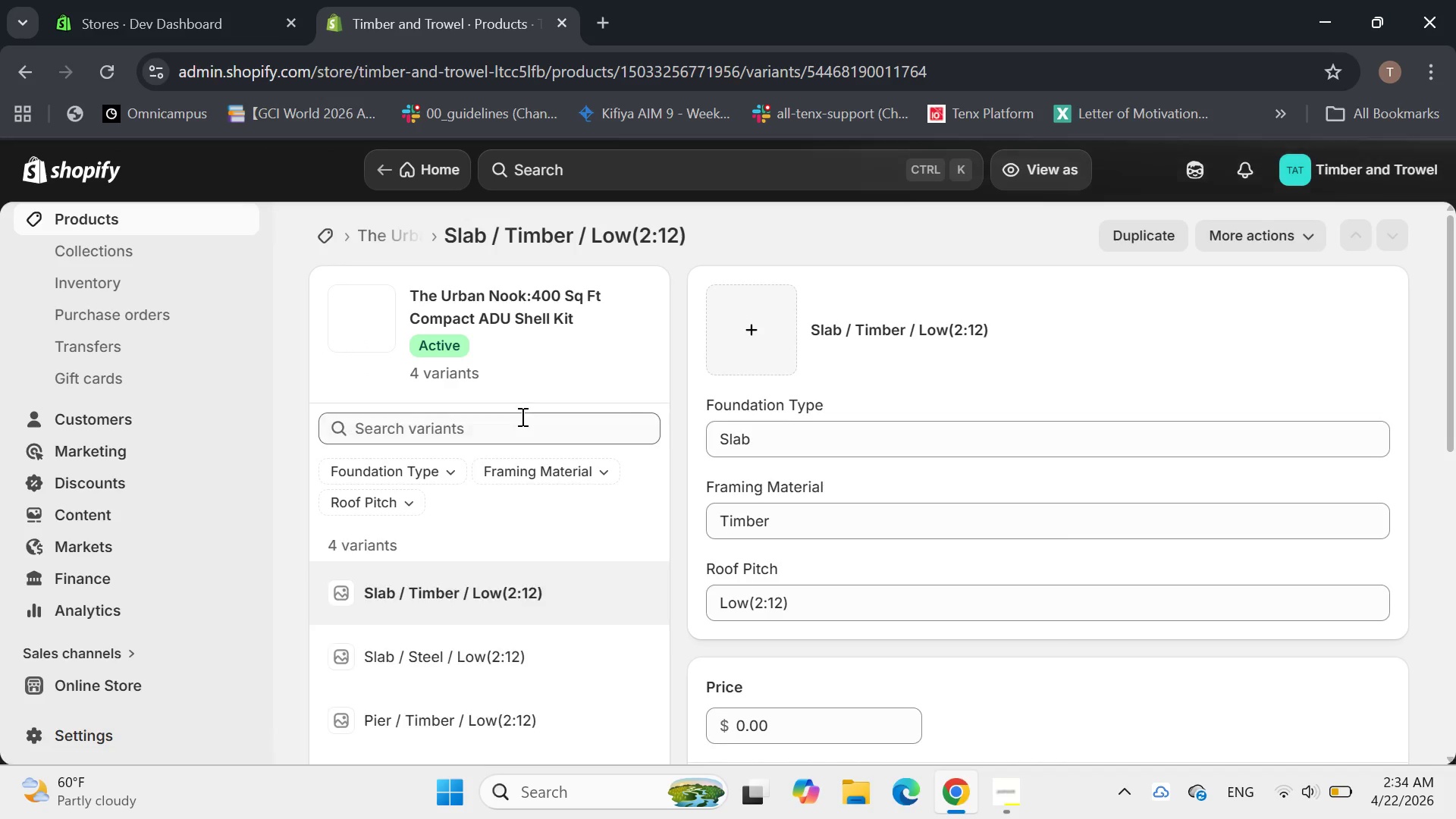 
wait(9.2)
 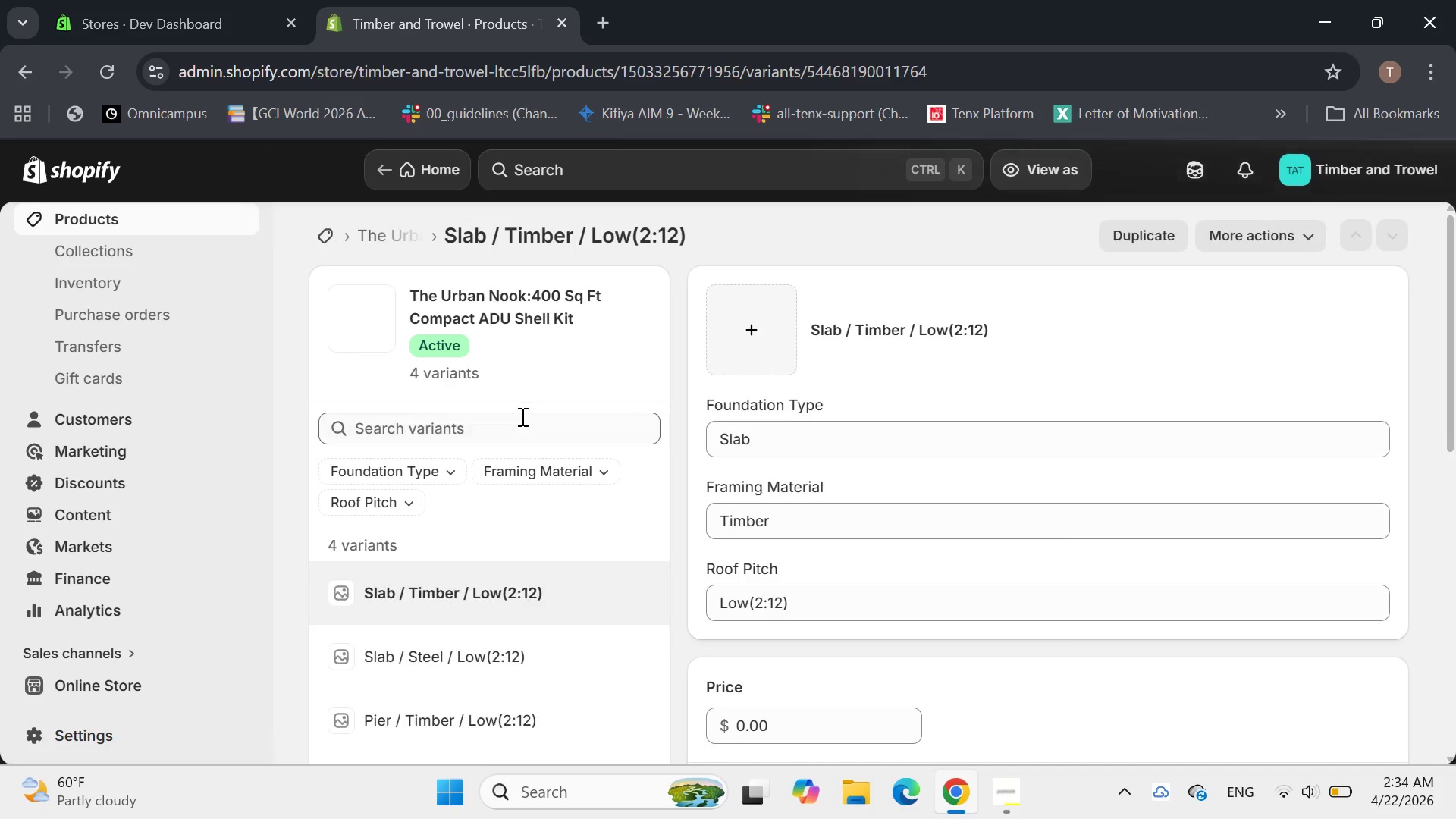 
scroll: coordinate [871, 464], scroll_direction: down, amount: 2.0
 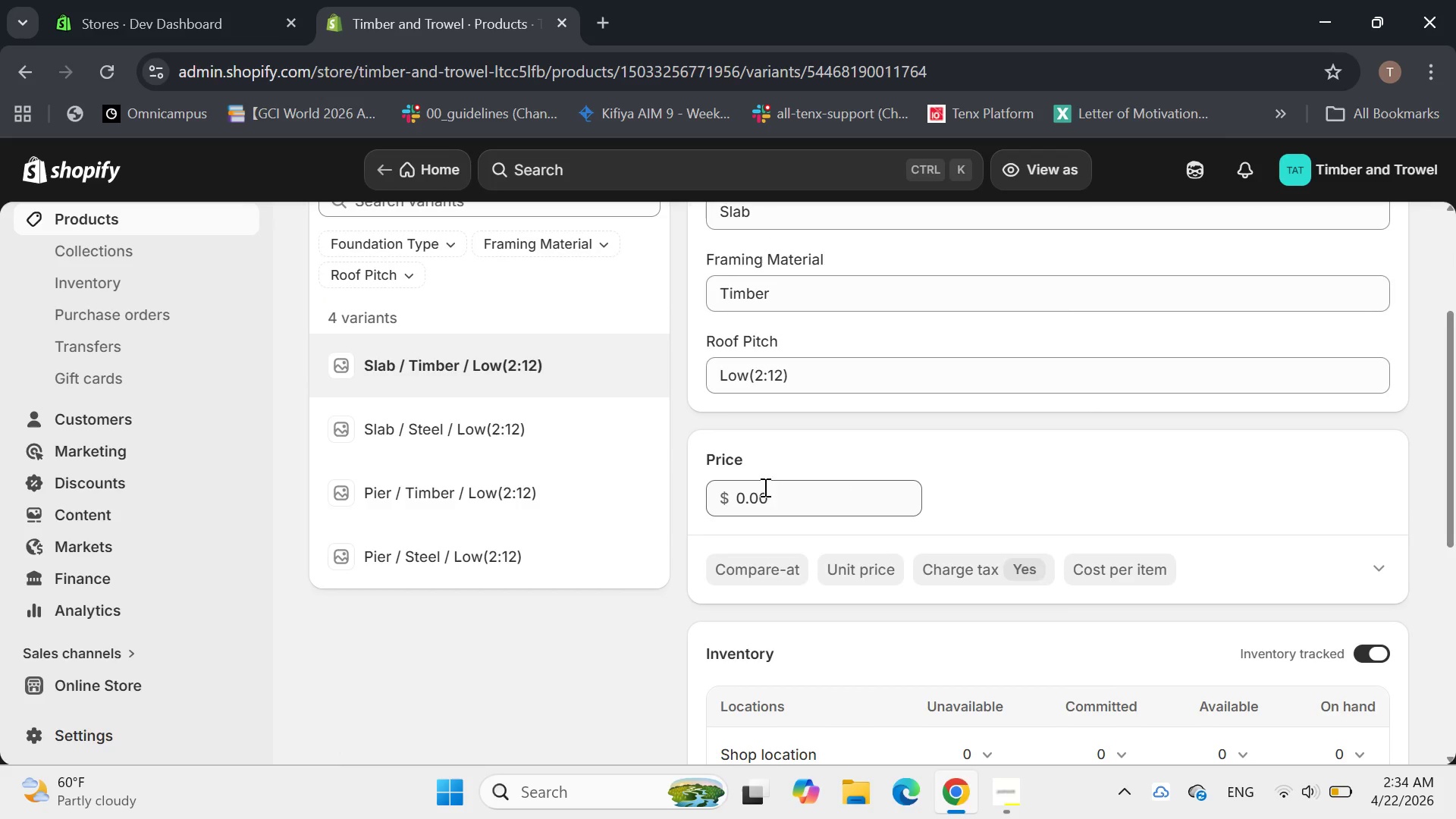 
left_click([766, 491])
 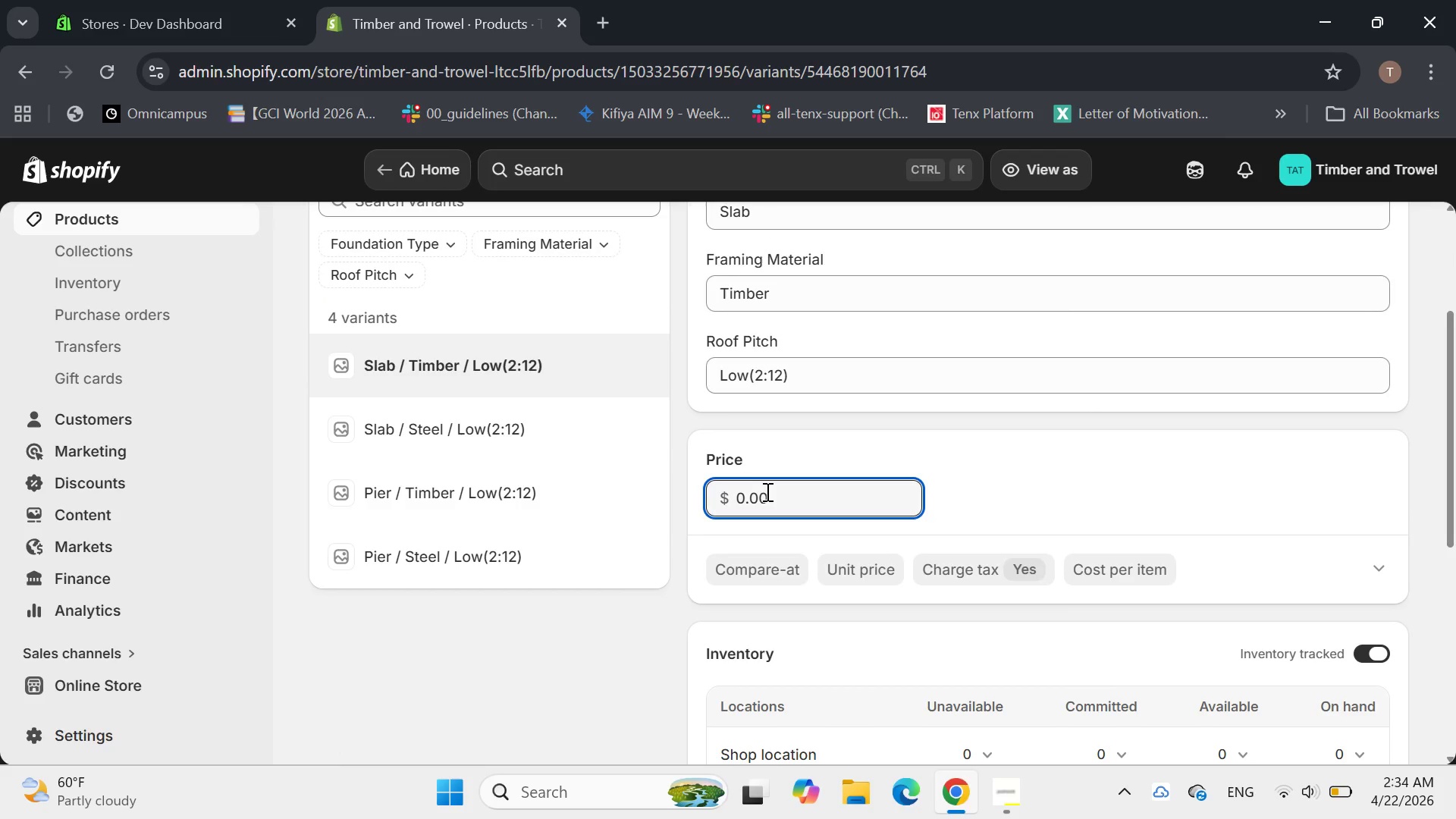 
hold_key(key=Backspace, duration=0.92)
 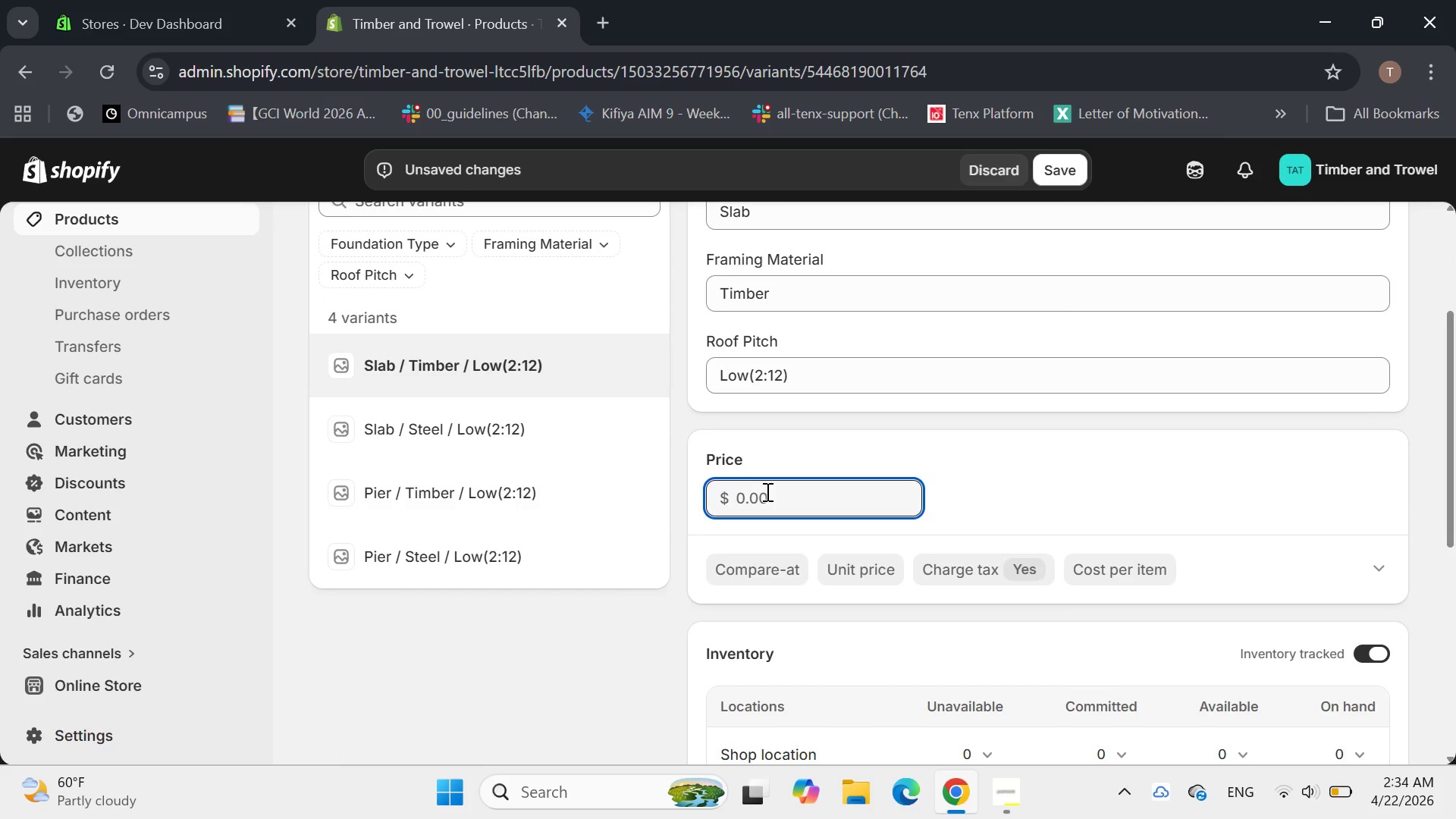 
type(28,000)
 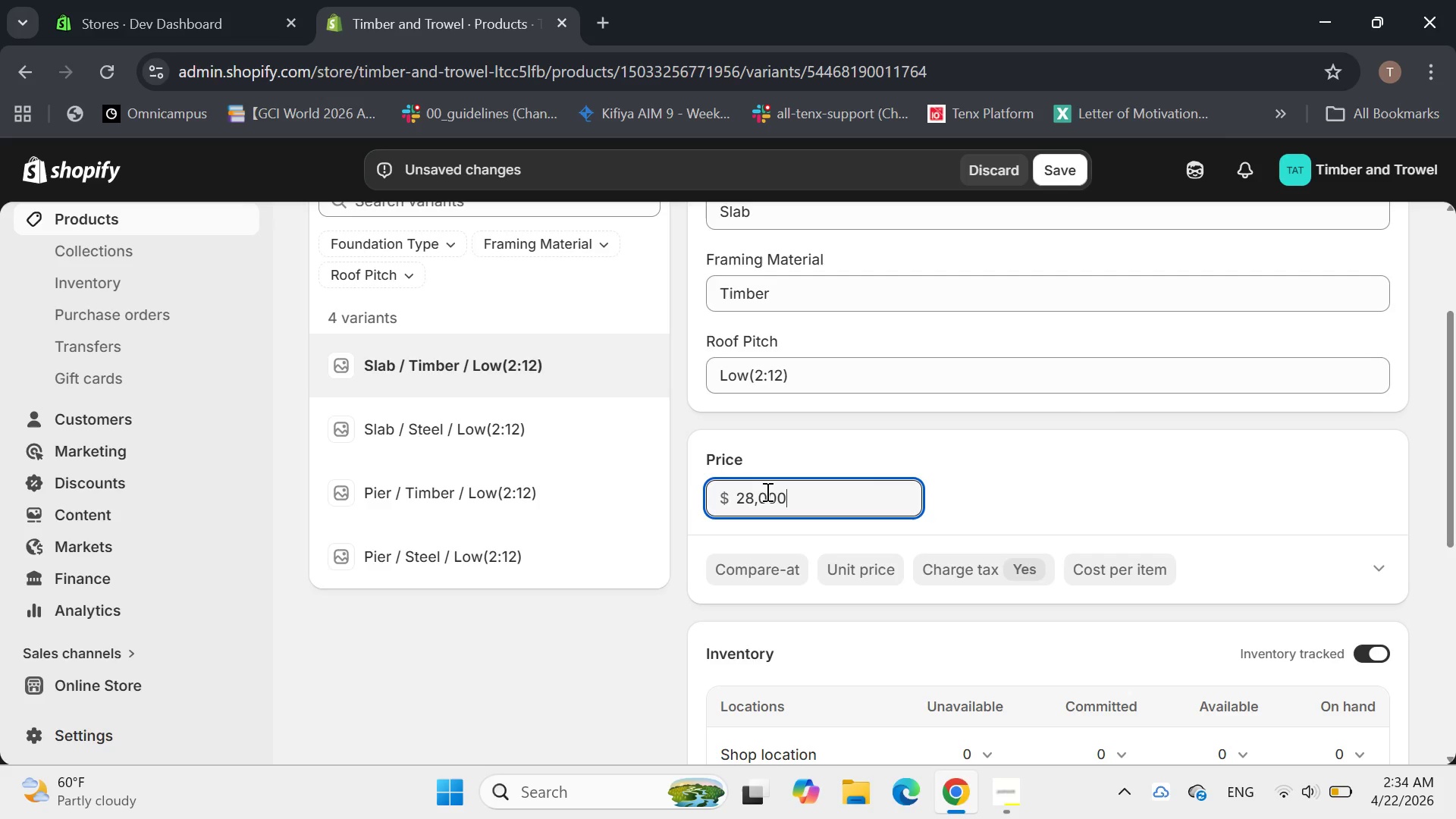 
key(Enter)
 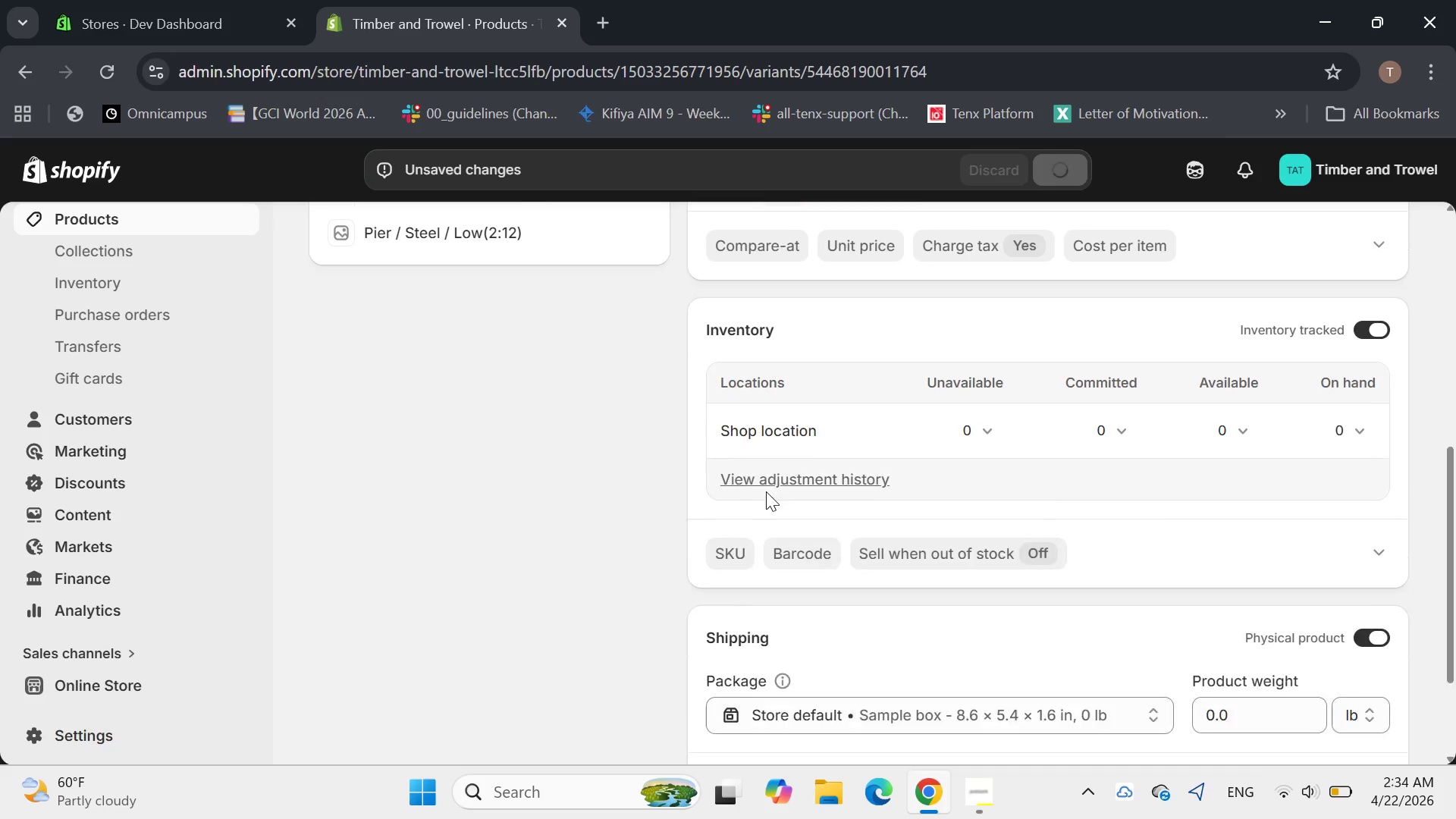 
left_click([729, 531])
 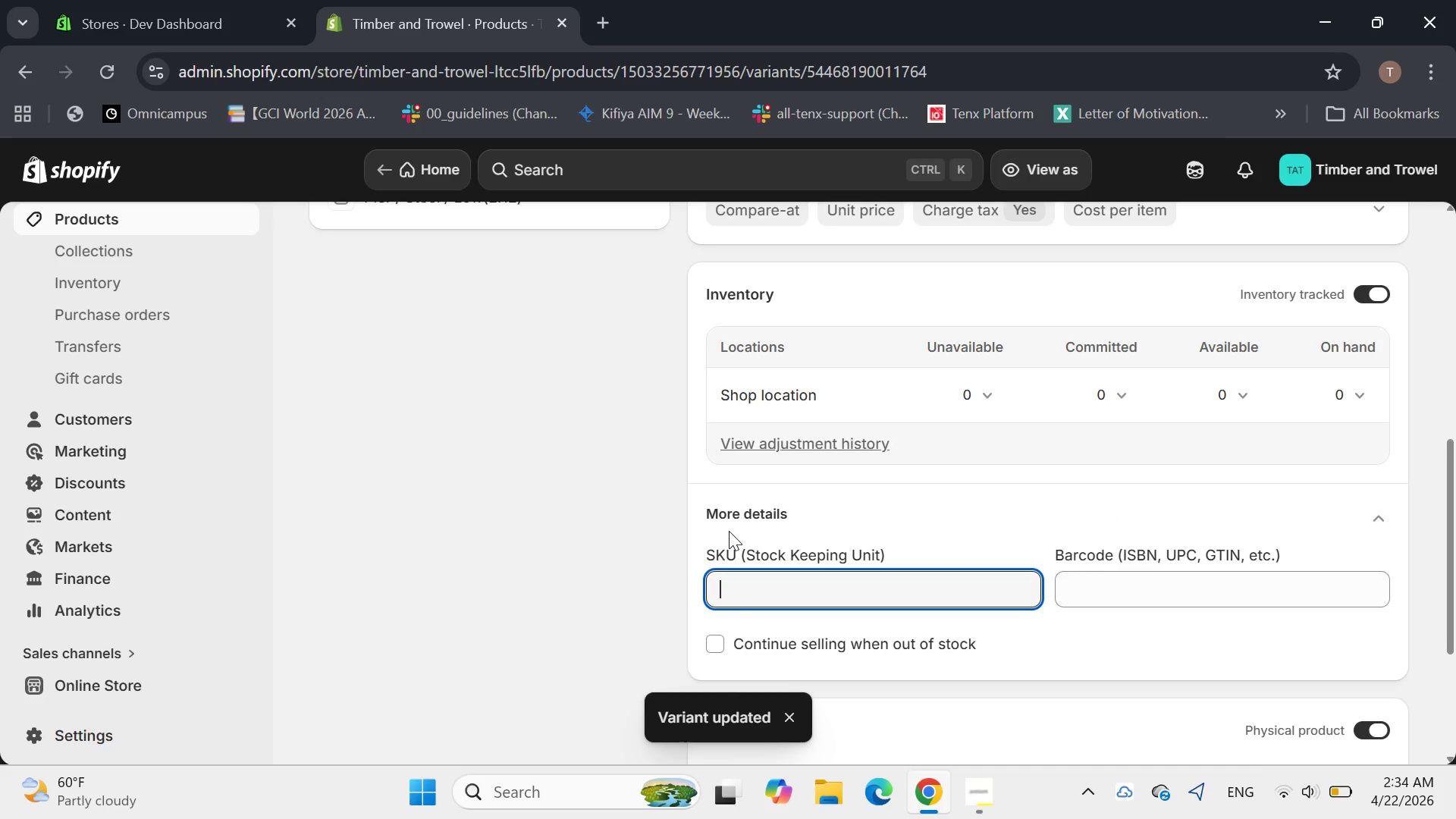 
type(UN-400-S-T-L)
 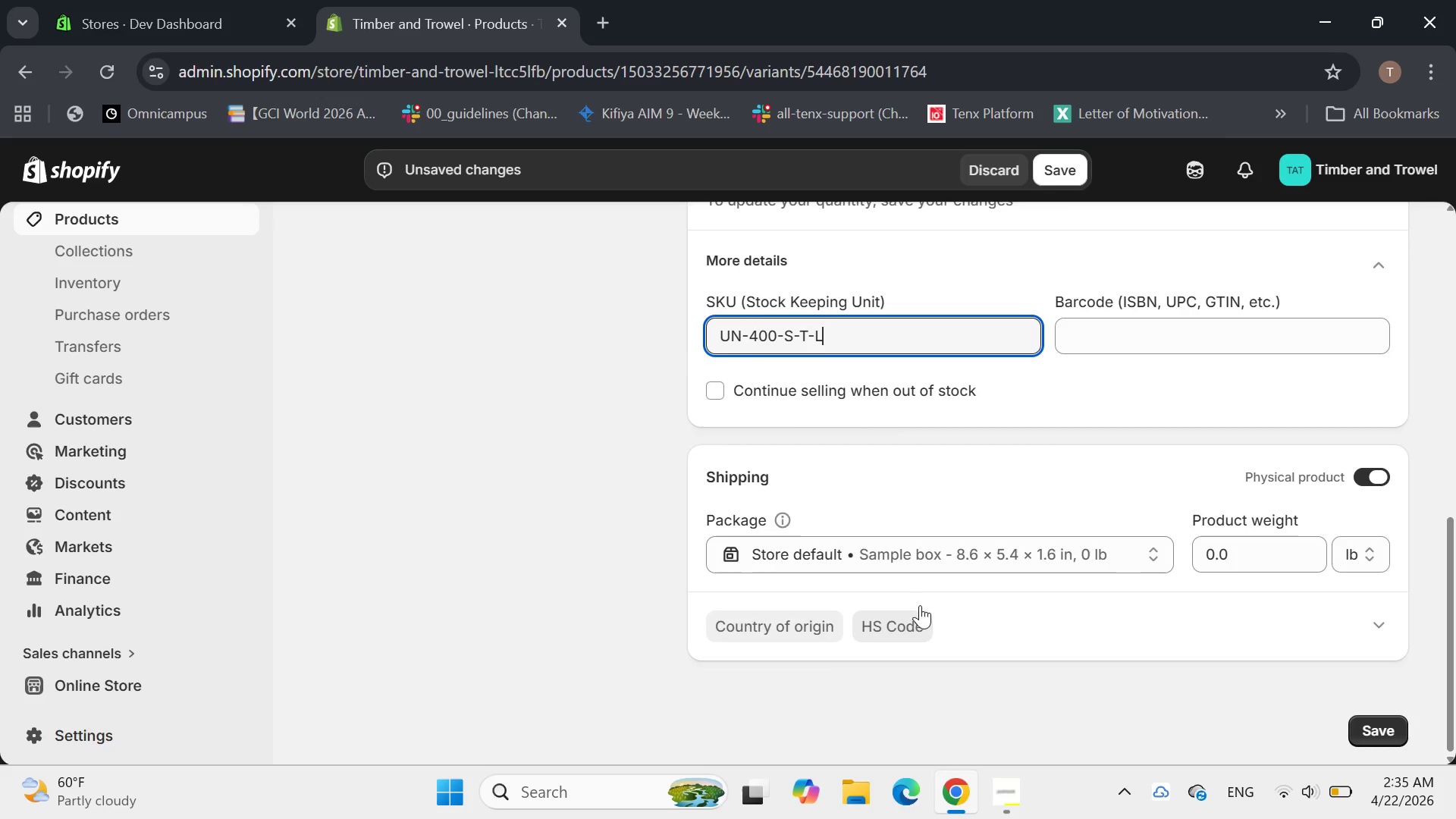 
left_click([1269, 561])
 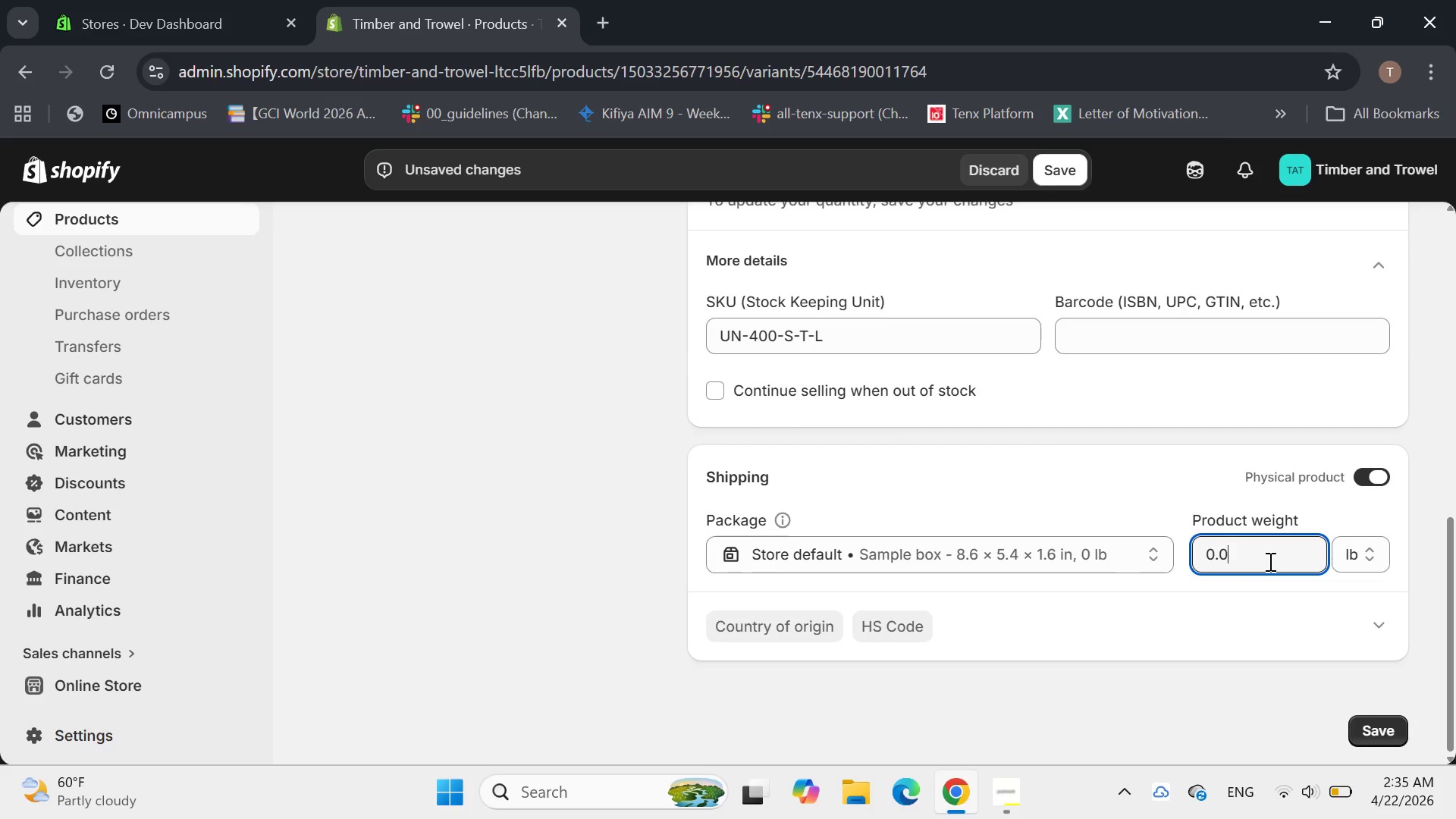 
key(Backspace)
key(Backspace)
key(Backspace)
type(900,)
key(Backspace)
 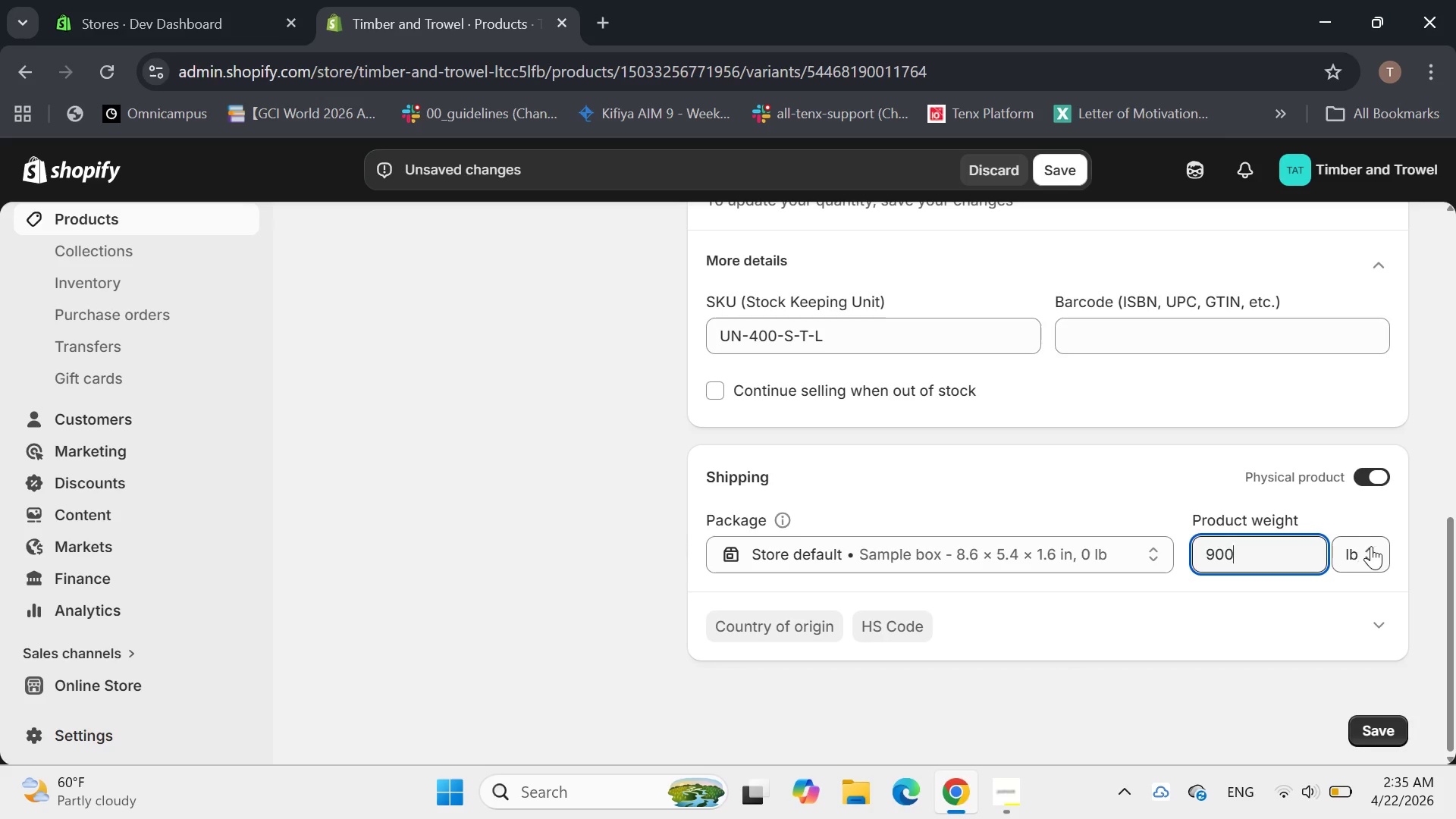 
left_click([1371, 545])
 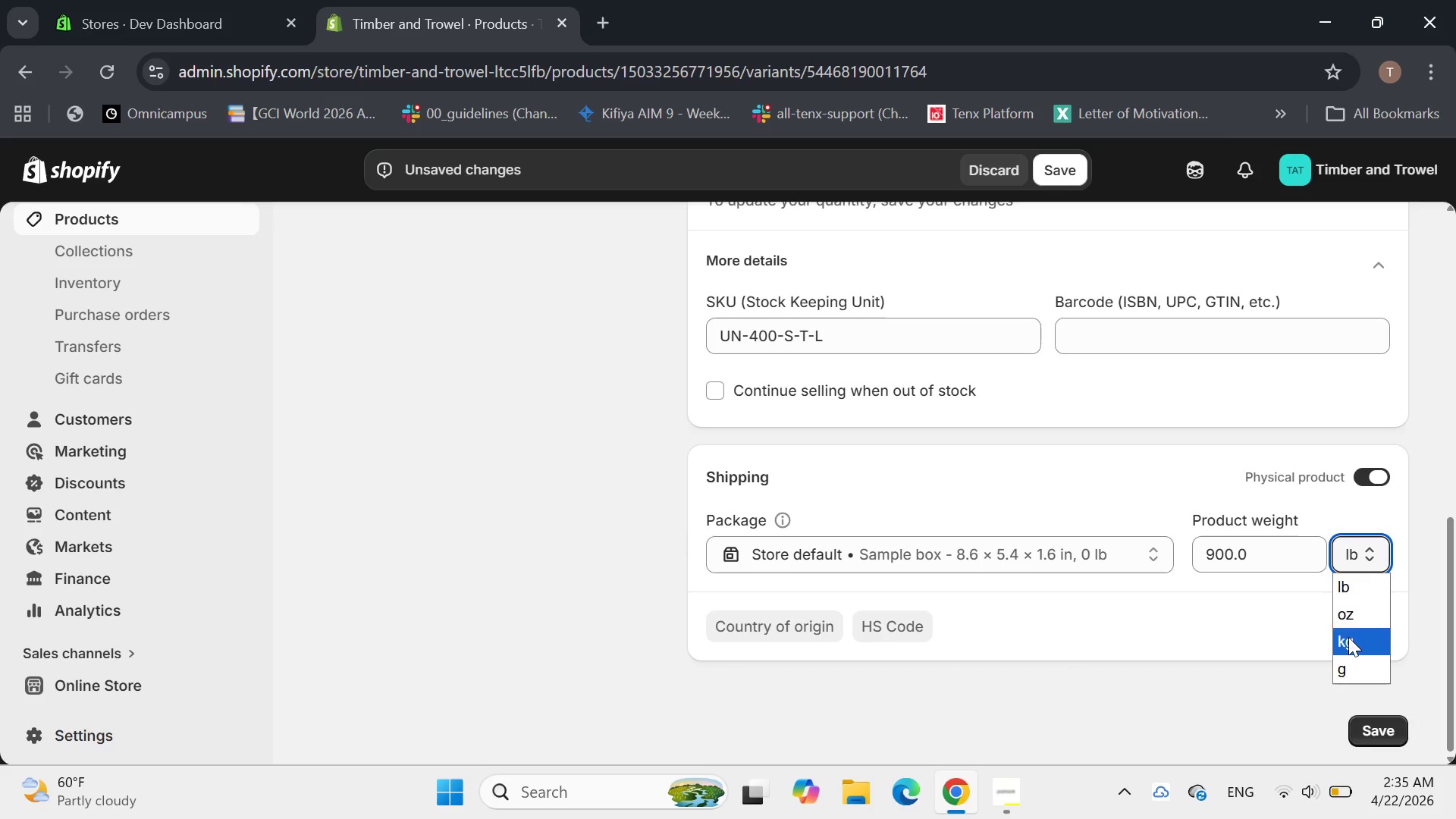 
left_click([1348, 639])
 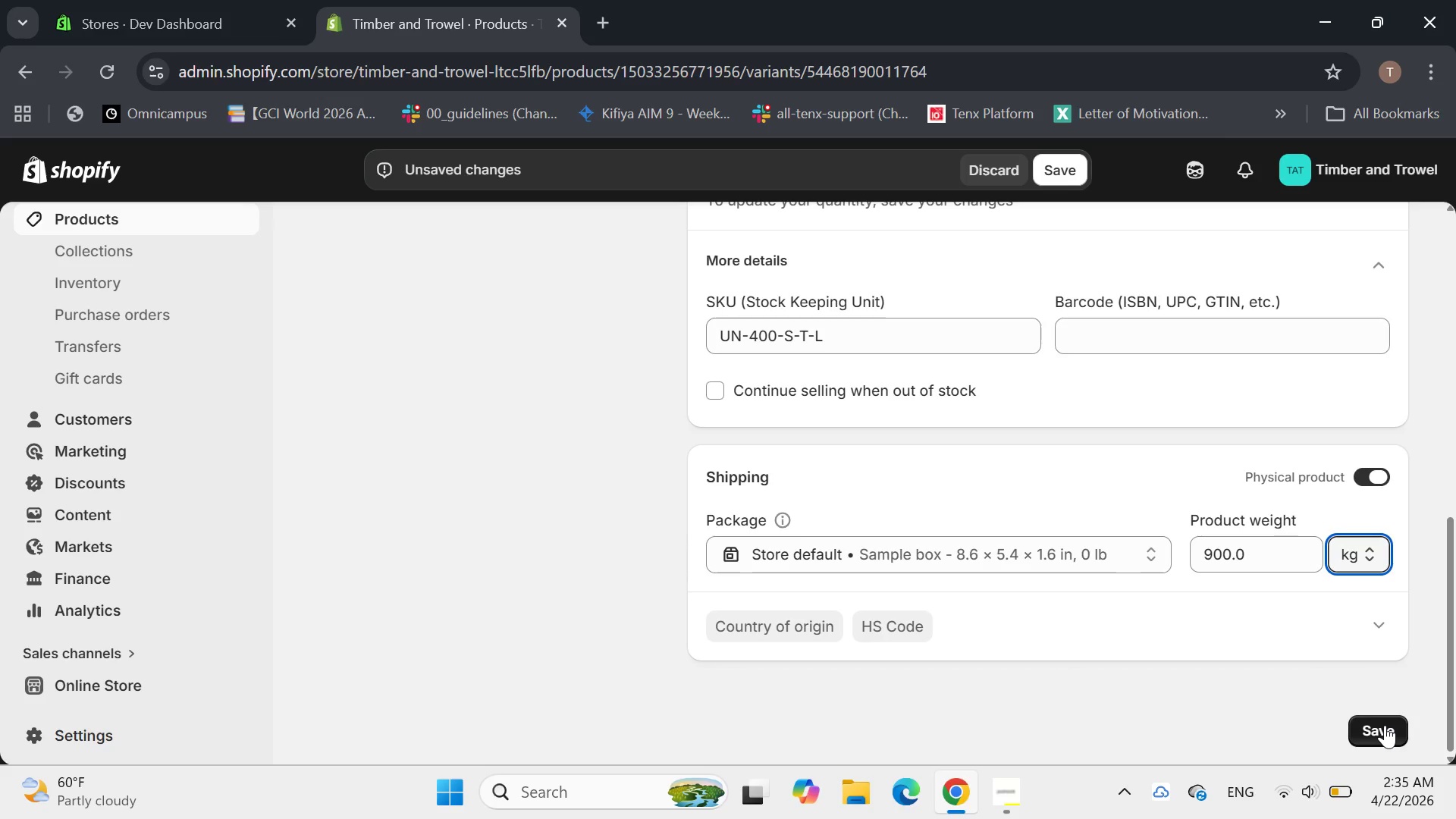 
left_click([1385, 724])
 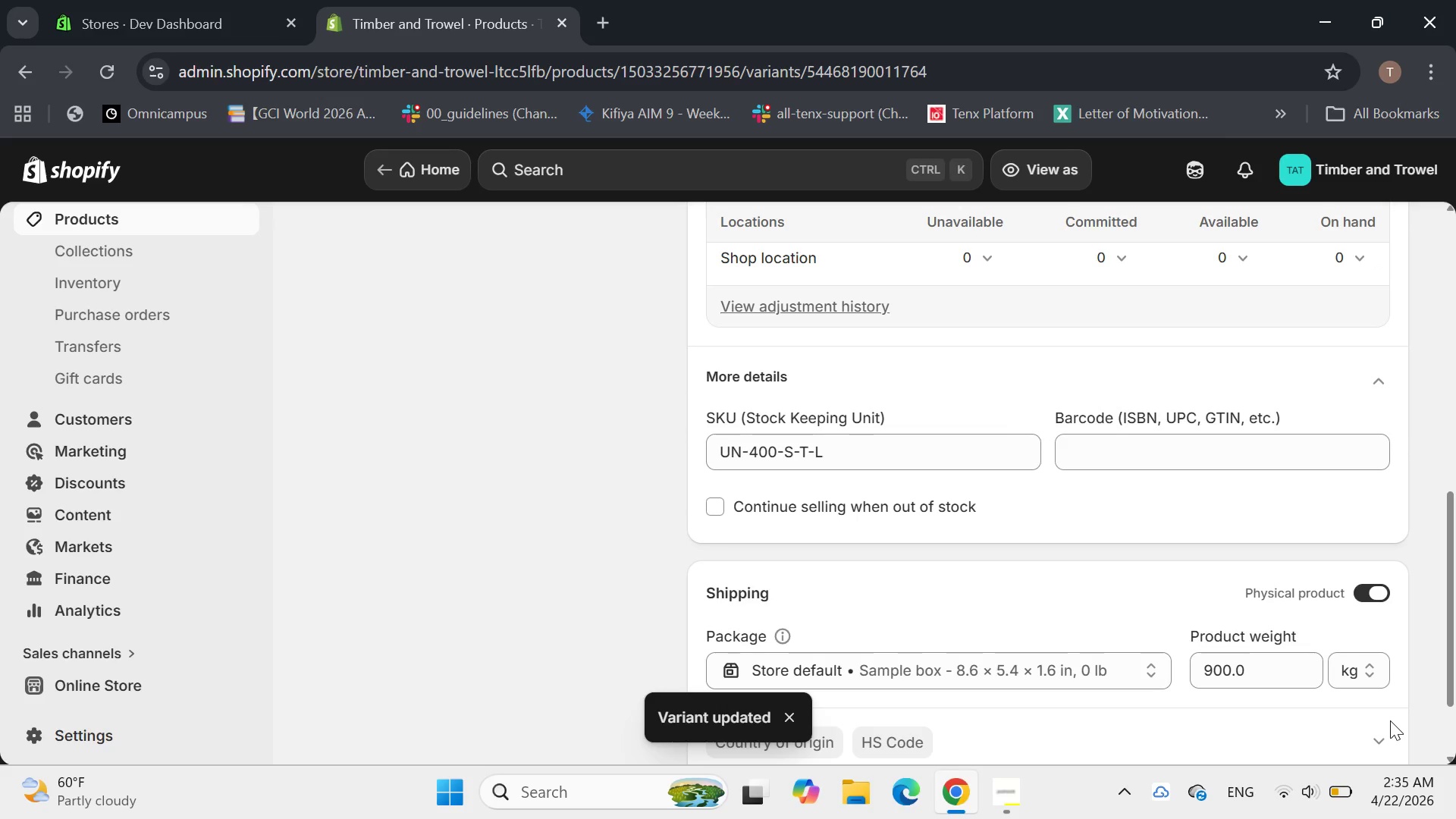 
wait(5.62)
 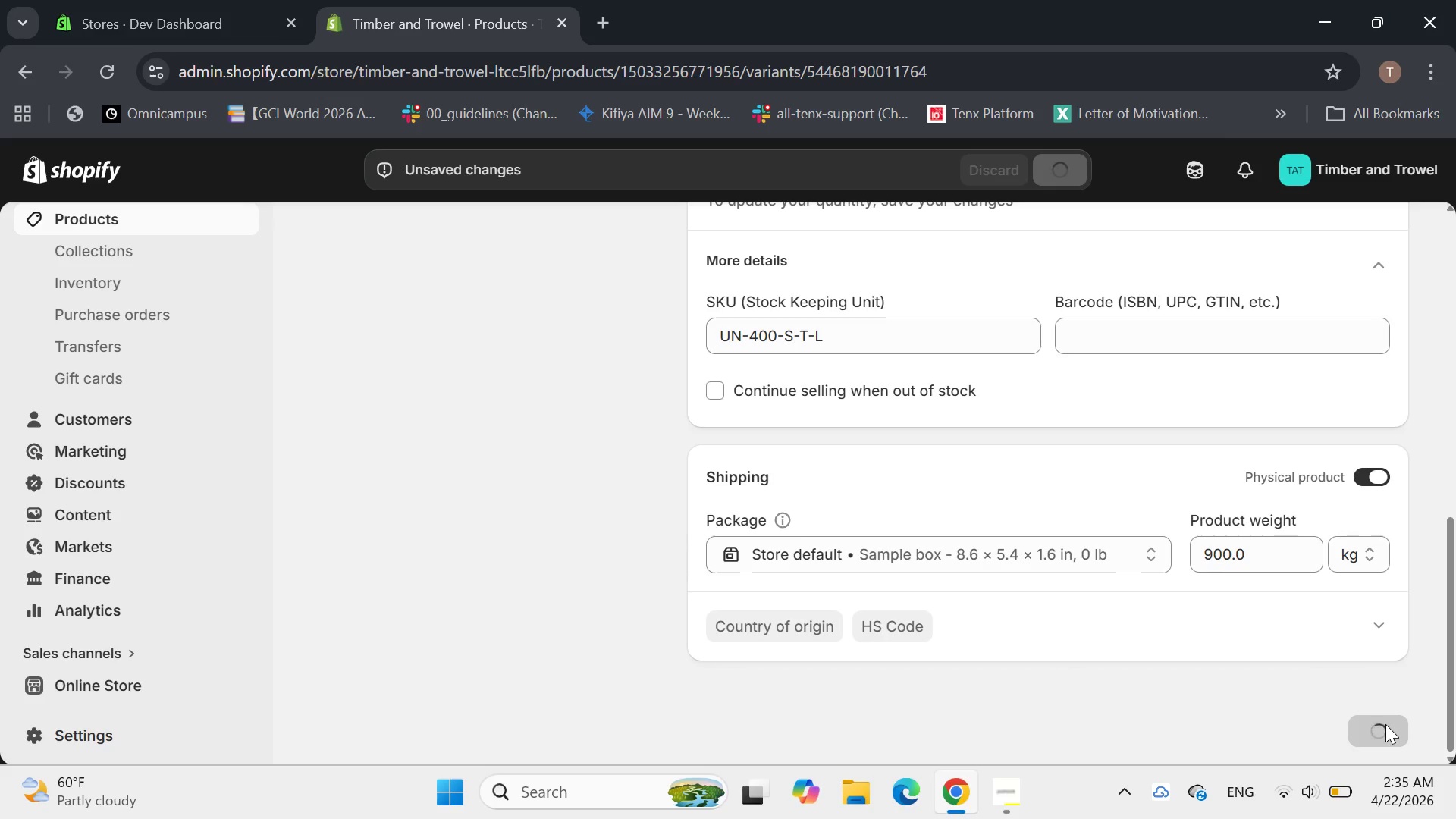 
scroll: coordinate [1225, 670], scroll_direction: up, amount: 1.0
 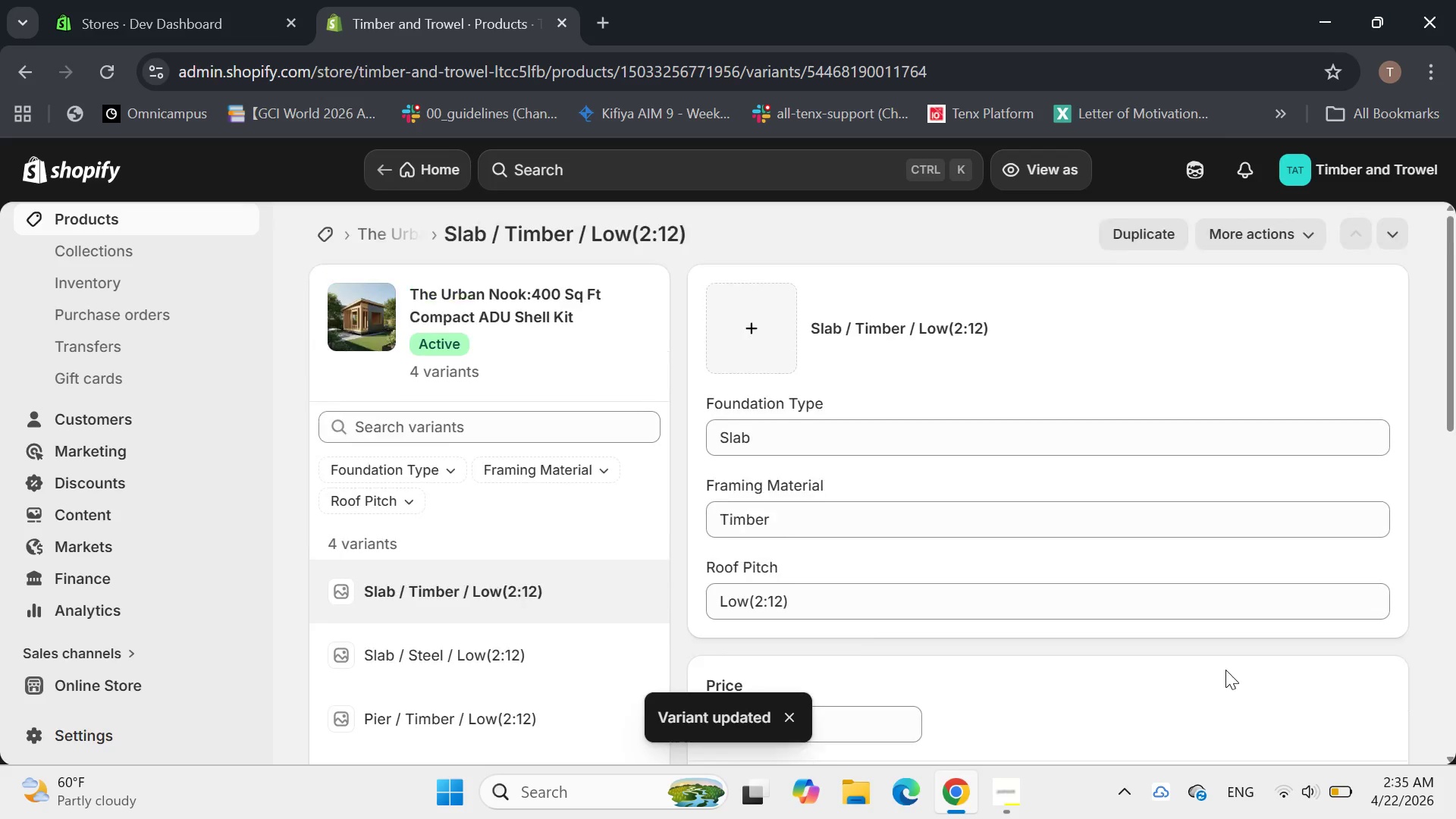 
scroll: coordinate [1116, 647], scroll_direction: none, amount: 0.0
 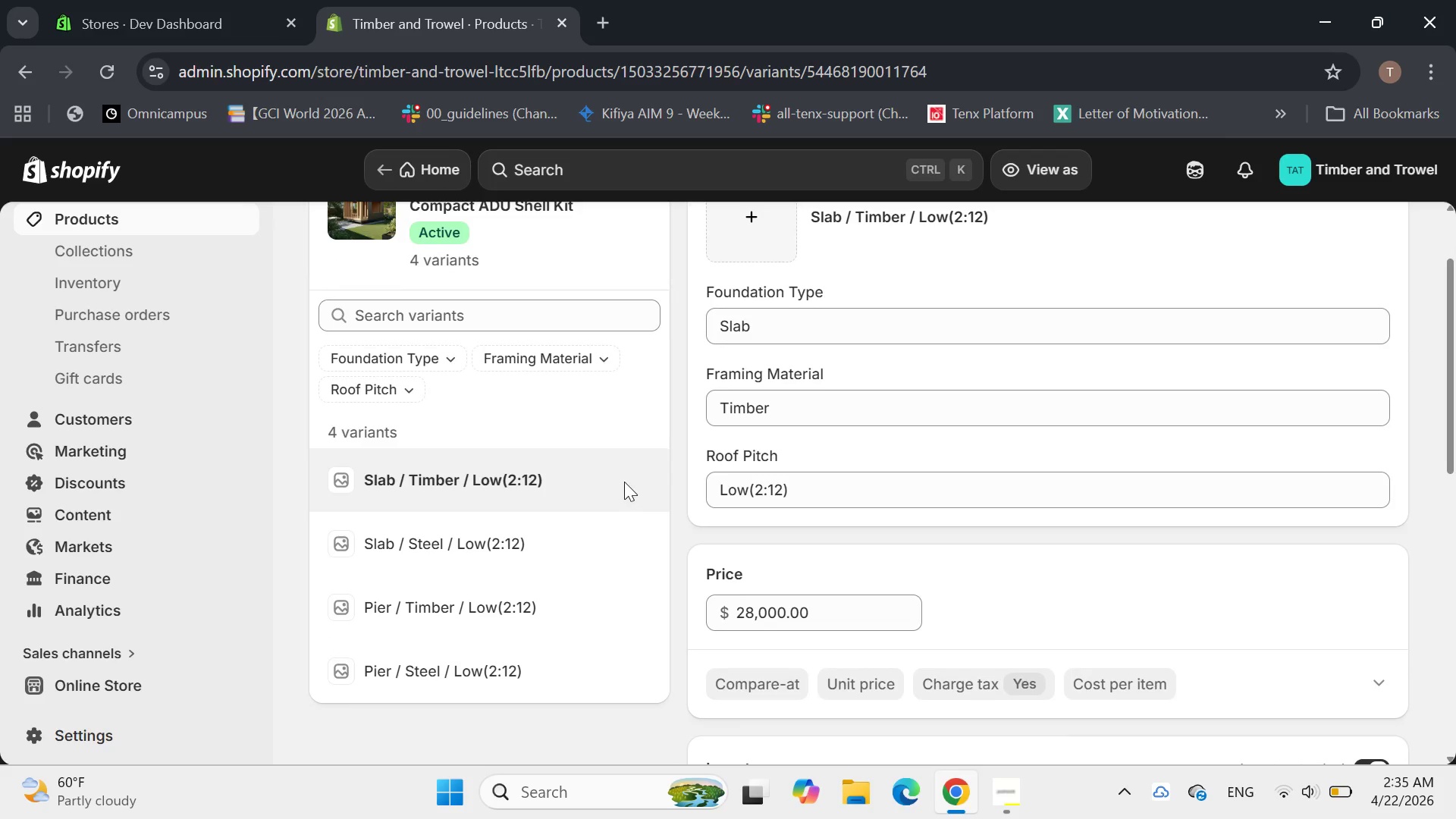 
scroll: coordinate [626, 477], scroll_direction: down, amount: 1.0
 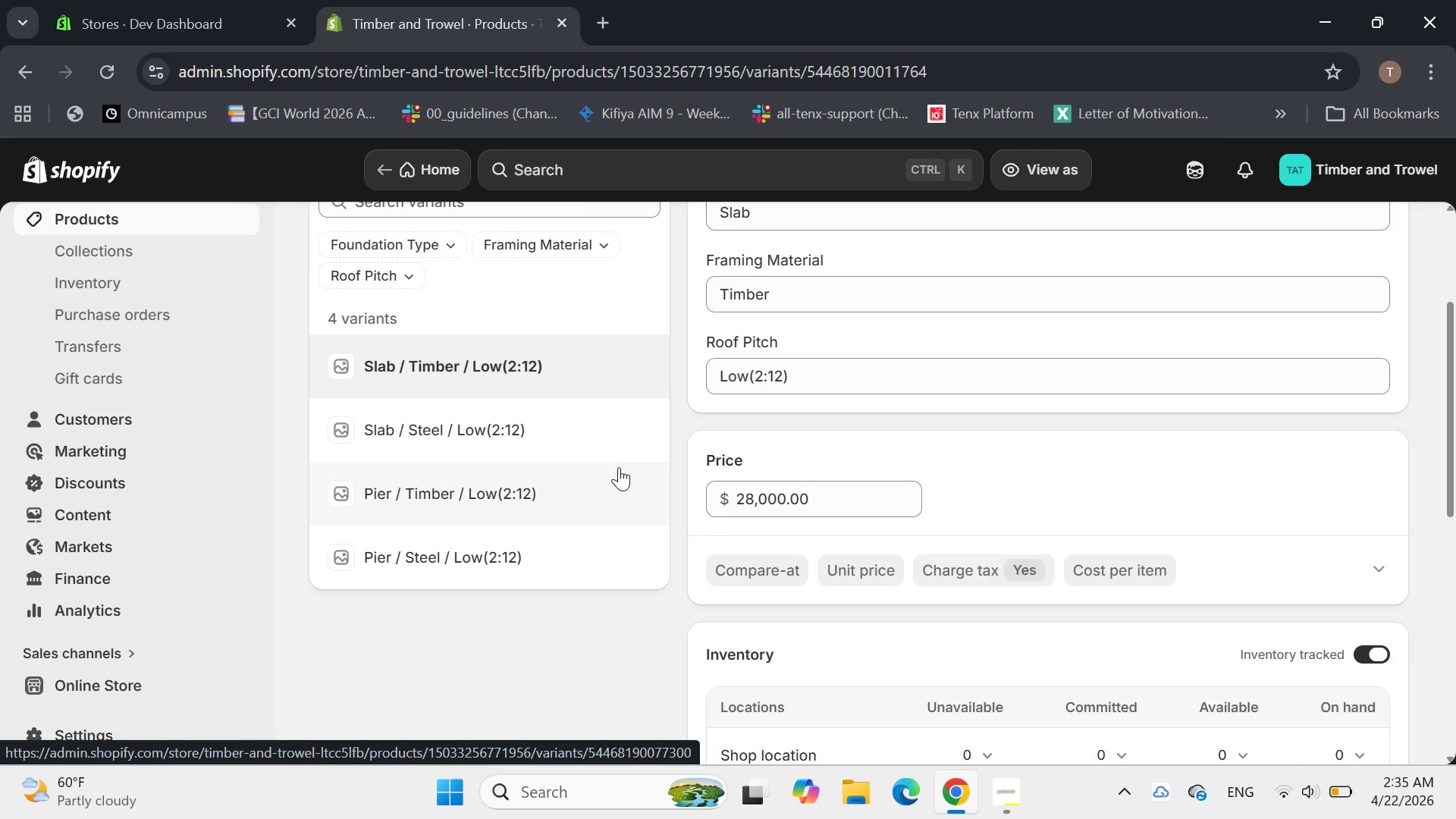 
left_click([446, 428])
 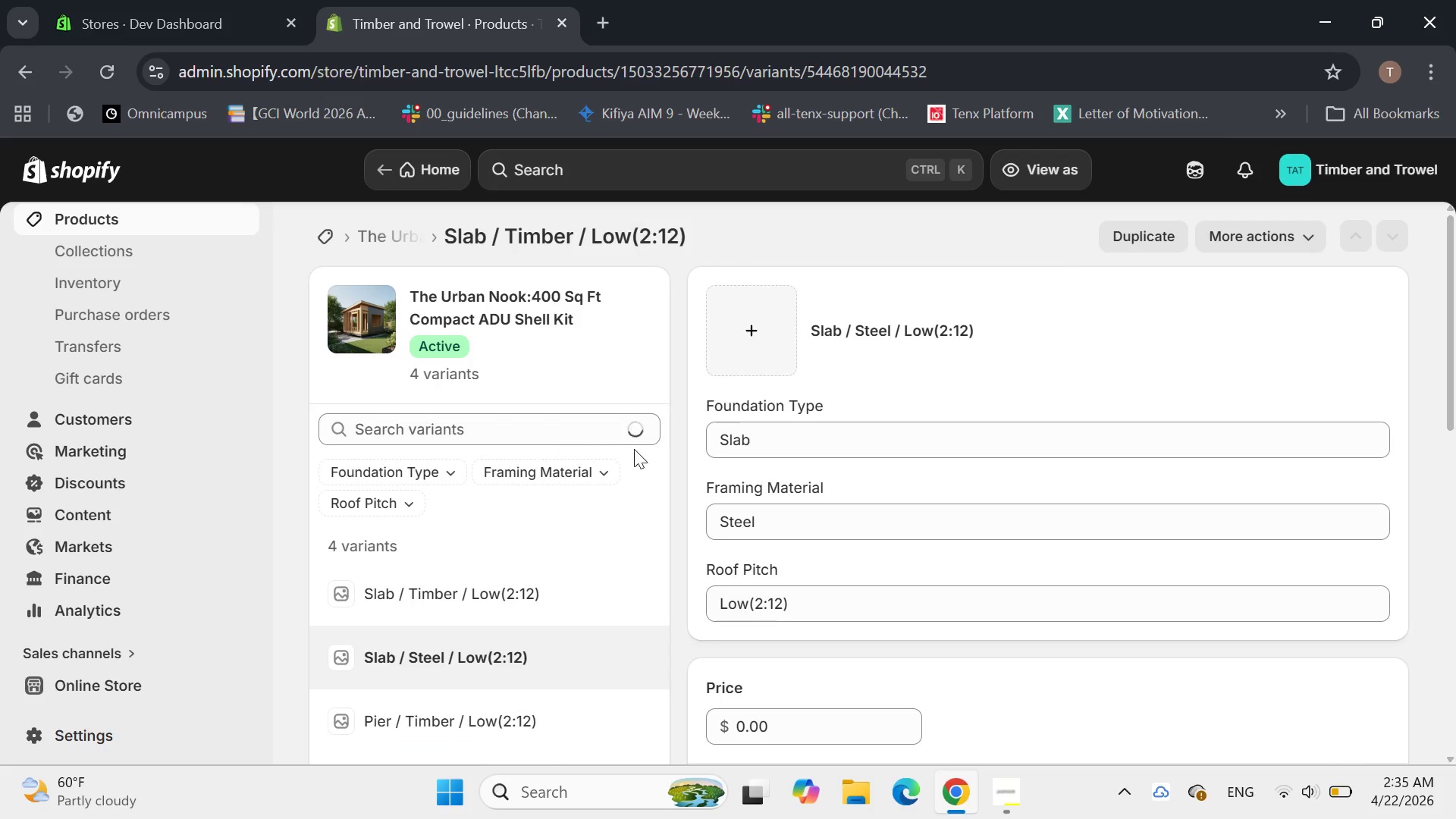 
scroll: coordinate [926, 491], scroll_direction: down, amount: 3.0
 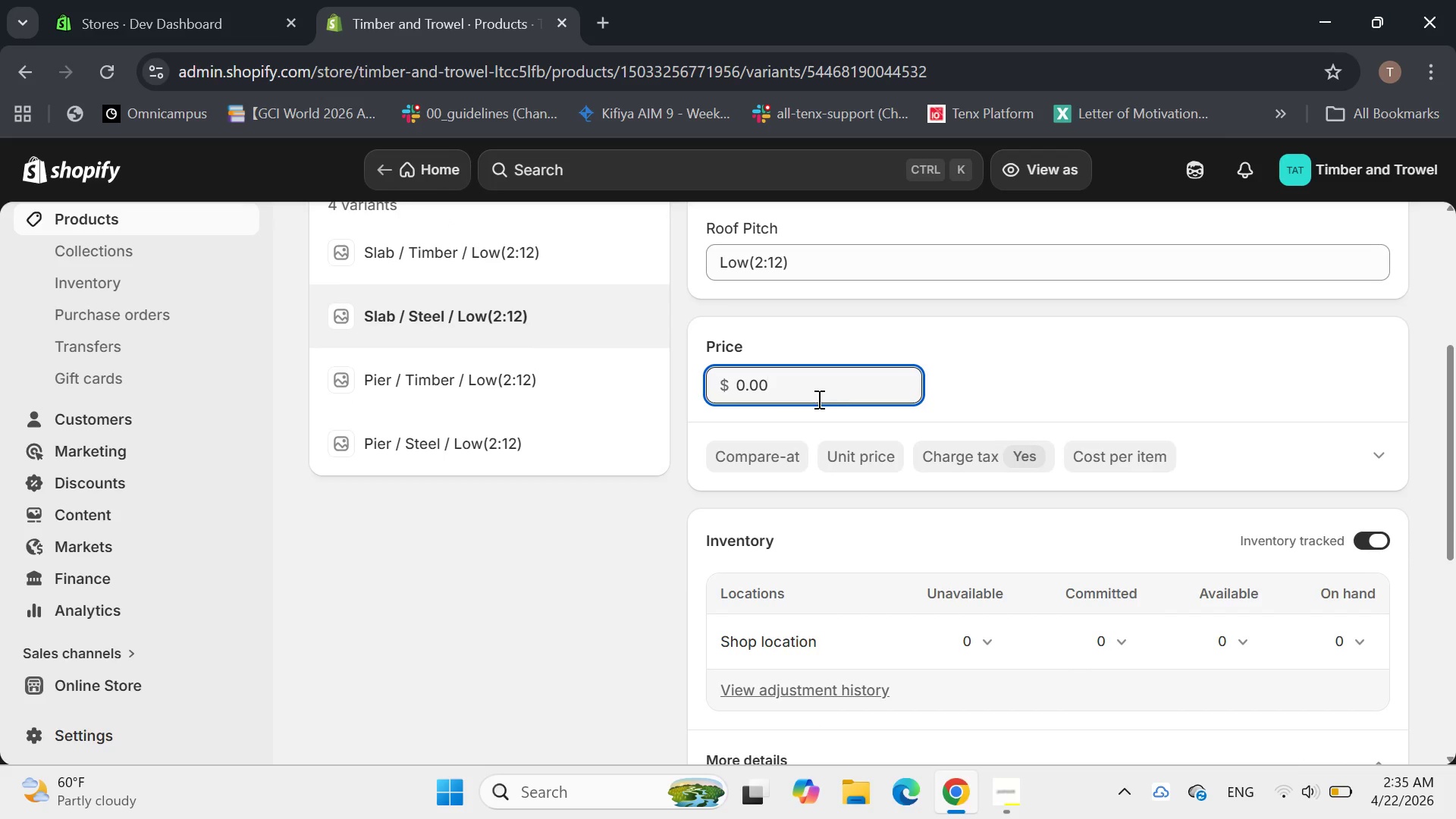 
hold_key(key=Backspace, duration=0.95)
 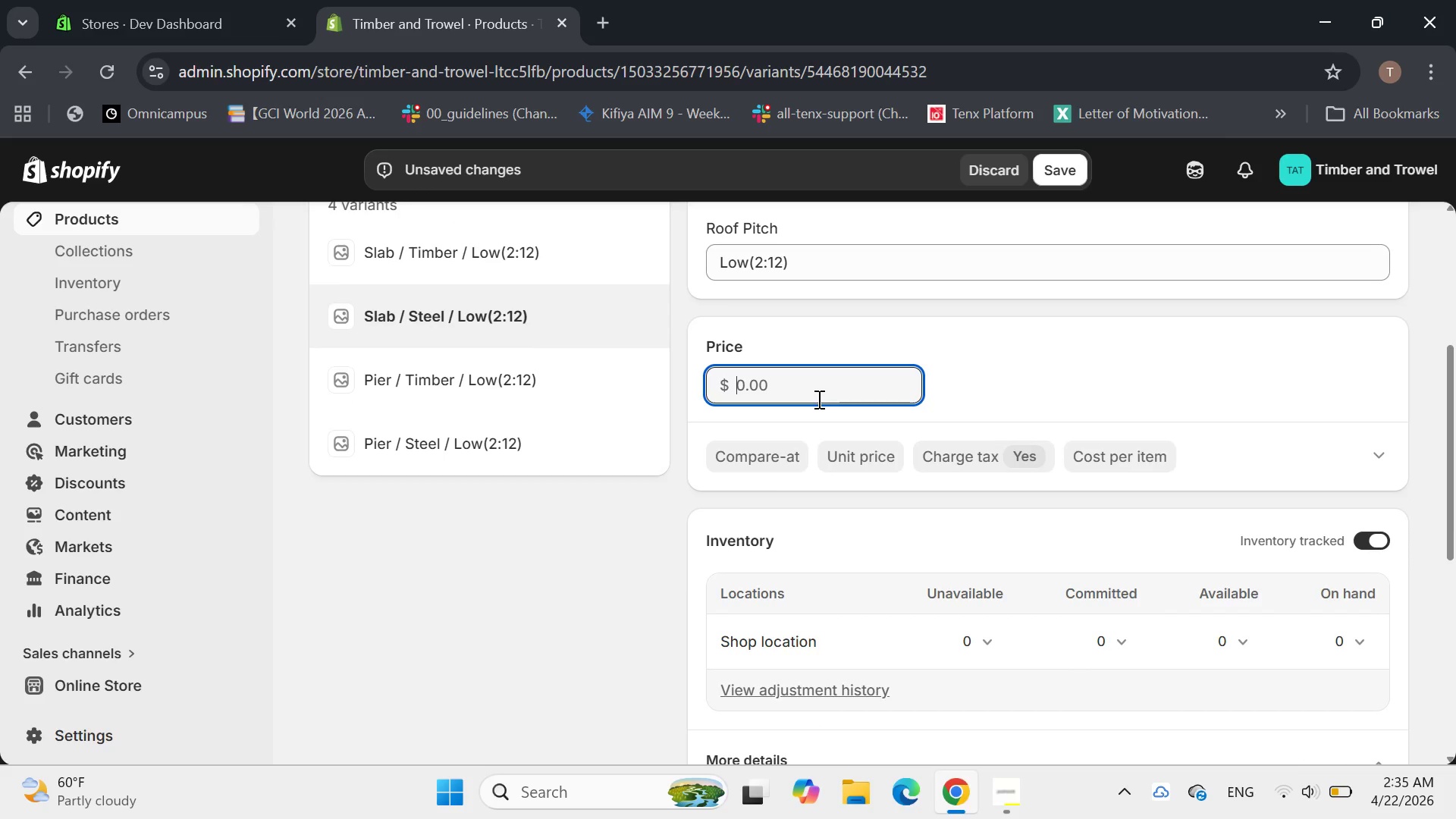 
key(Backspace)
 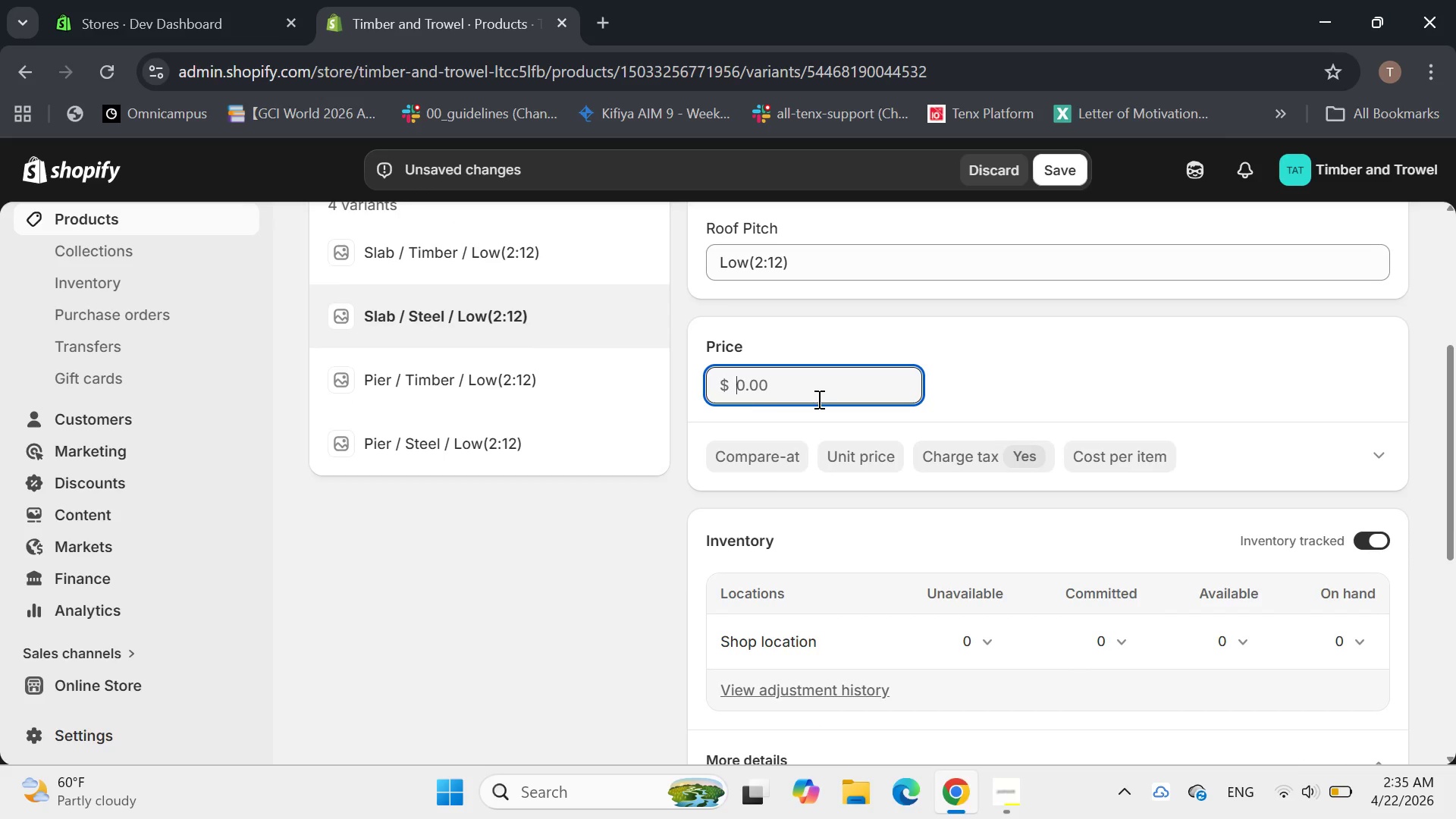 
type(35,000)
 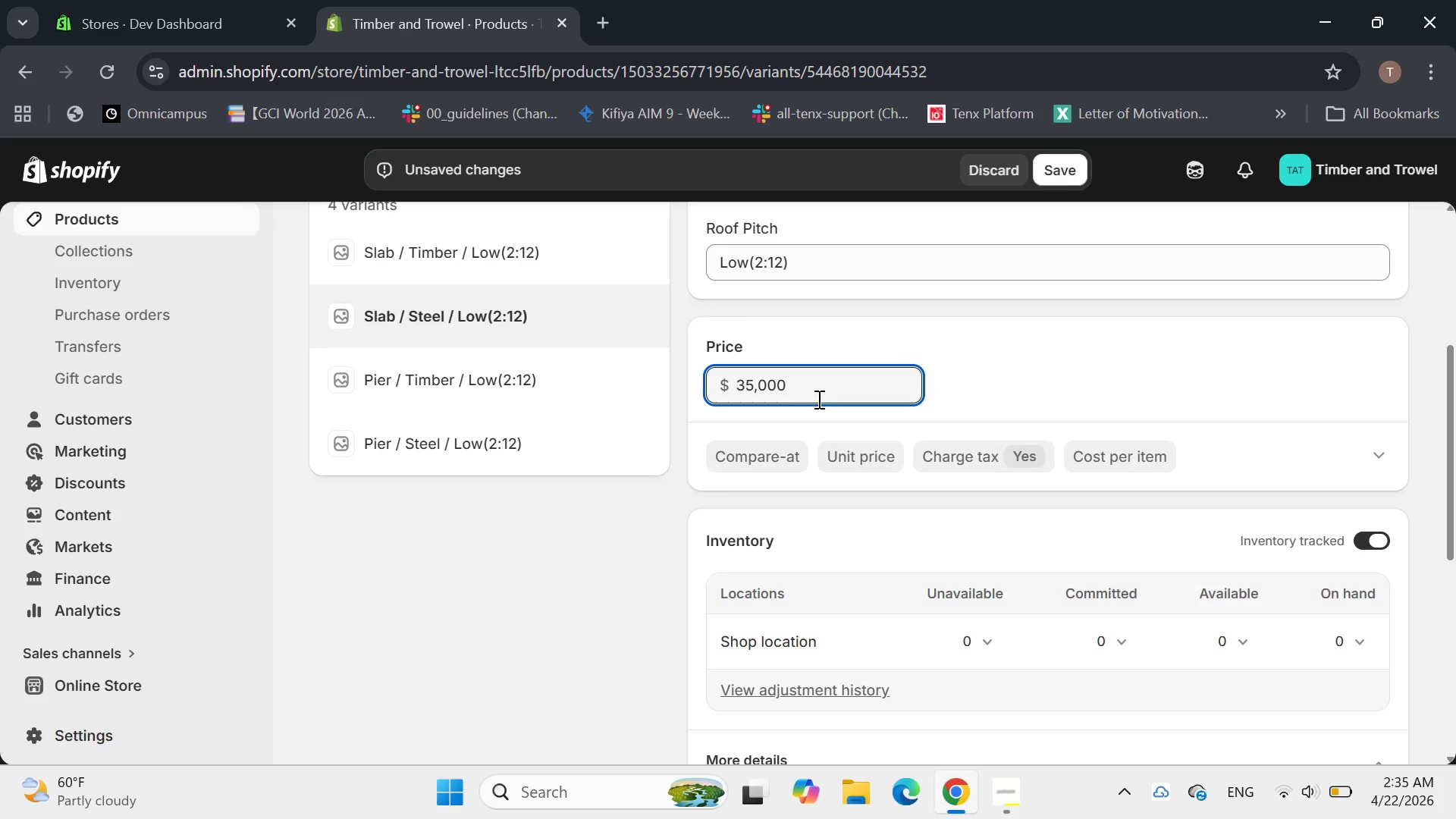 
key(Enter)
 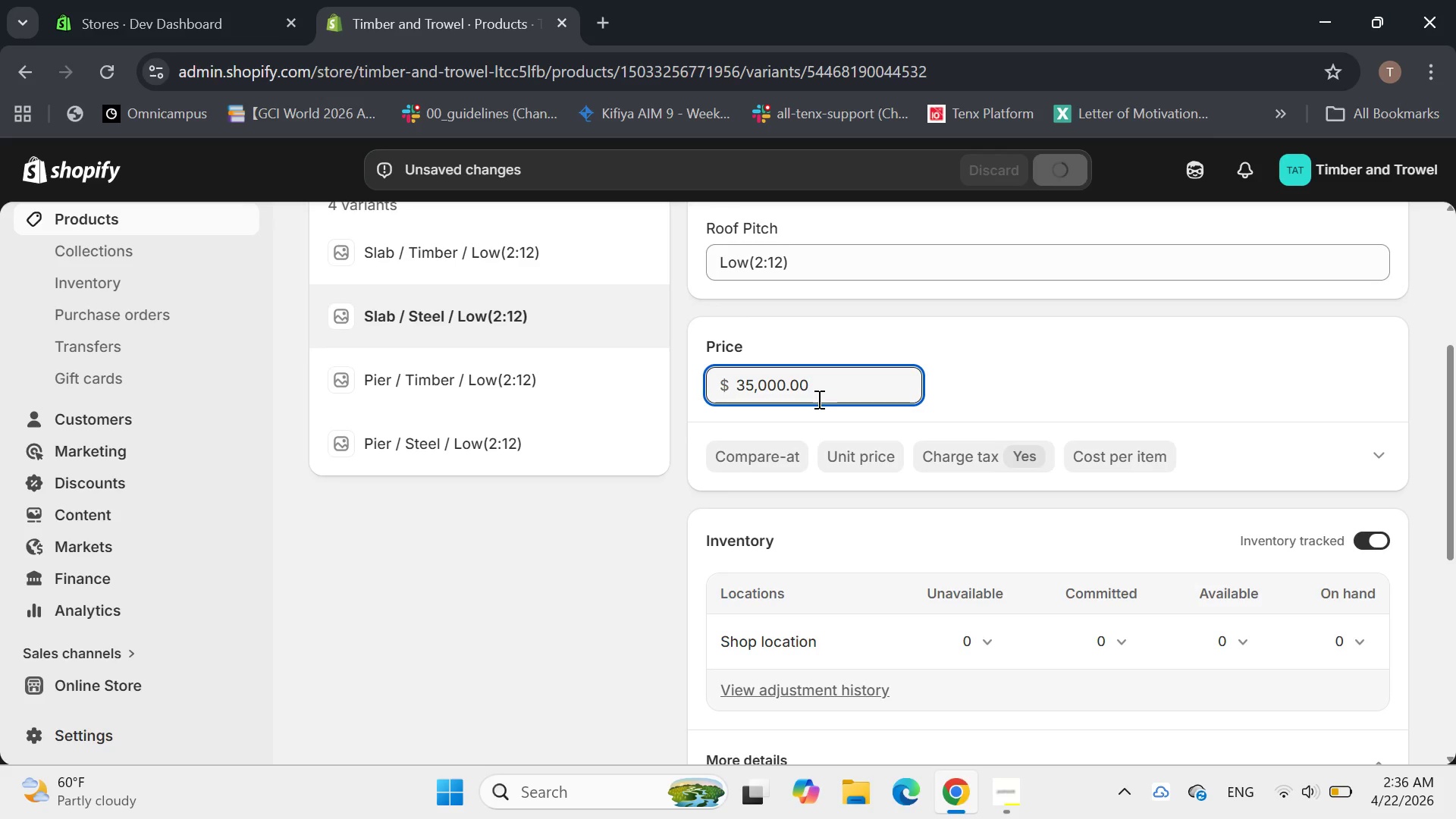 
scroll: coordinate [817, 399], scroll_direction: down, amount: 3.0
 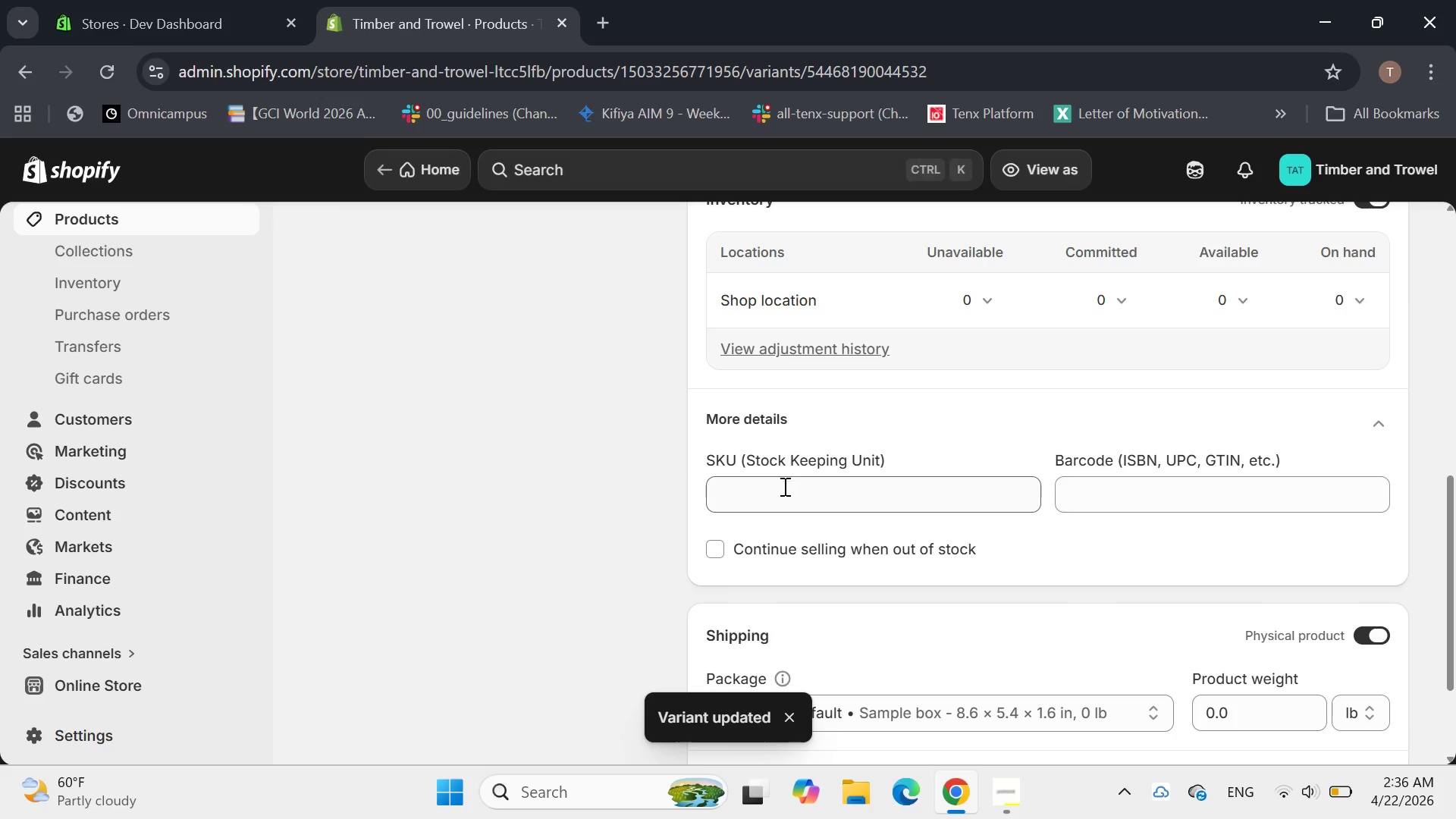 
left_click([780, 494])
 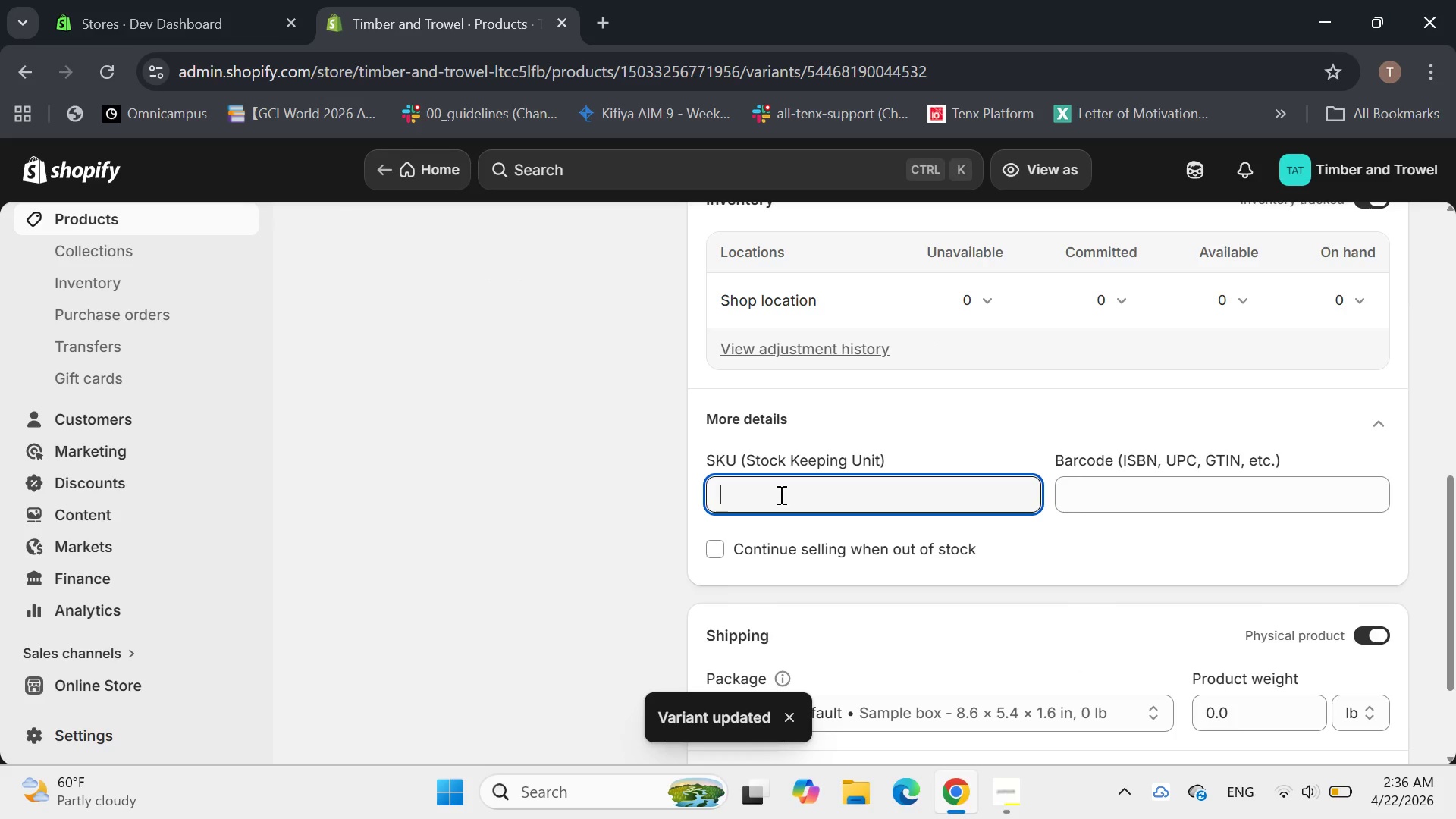 
type(UN-400-S-STL-L)
 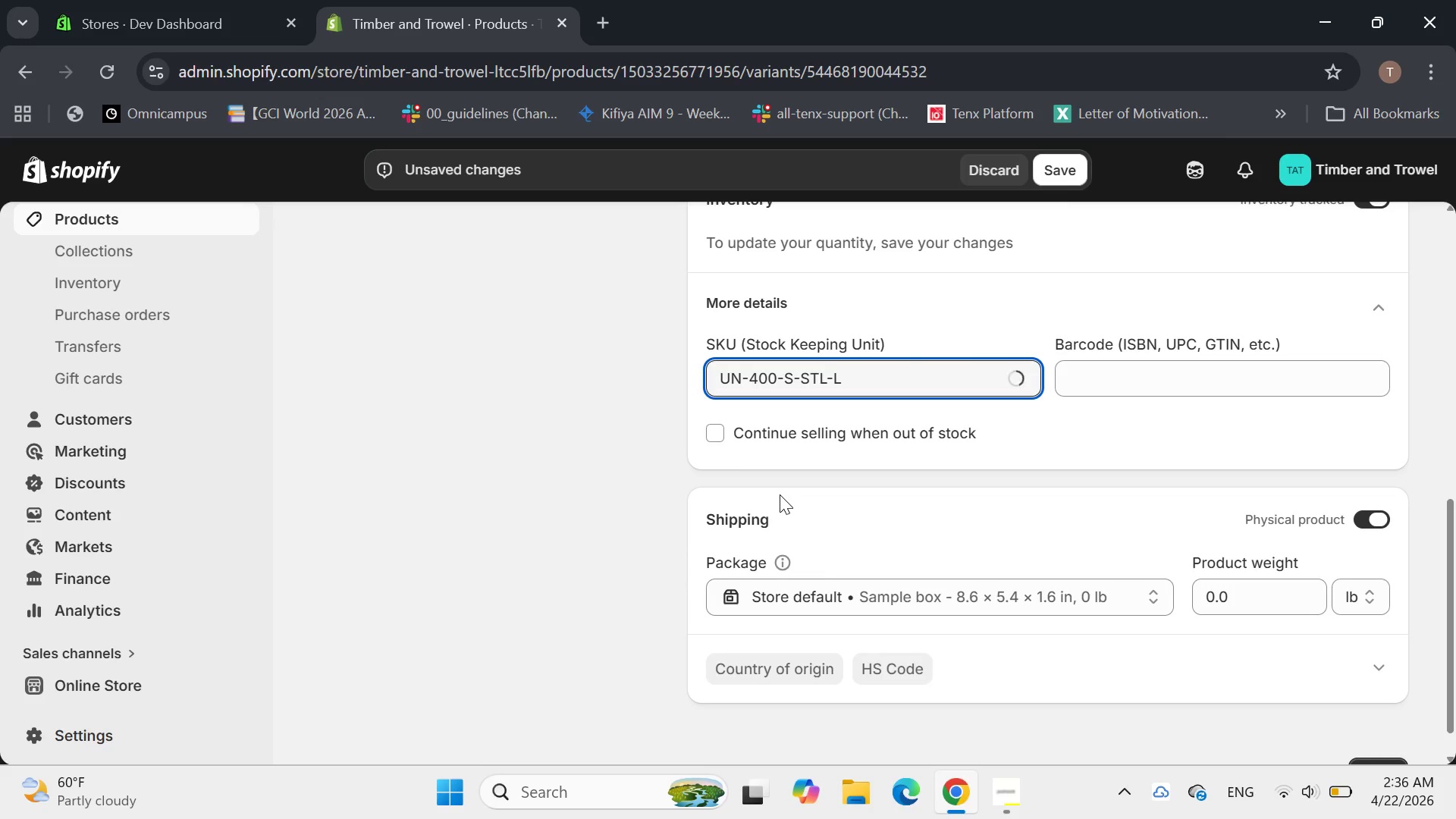 
scroll: coordinate [780, 494], scroll_direction: down, amount: 2.0
 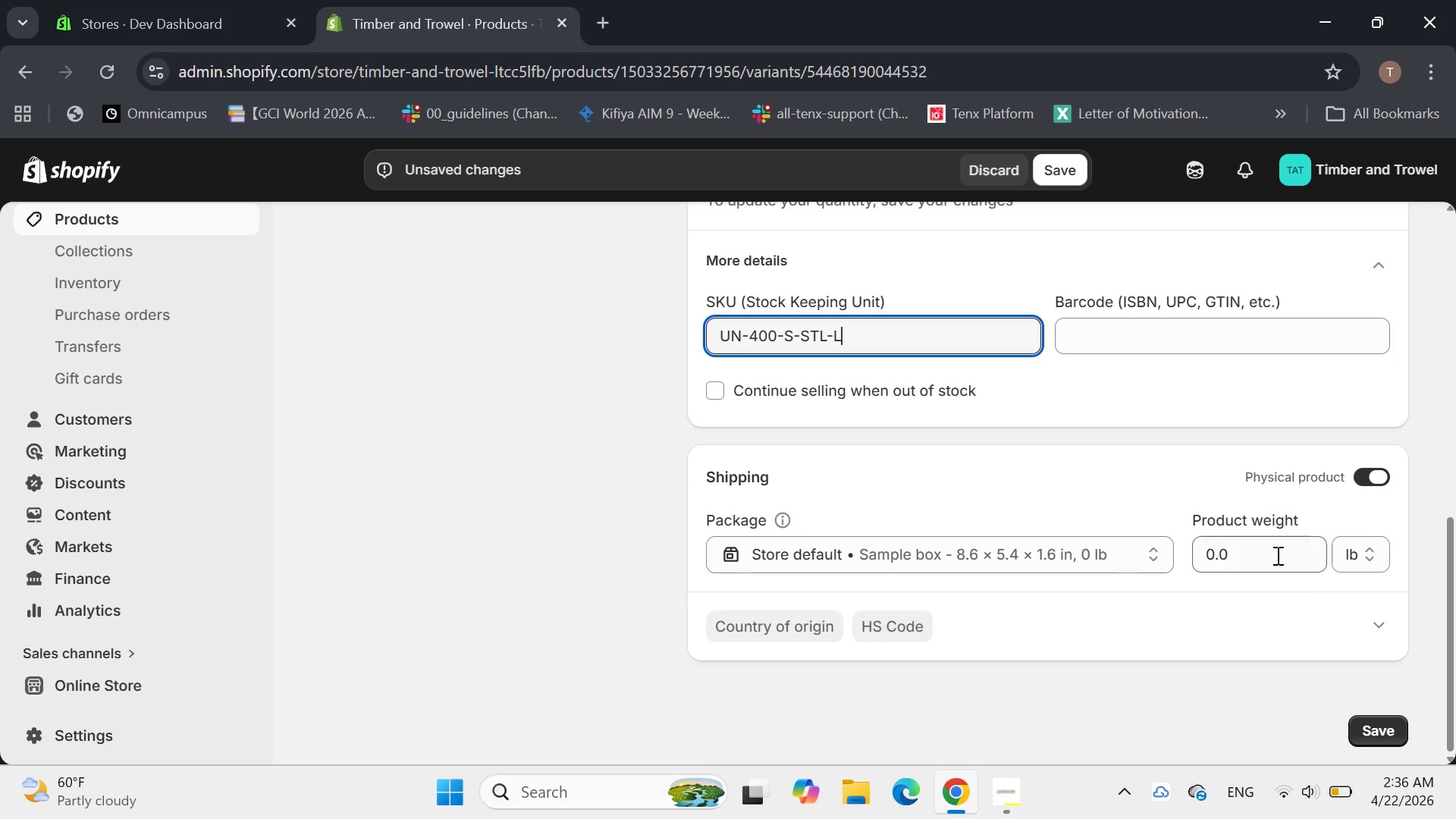 
left_click([1276, 555])
 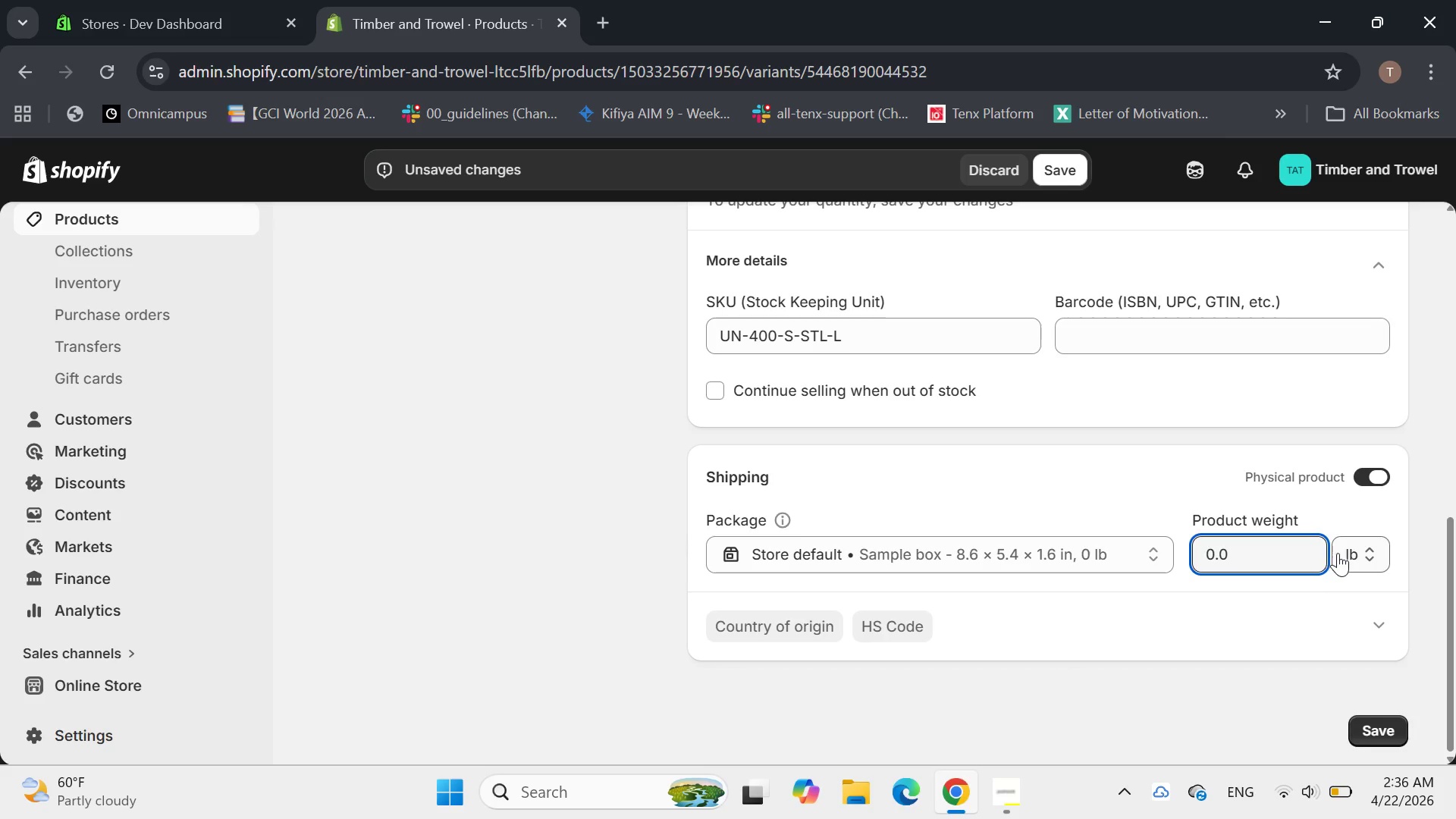 
left_click([1344, 553])
 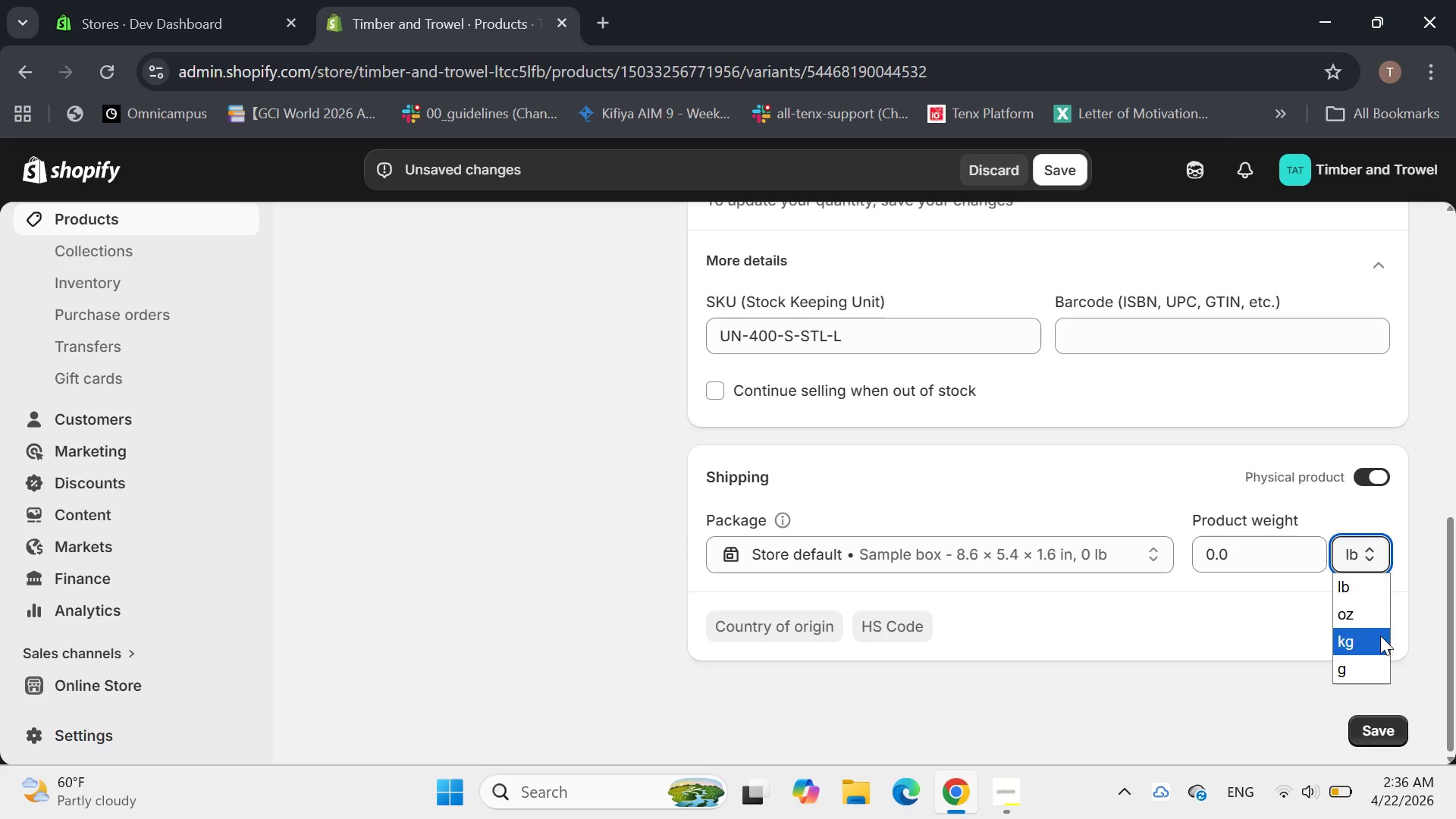 
left_click([1378, 636])
 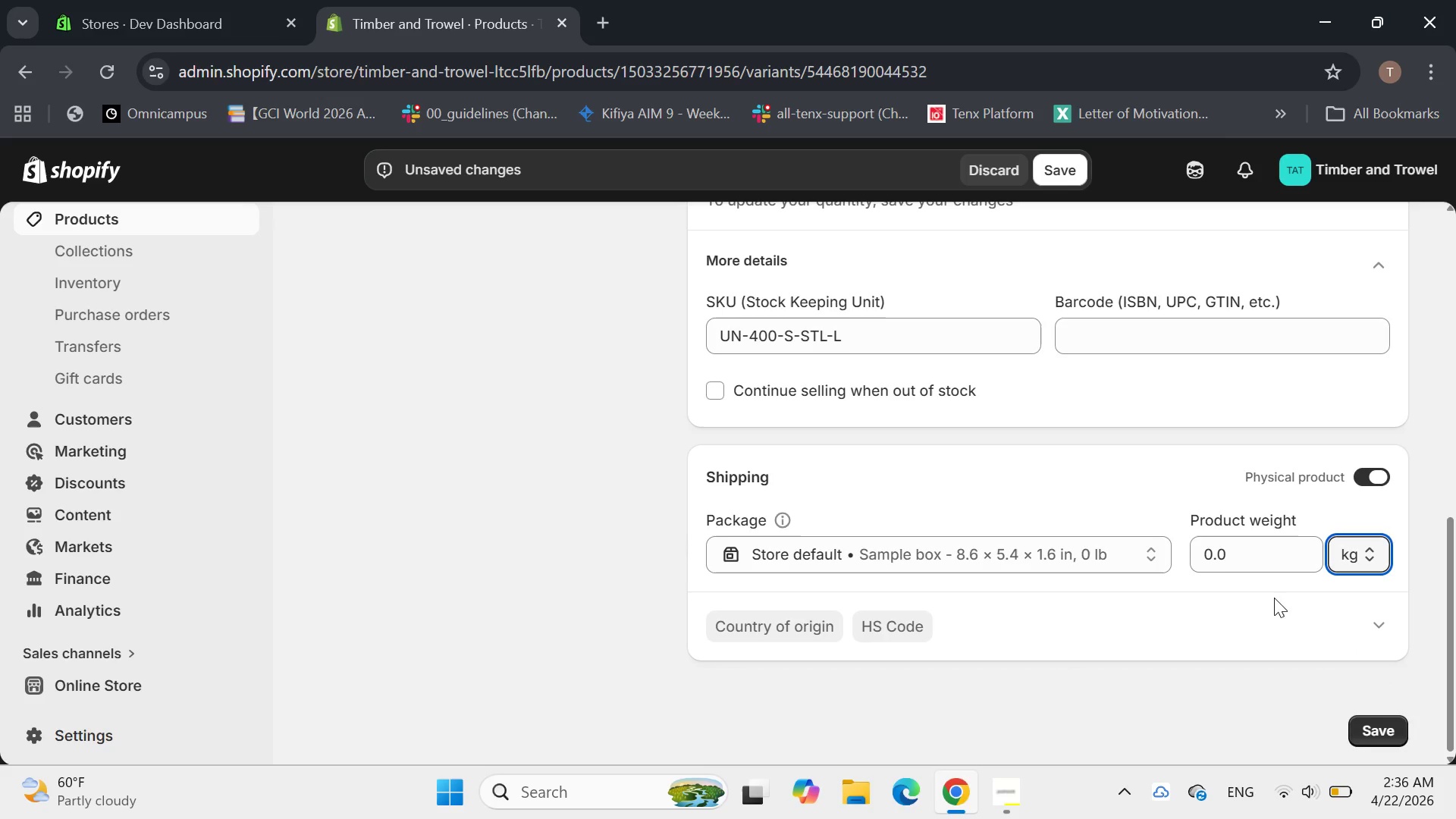 
left_click([1263, 561])
 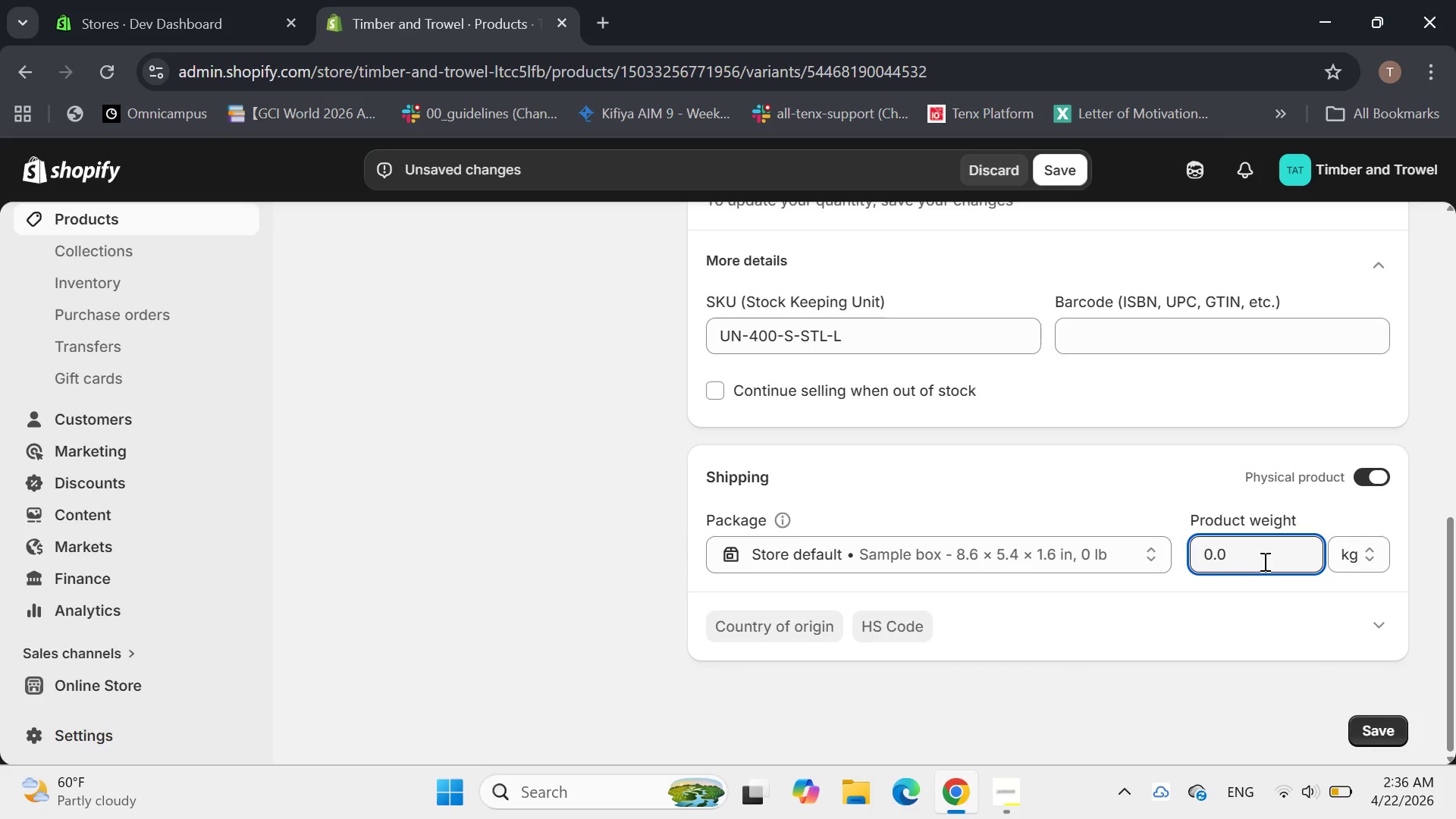 
type(12)
key(Backspace)
key(Backspace)
key(Backspace)
key(Backspace)
key(Backspace)
type(1200)
 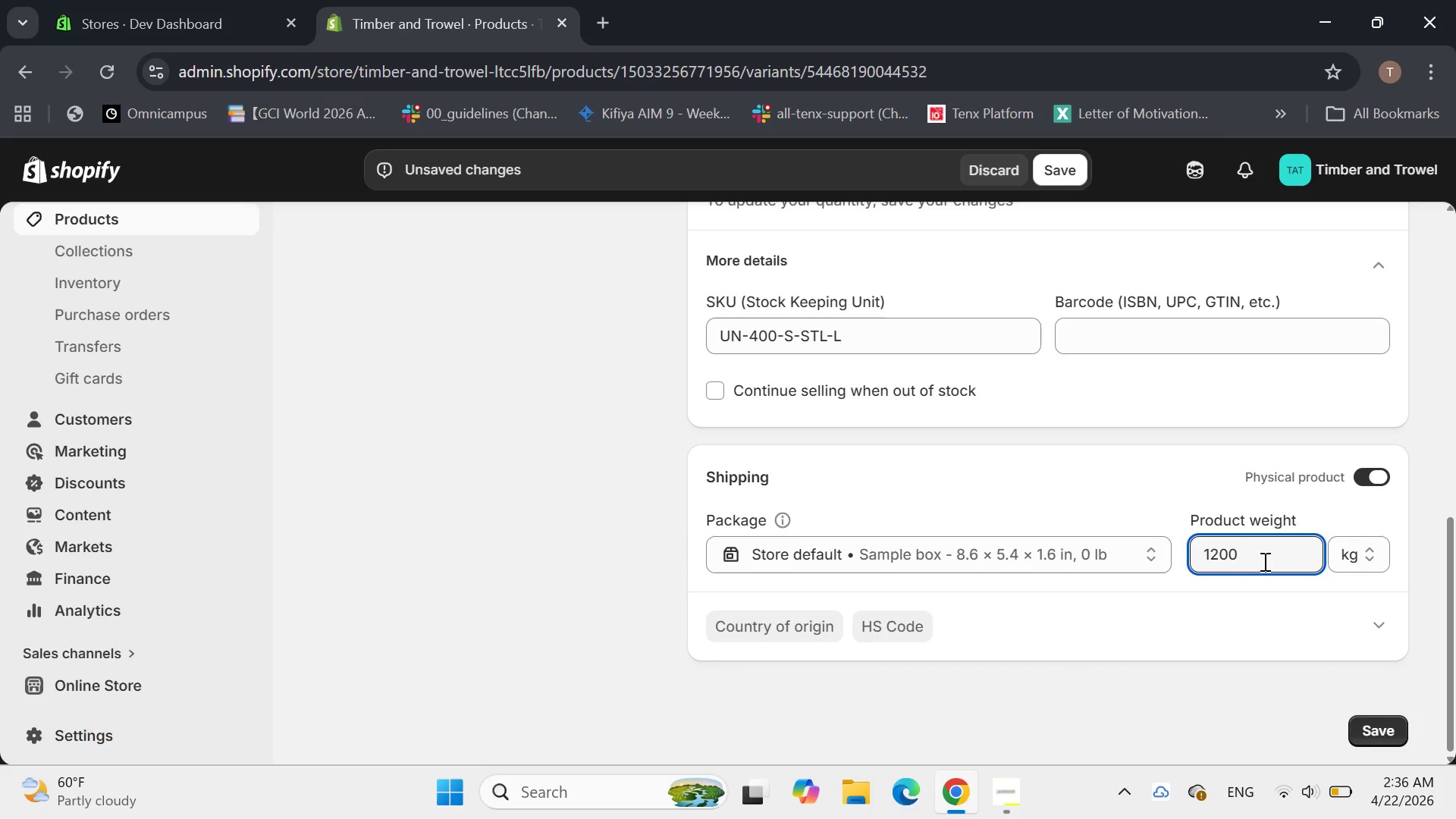 
key(Enter)
 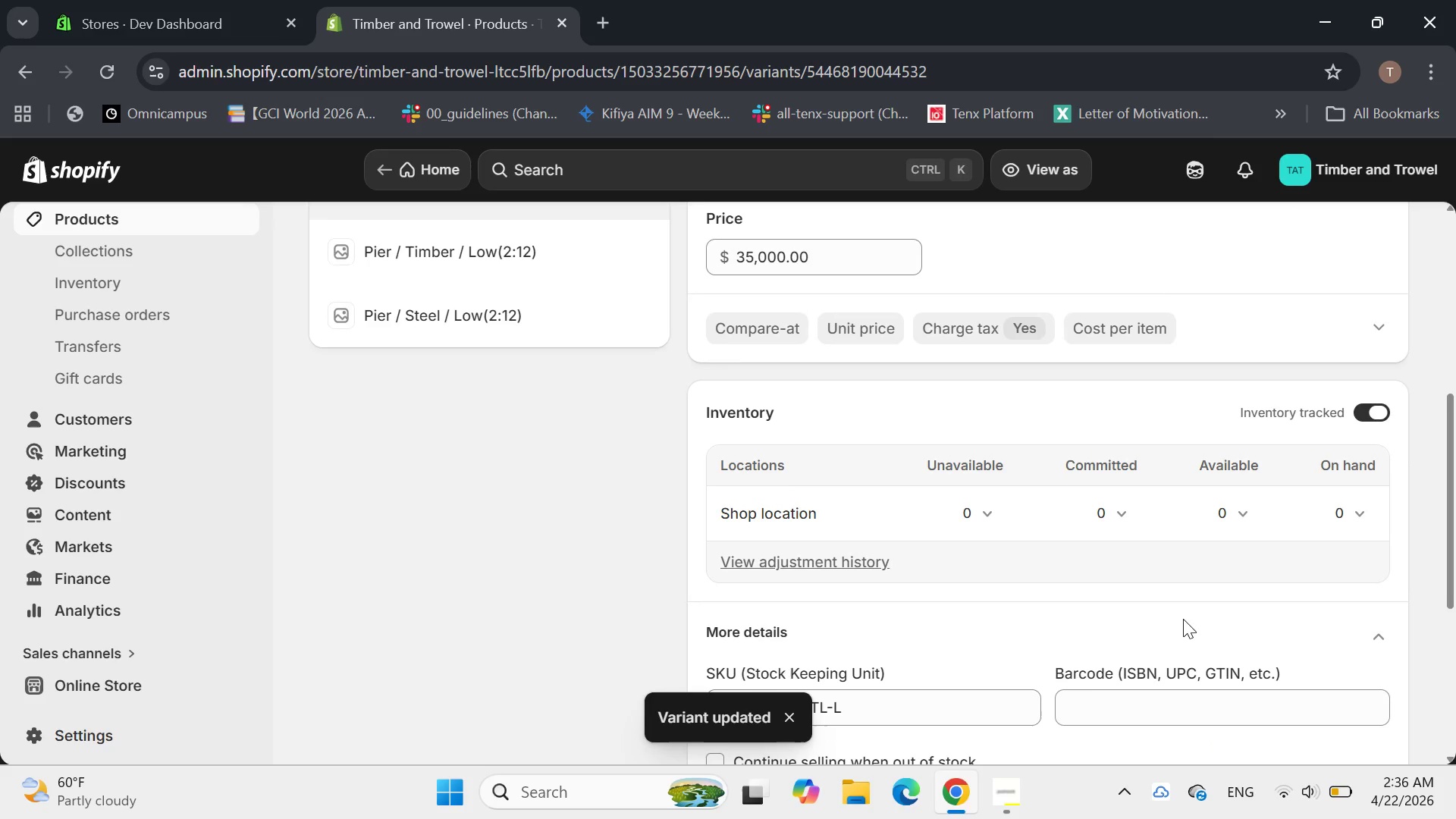 
wait(9.19)
 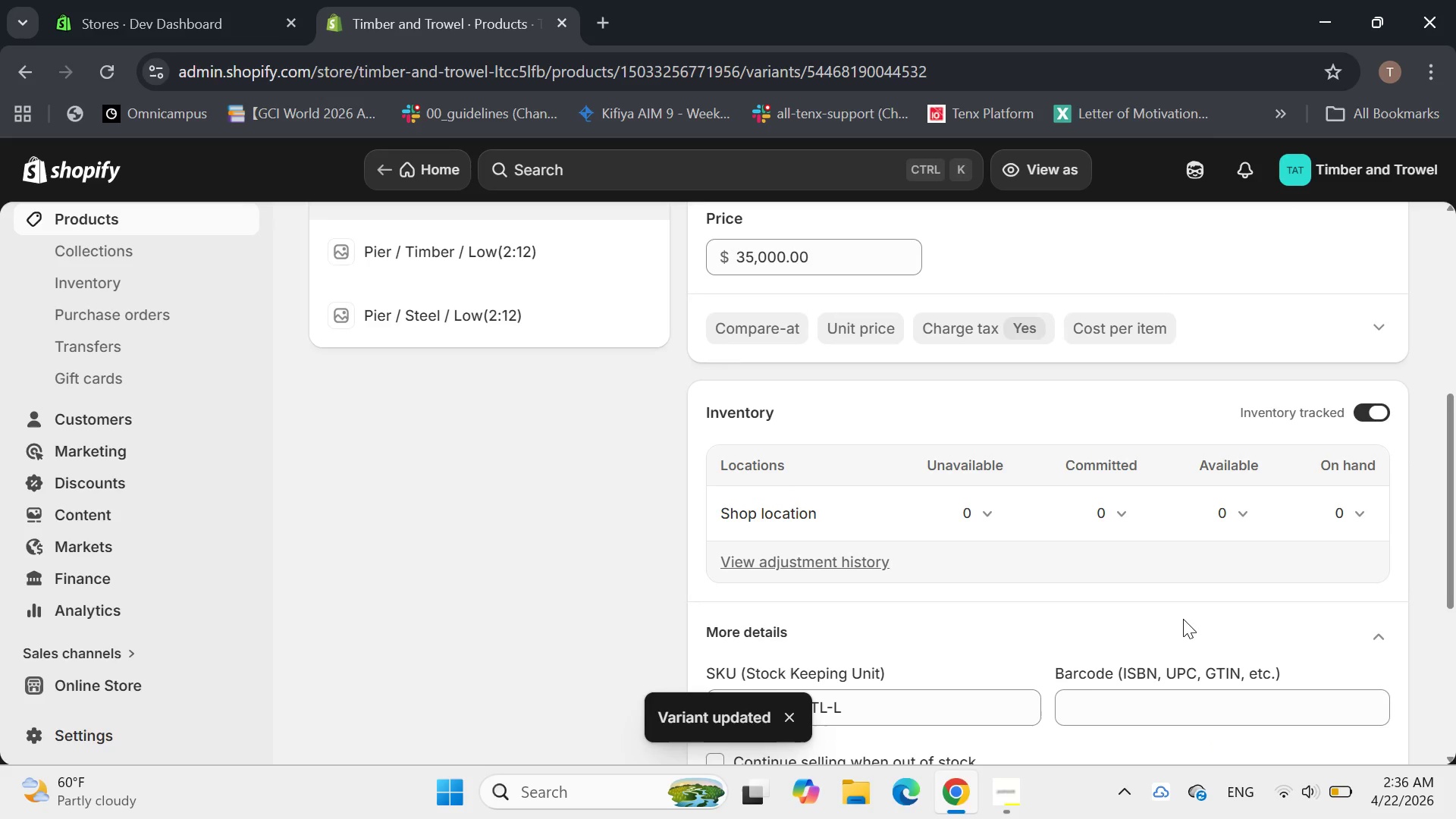 
scroll: coordinate [814, 588], scroll_direction: none, amount: 0.0
 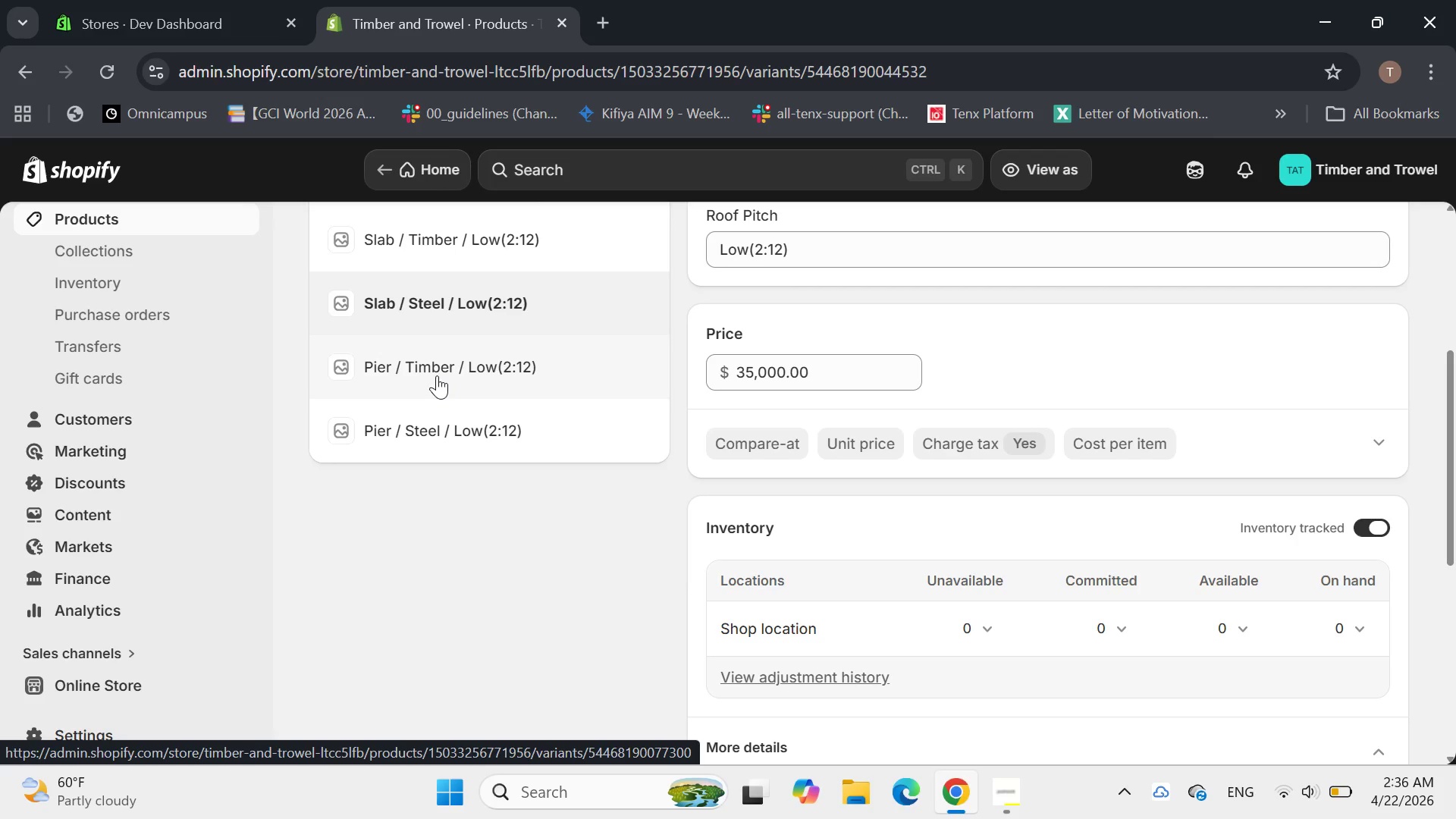 
wait(5.8)
 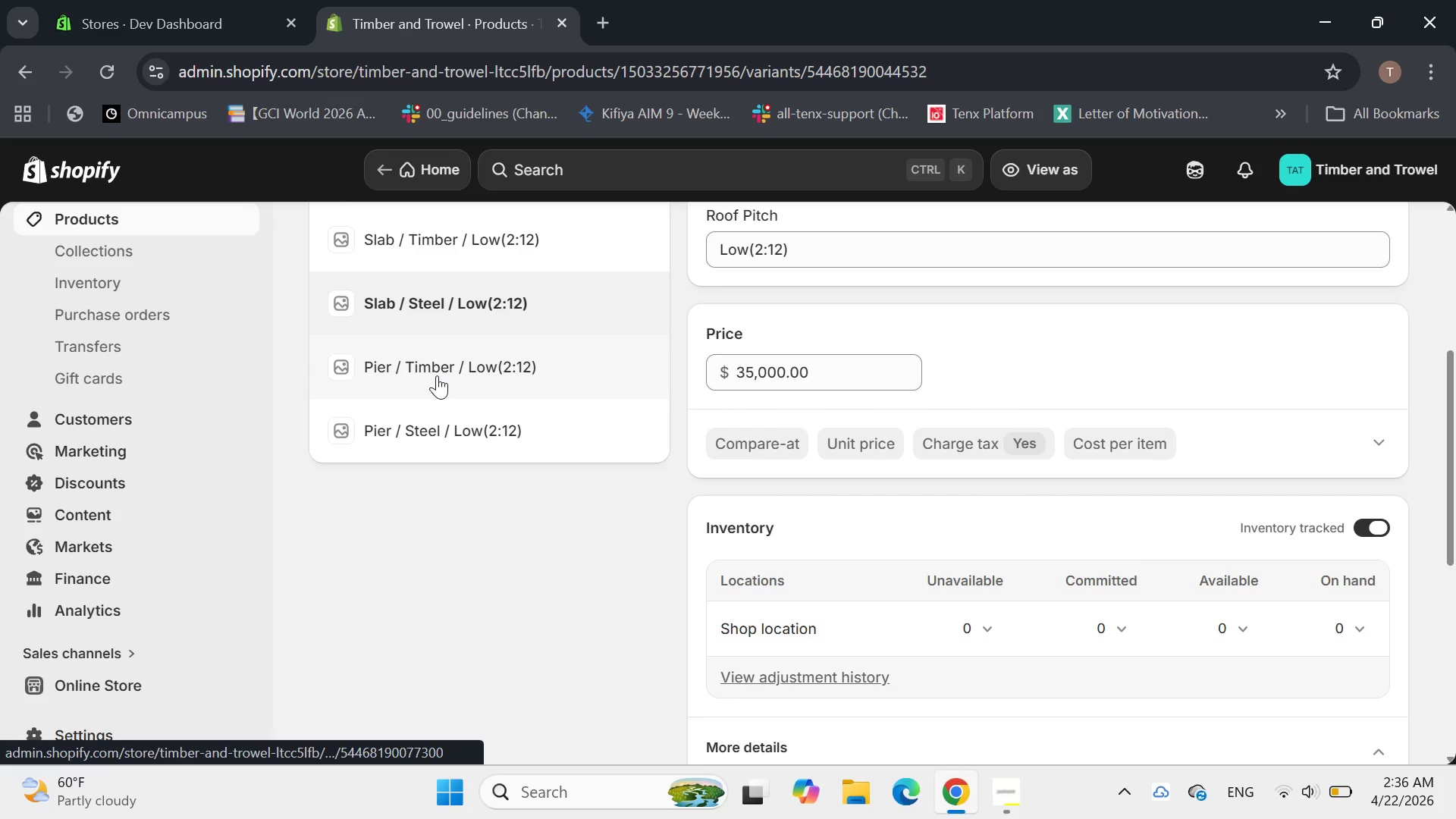 
left_click([437, 375])
 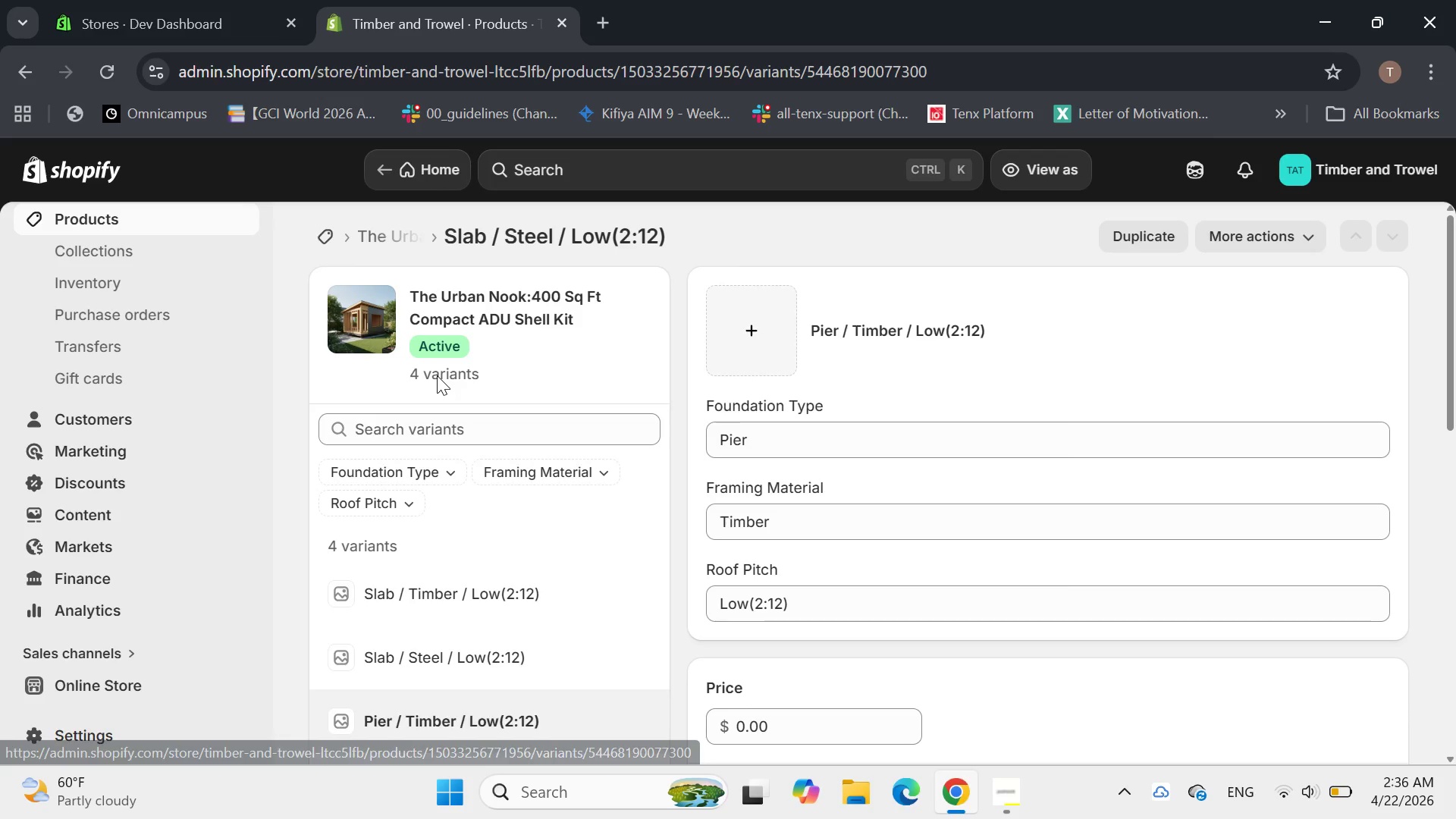 
scroll: coordinate [437, 375], scroll_direction: down, amount: 1.0
 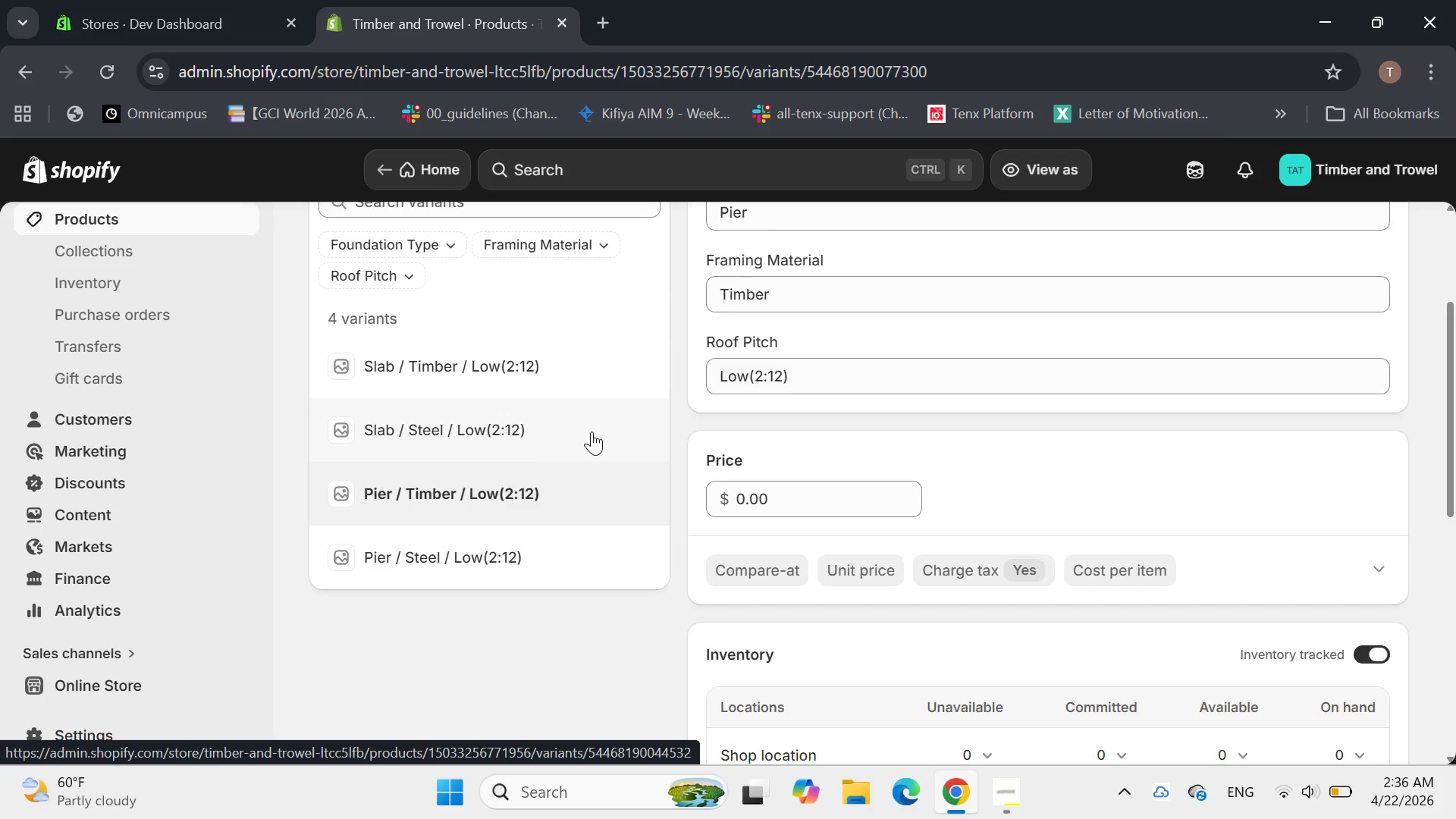 
wait(10.91)
 